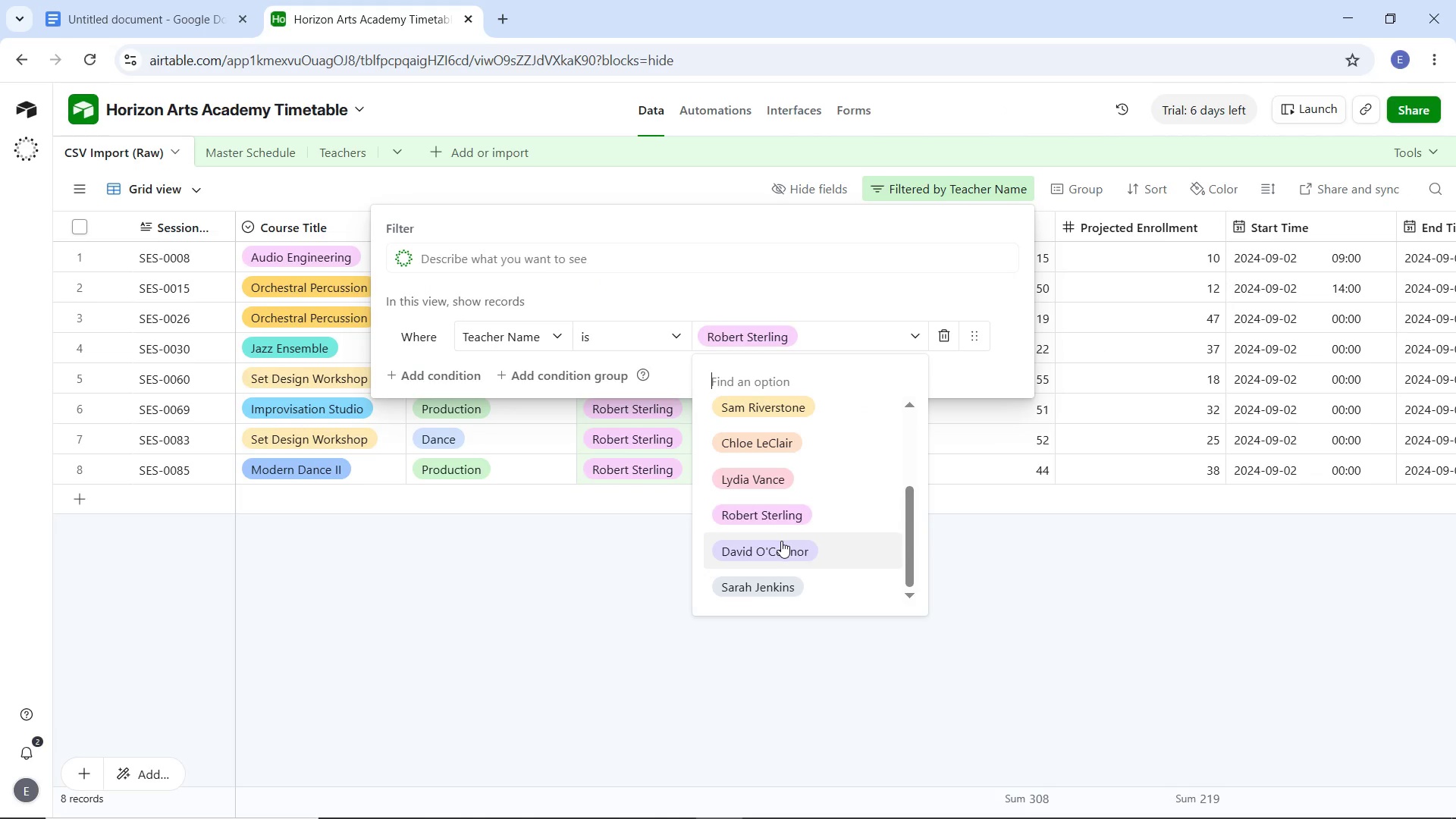 
left_click([781, 541])
 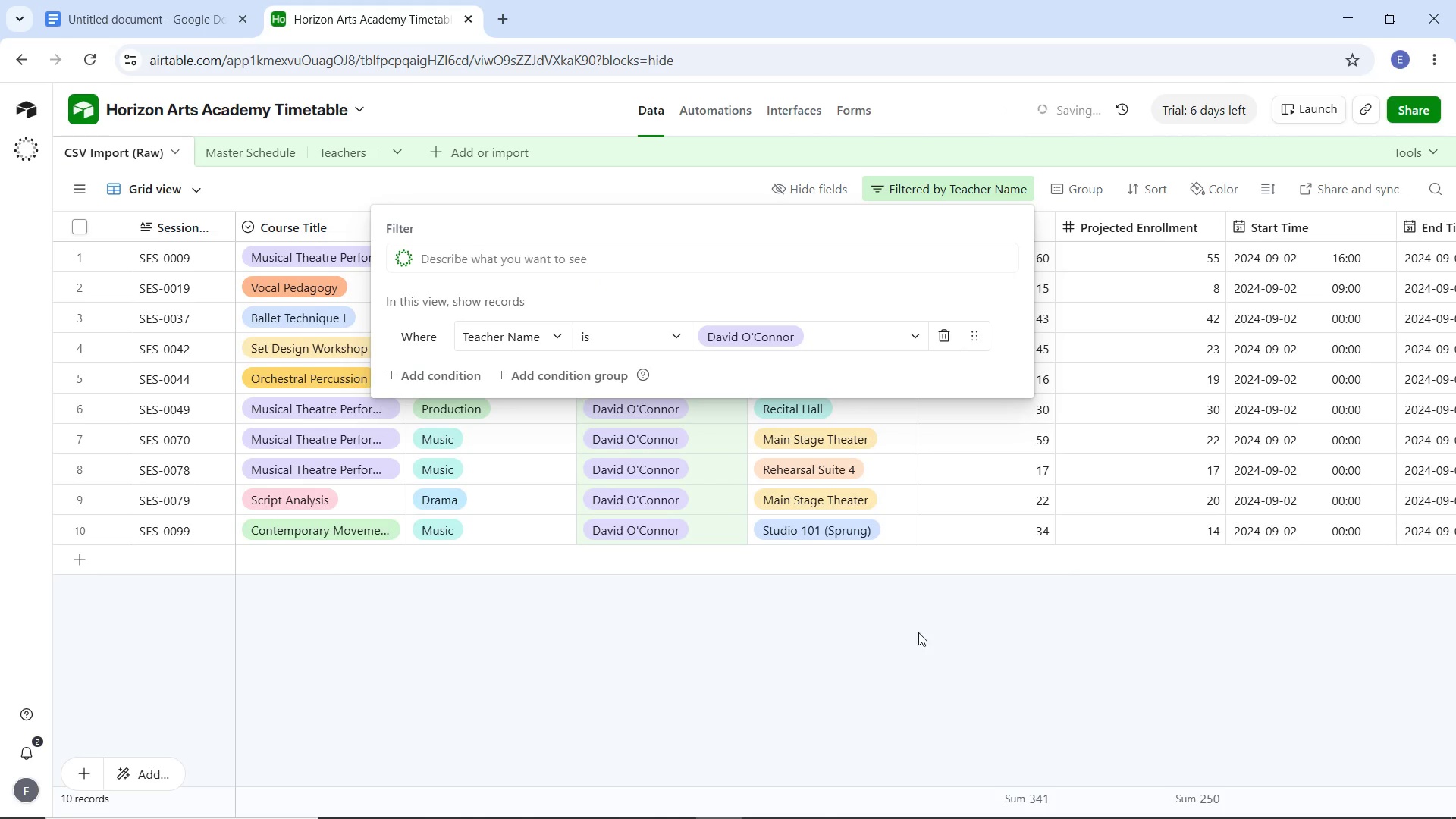 
left_click([918, 632])
 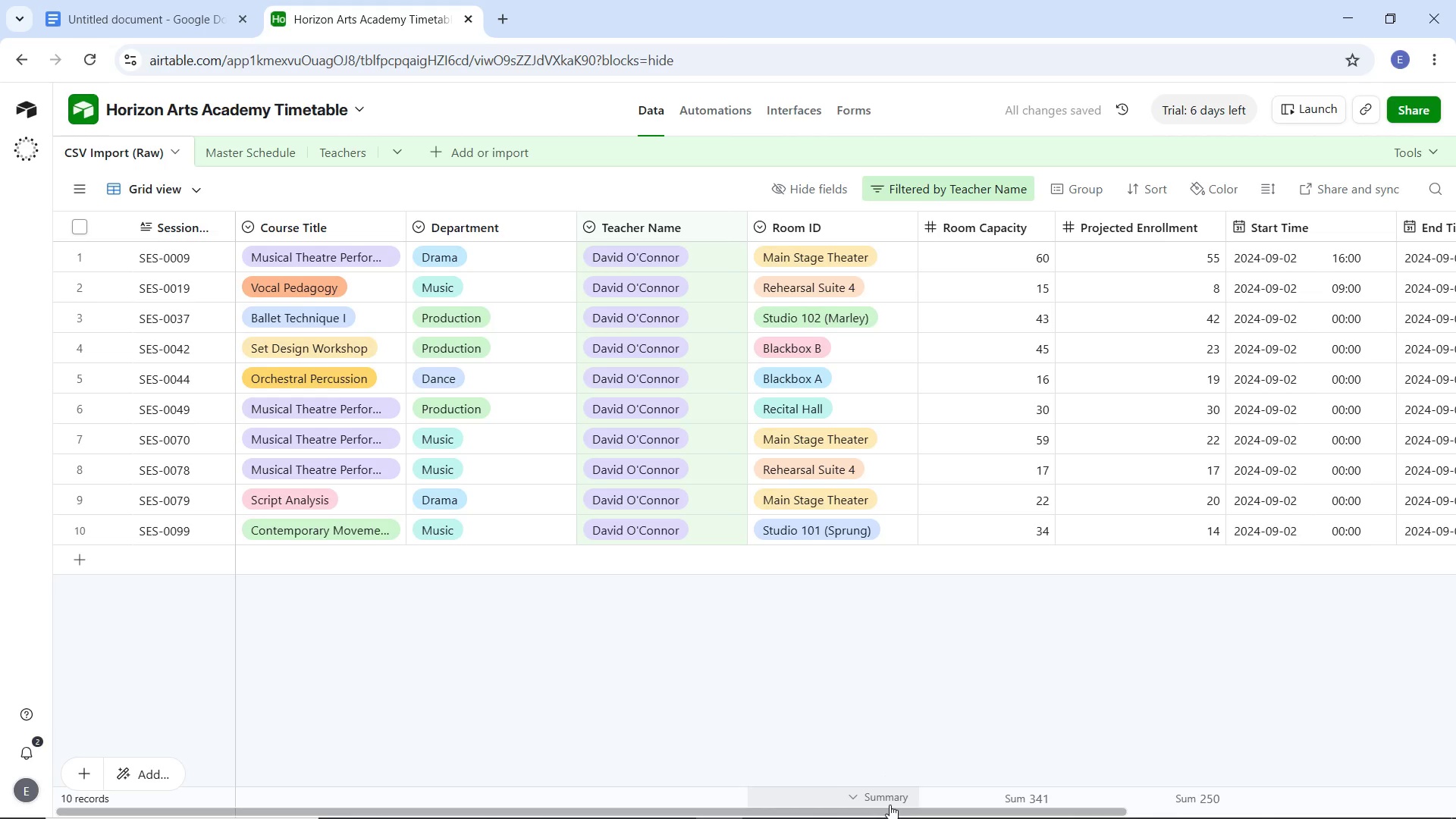 
left_click_drag(start_coordinate=[895, 811], to_coordinate=[862, 814])
 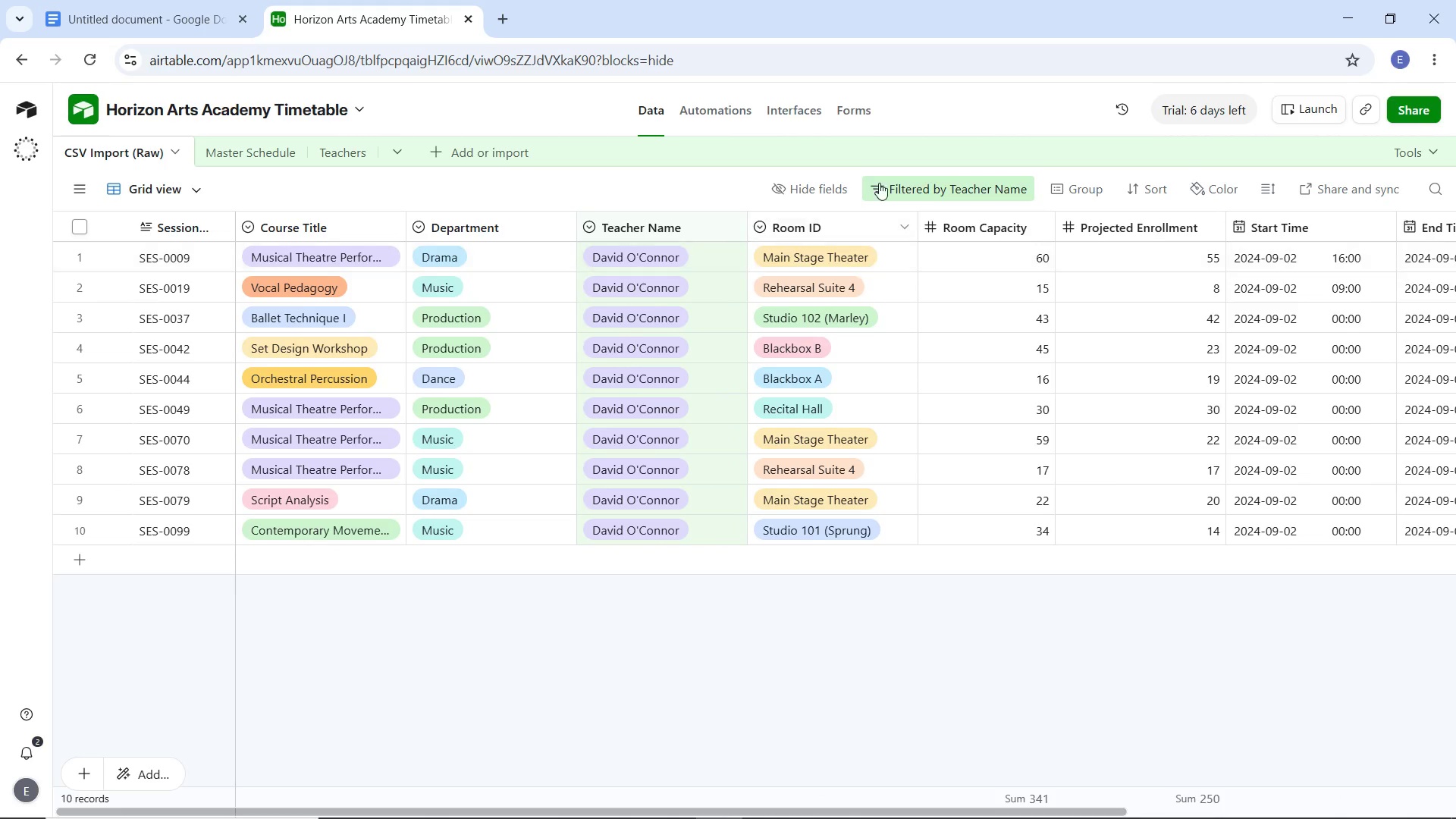 
left_click([879, 183])
 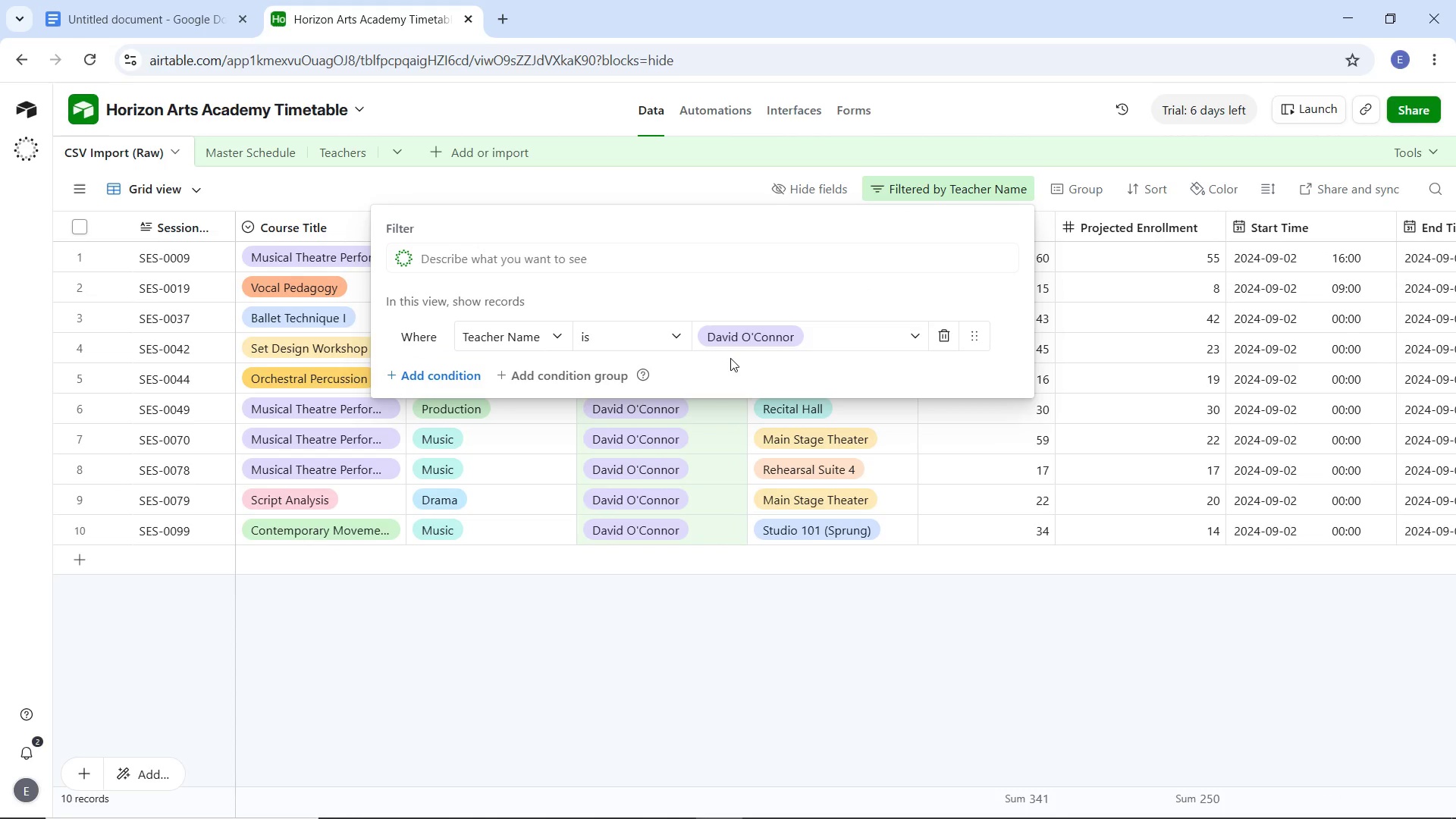 
left_click([792, 337])
 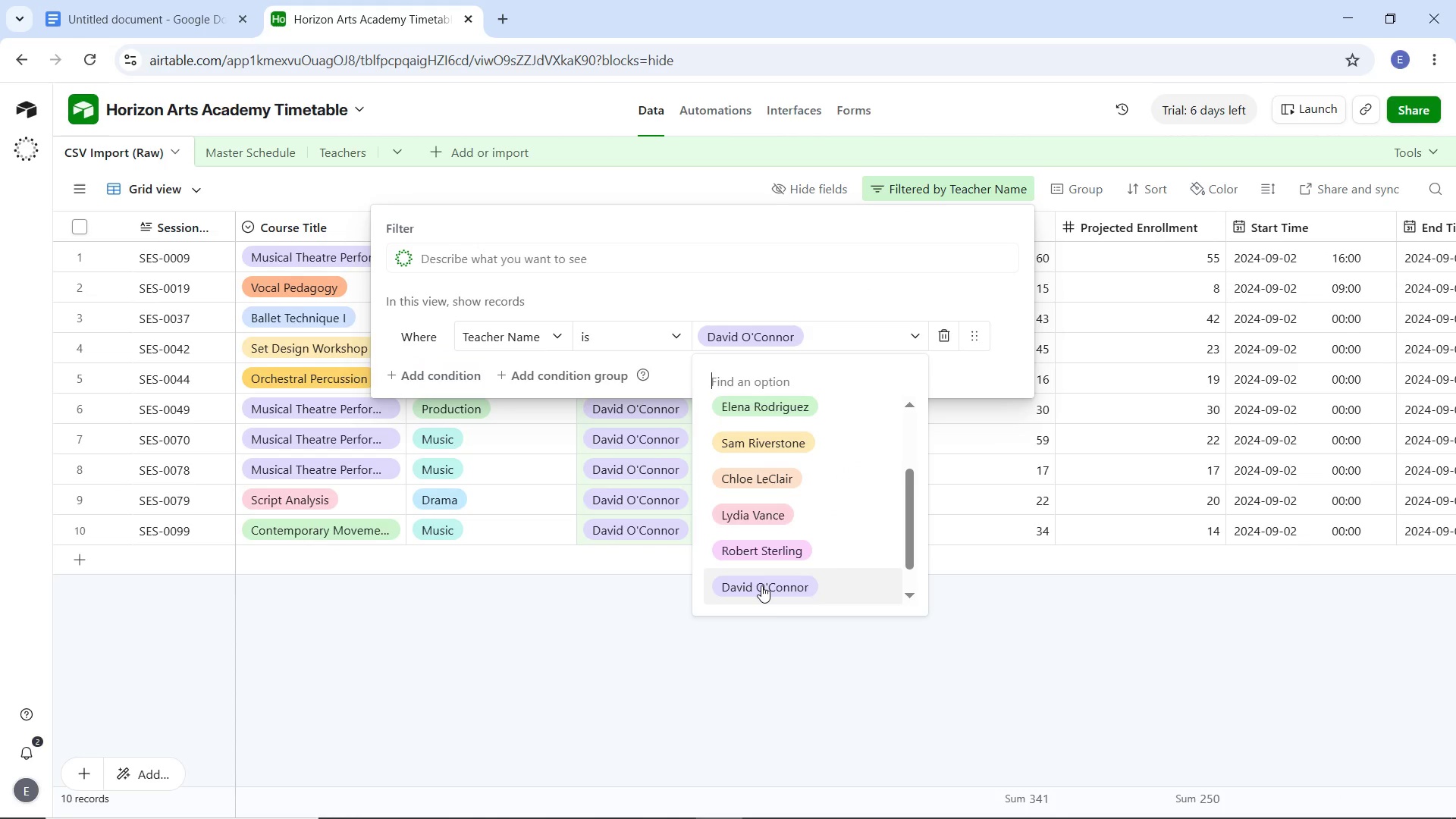 
scroll: coordinate [761, 585], scroll_direction: down, amount: 6.0
 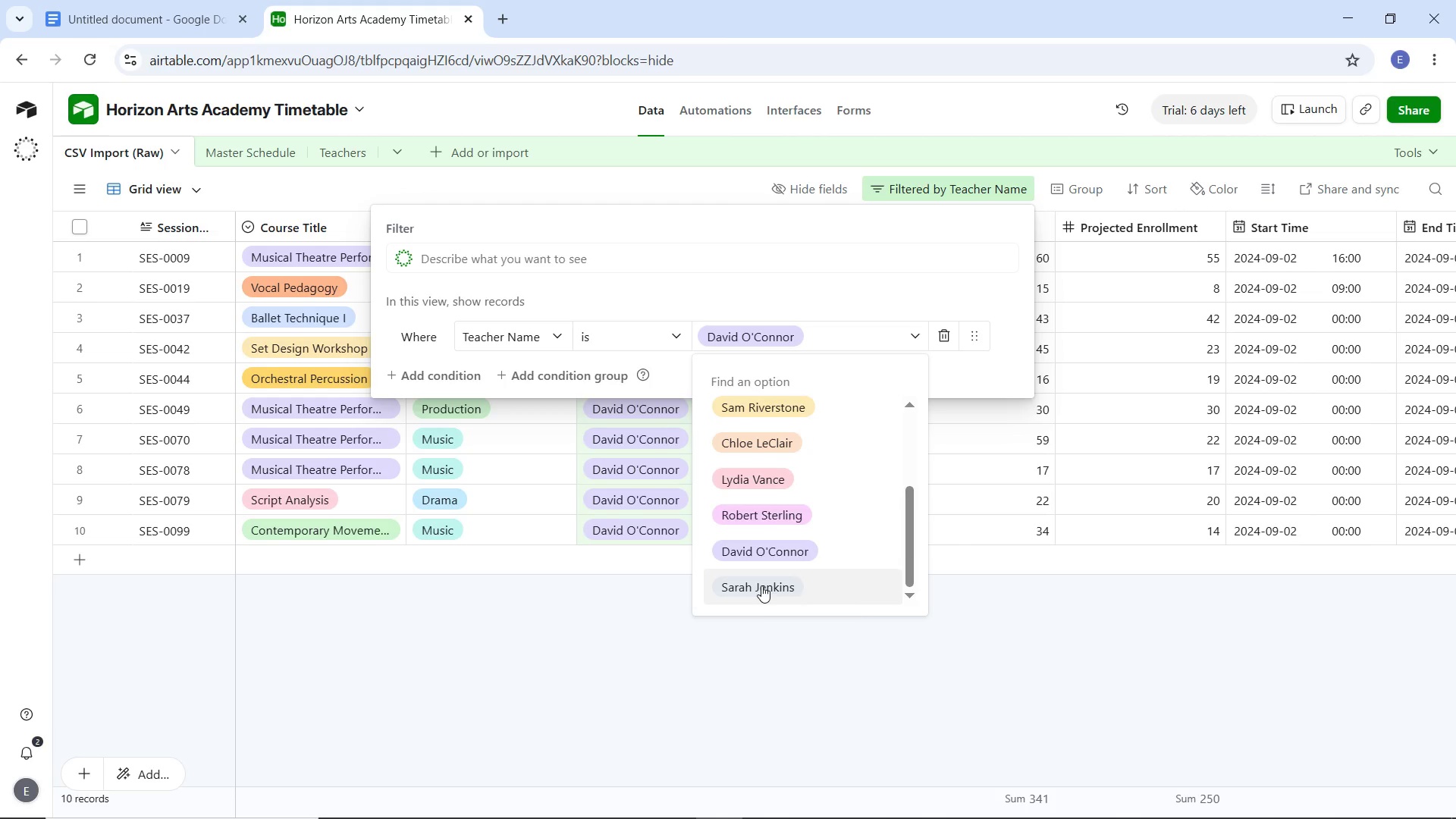 
left_click([761, 585])
 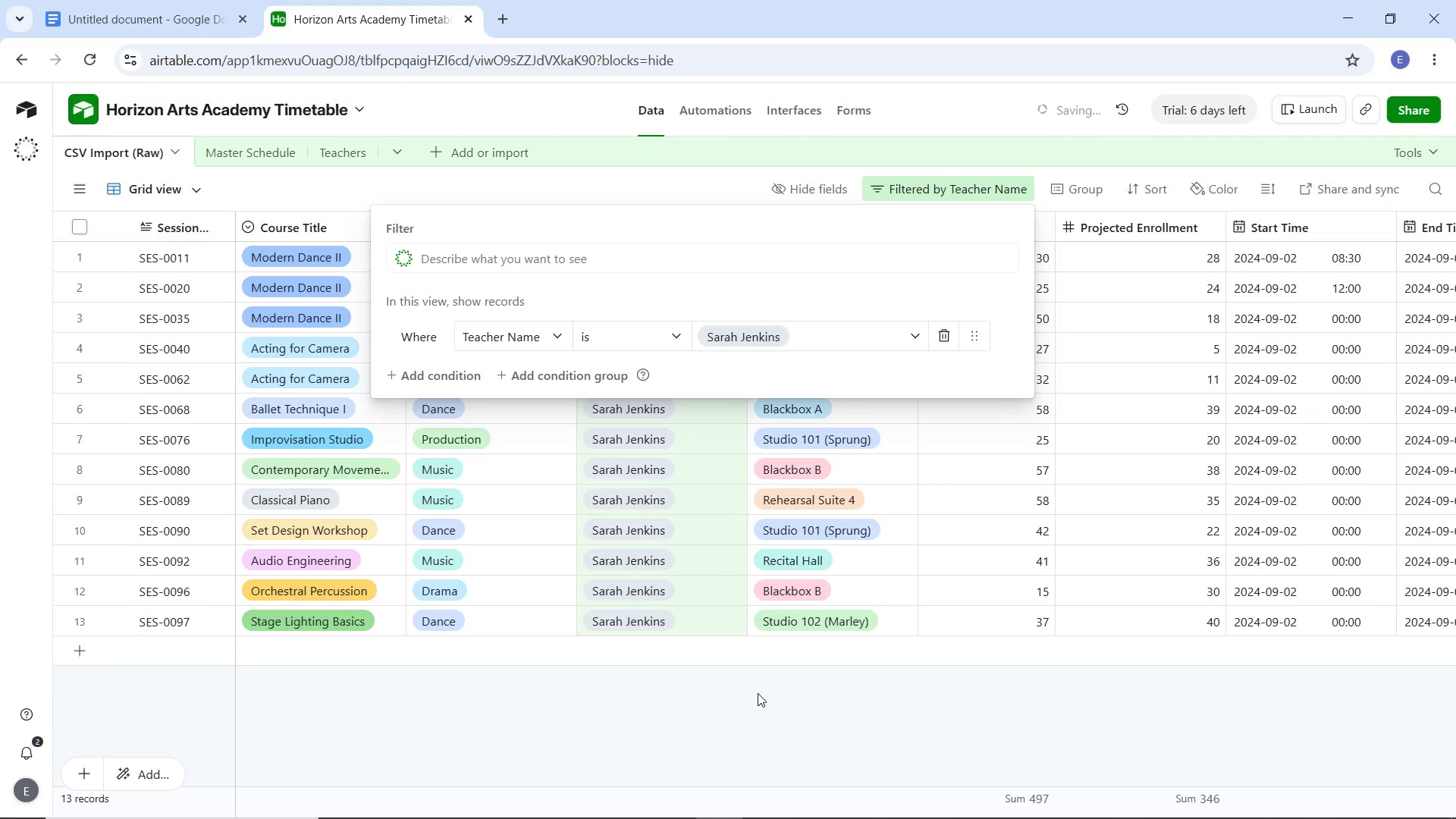 
left_click([758, 693])
 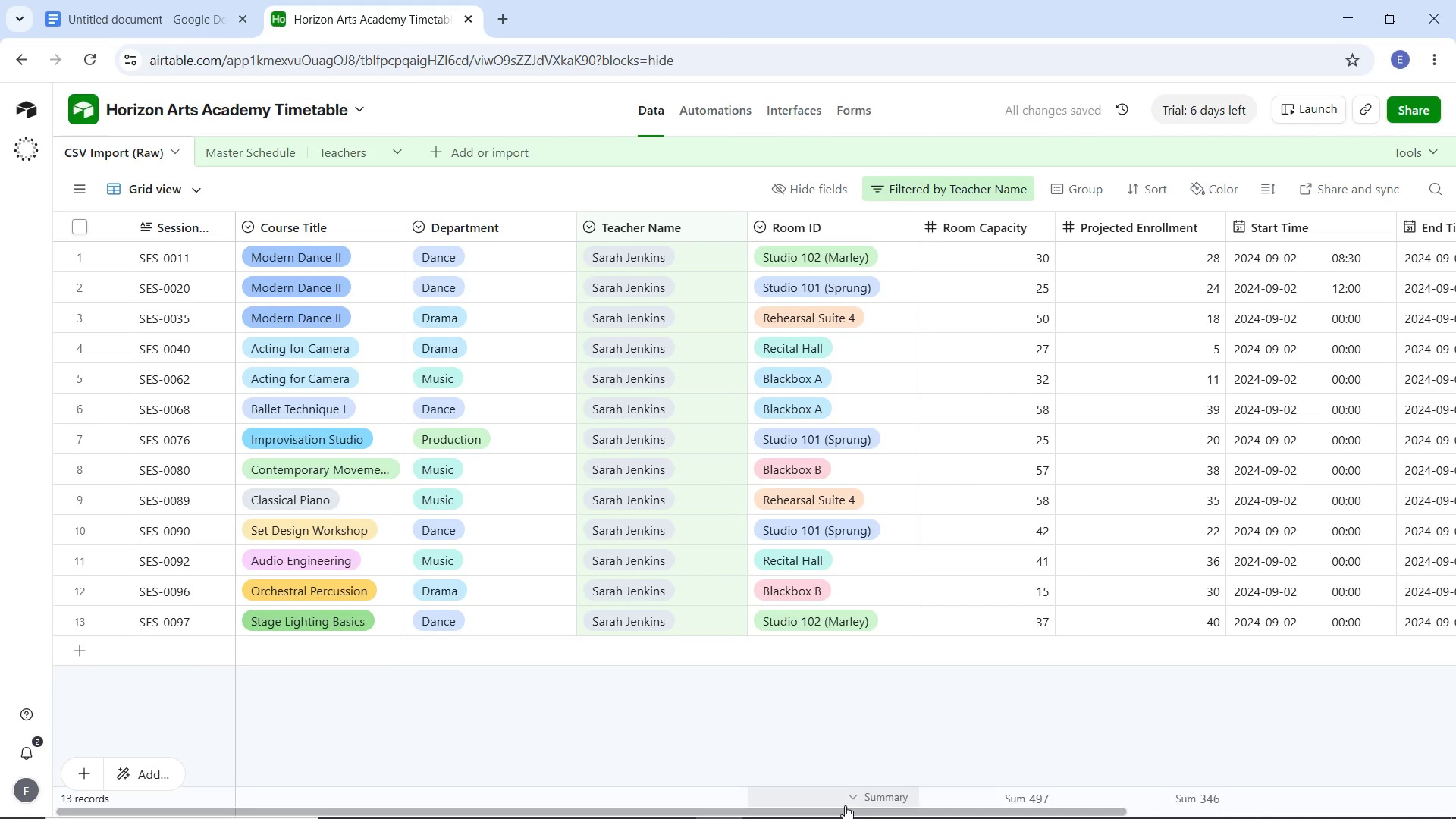 
left_click_drag(start_coordinate=[845, 807], to_coordinate=[805, 811])
 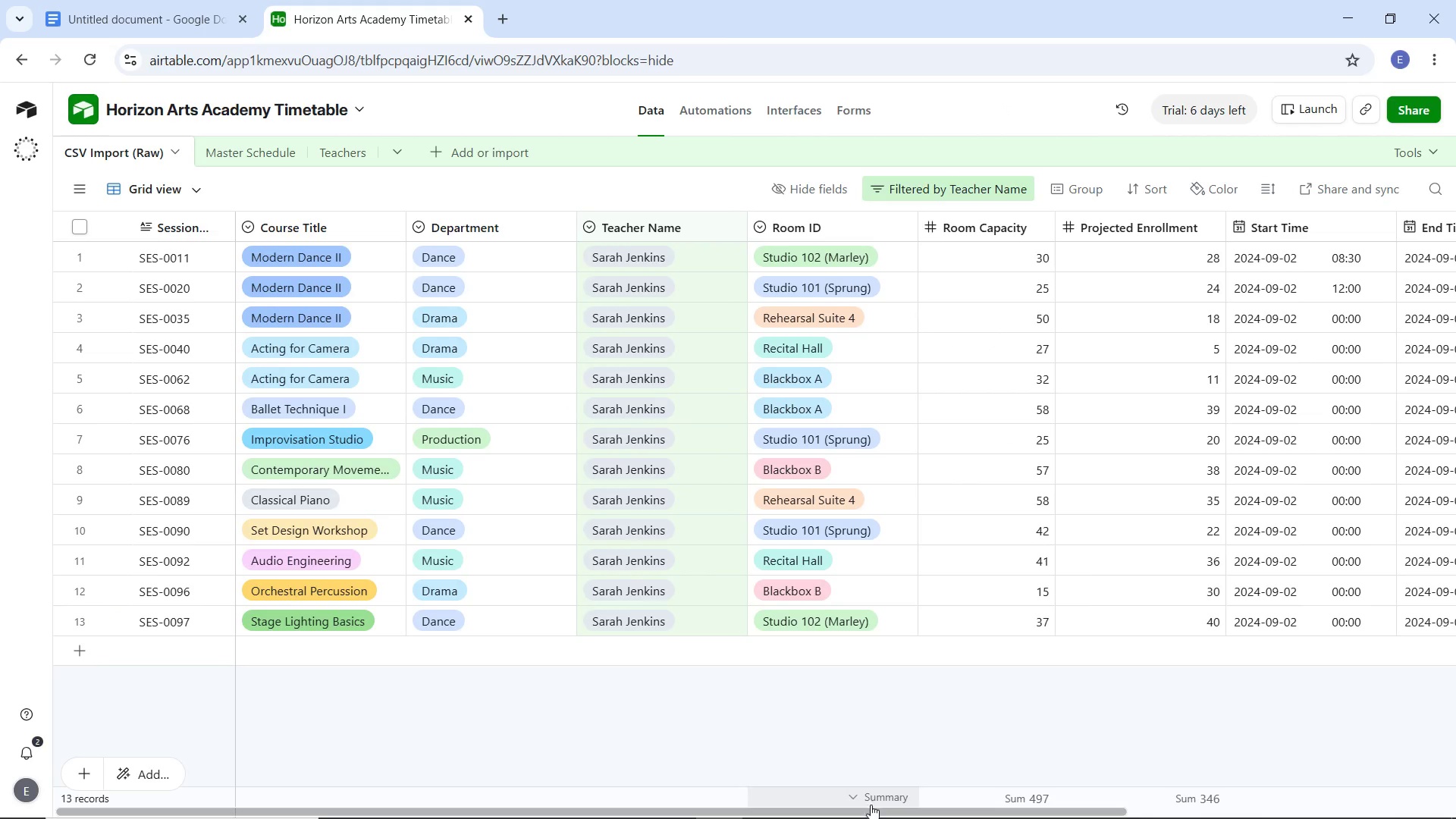 
left_click_drag(start_coordinate=[873, 810], to_coordinate=[805, 780])
 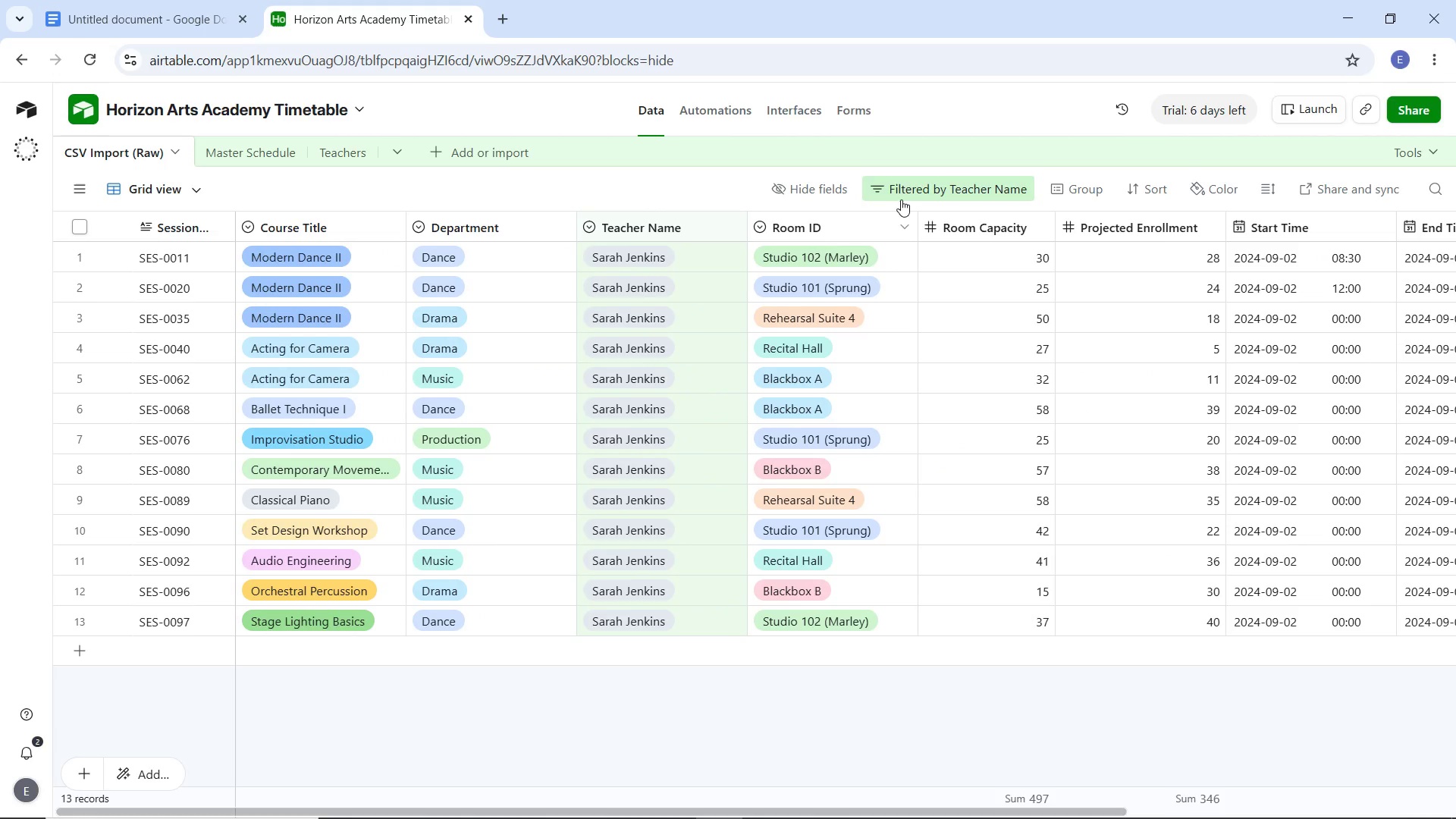 
left_click([902, 196])
 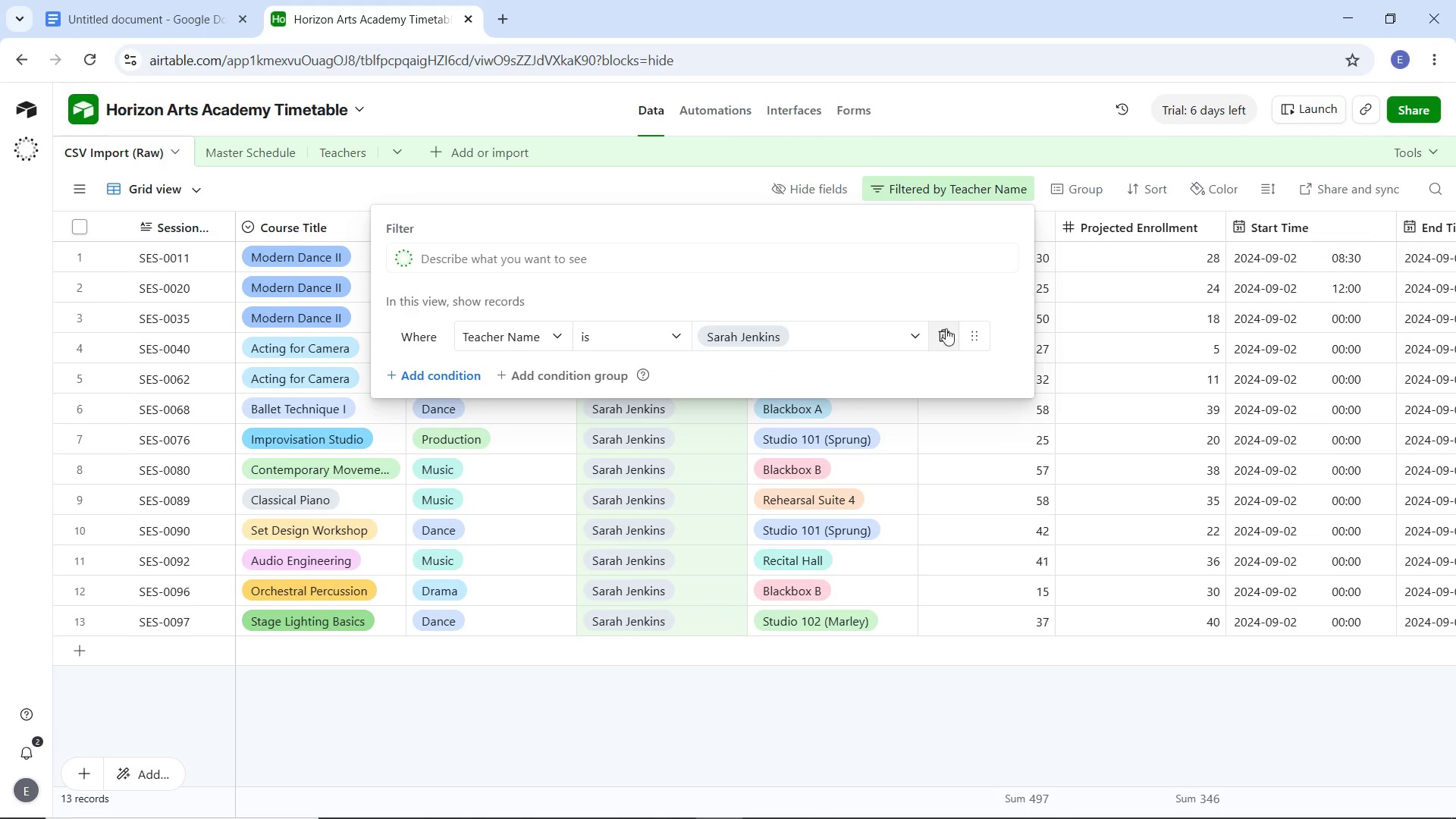 
left_click([945, 337])
 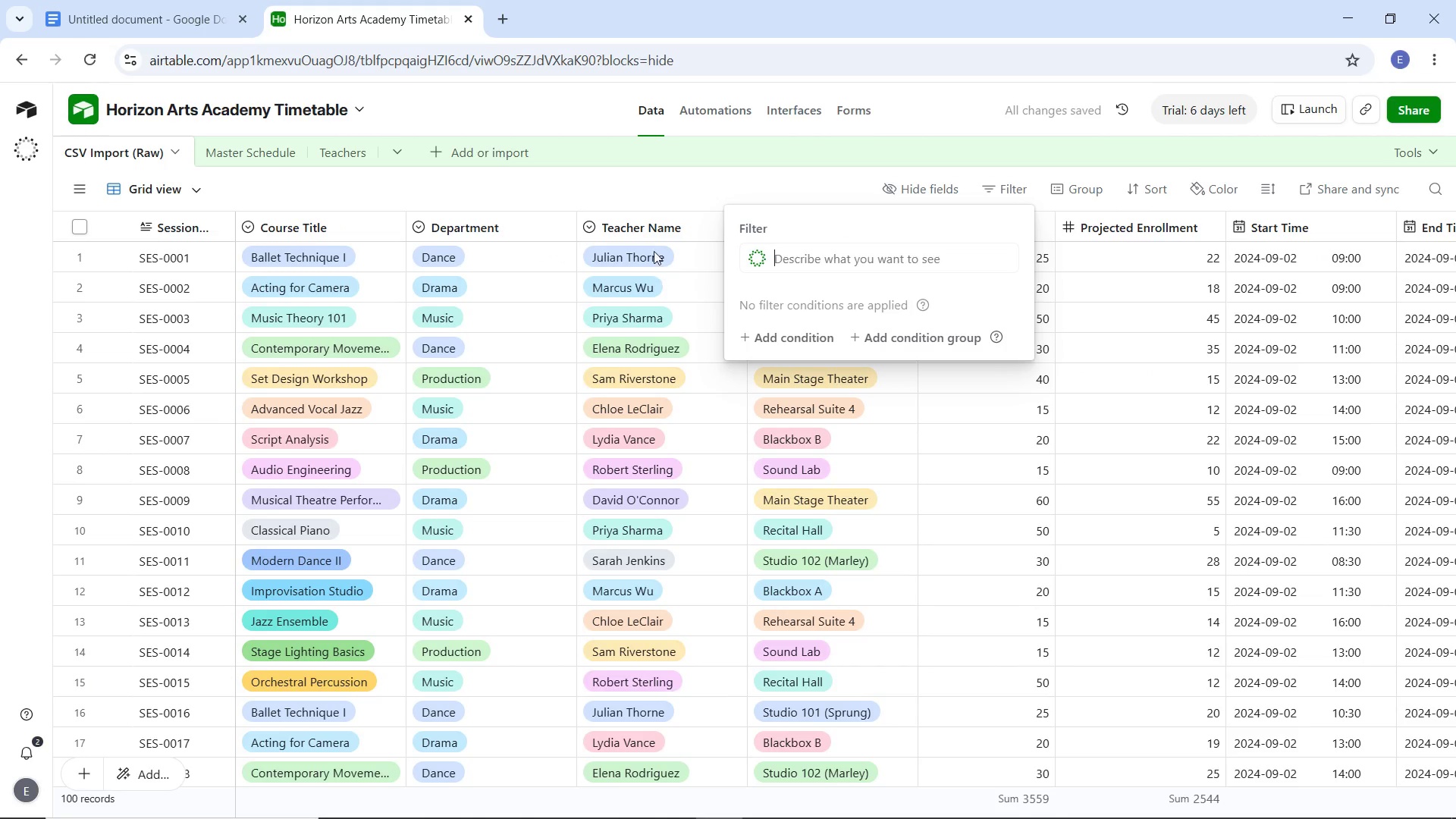 
left_click([620, 191])
 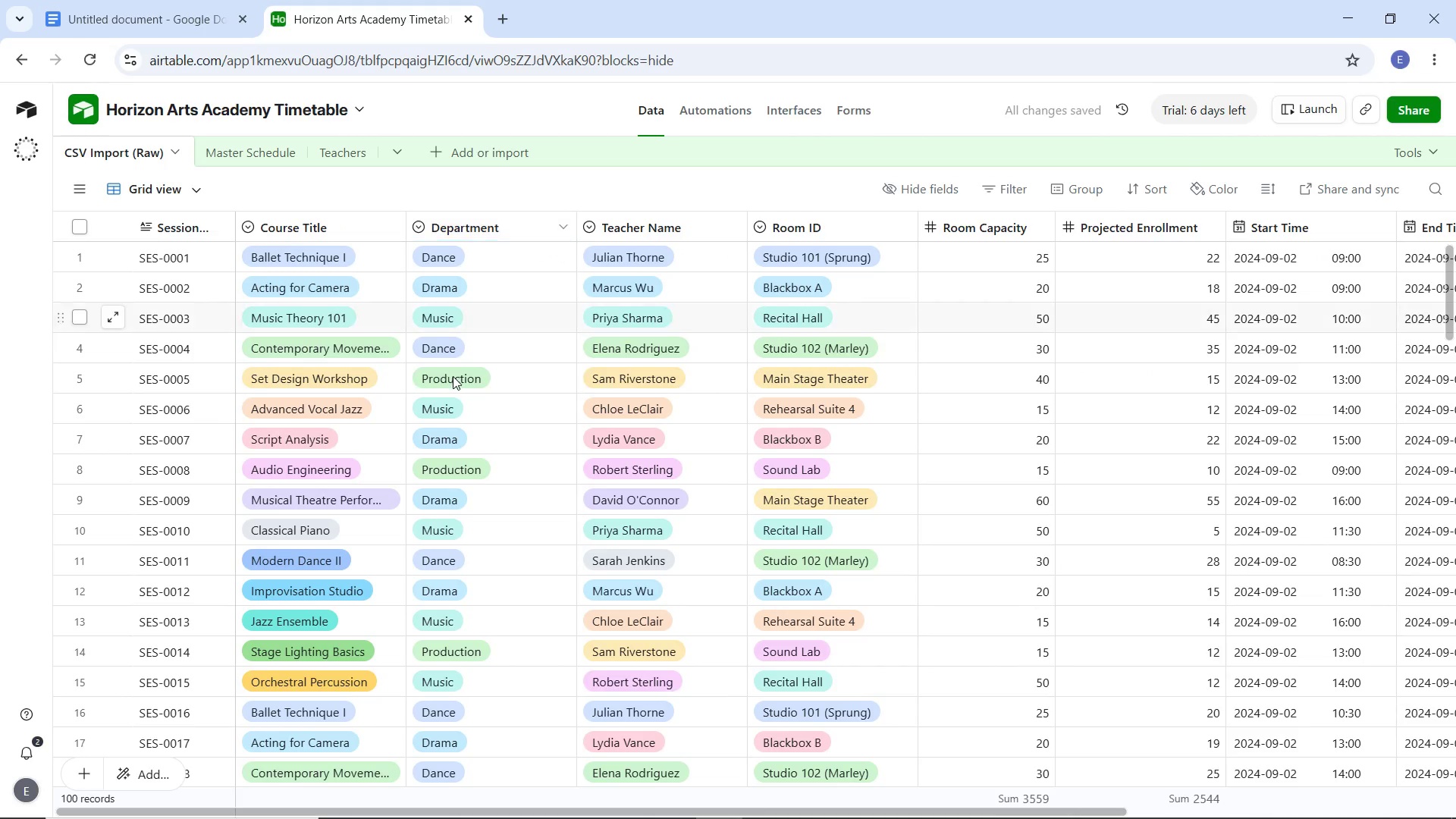 
scroll: coordinate [453, 376], scroll_direction: up, amount: 2.0
 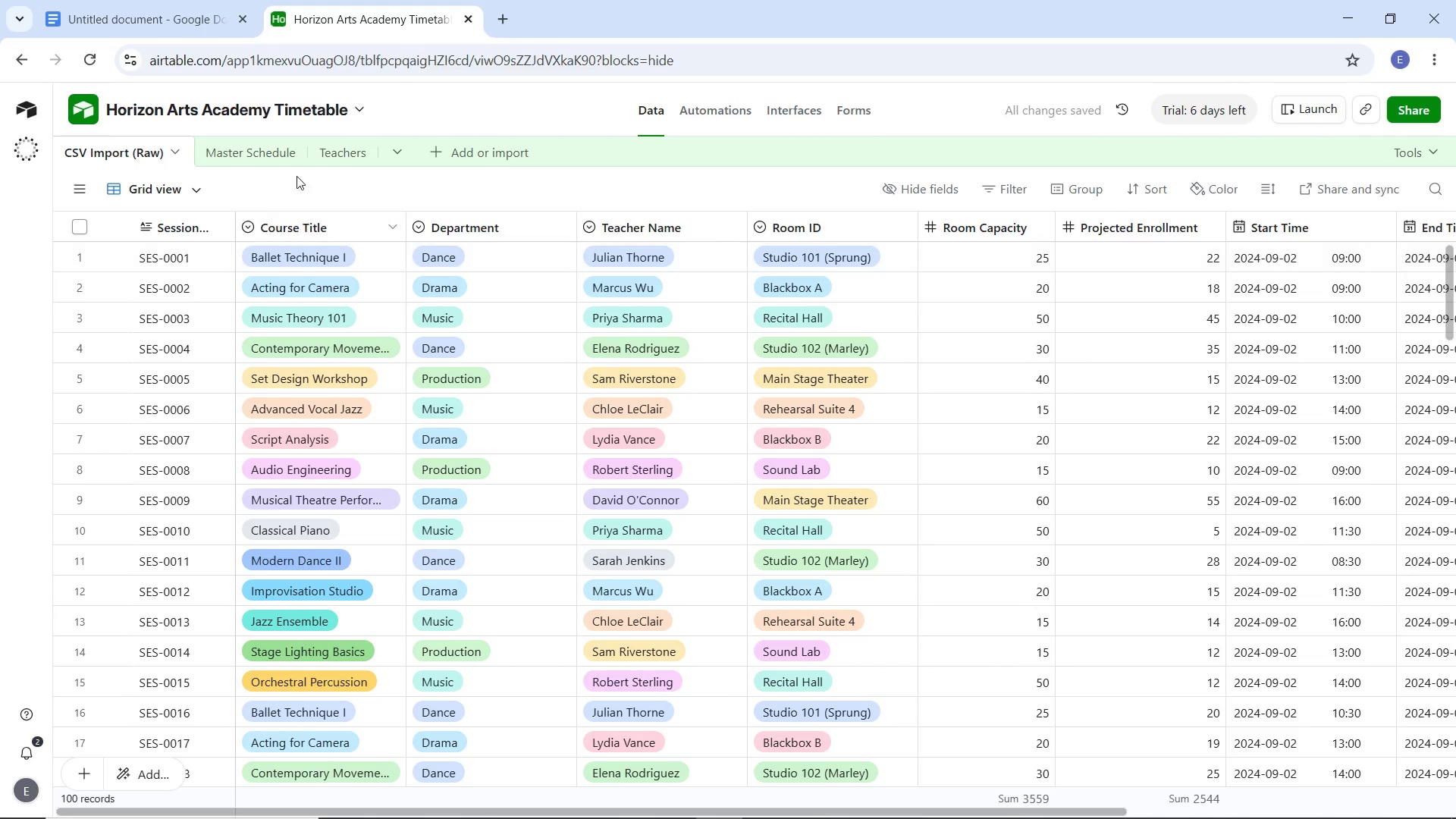 
left_click([325, 145])
 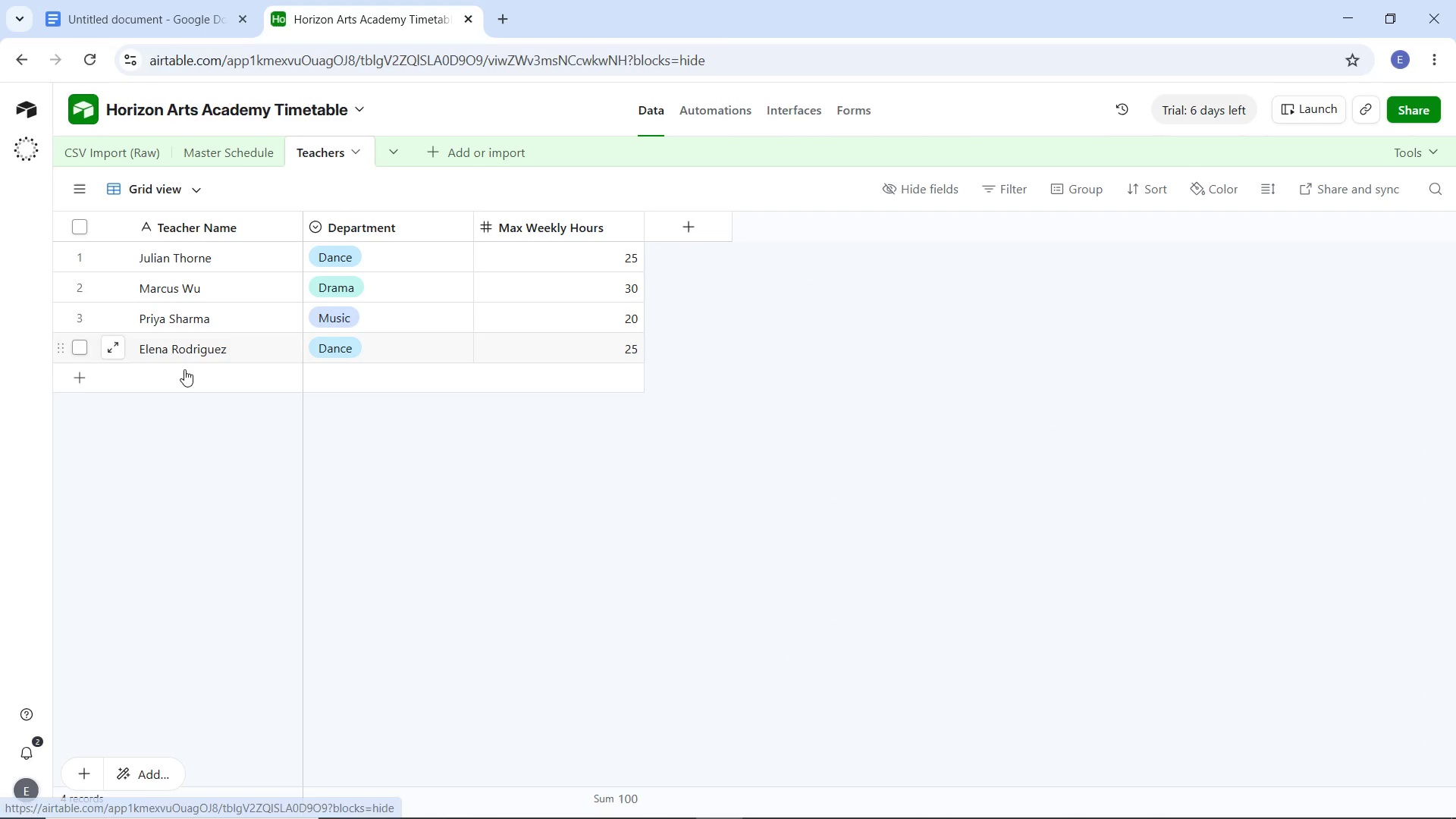 
double_click([169, 373])
 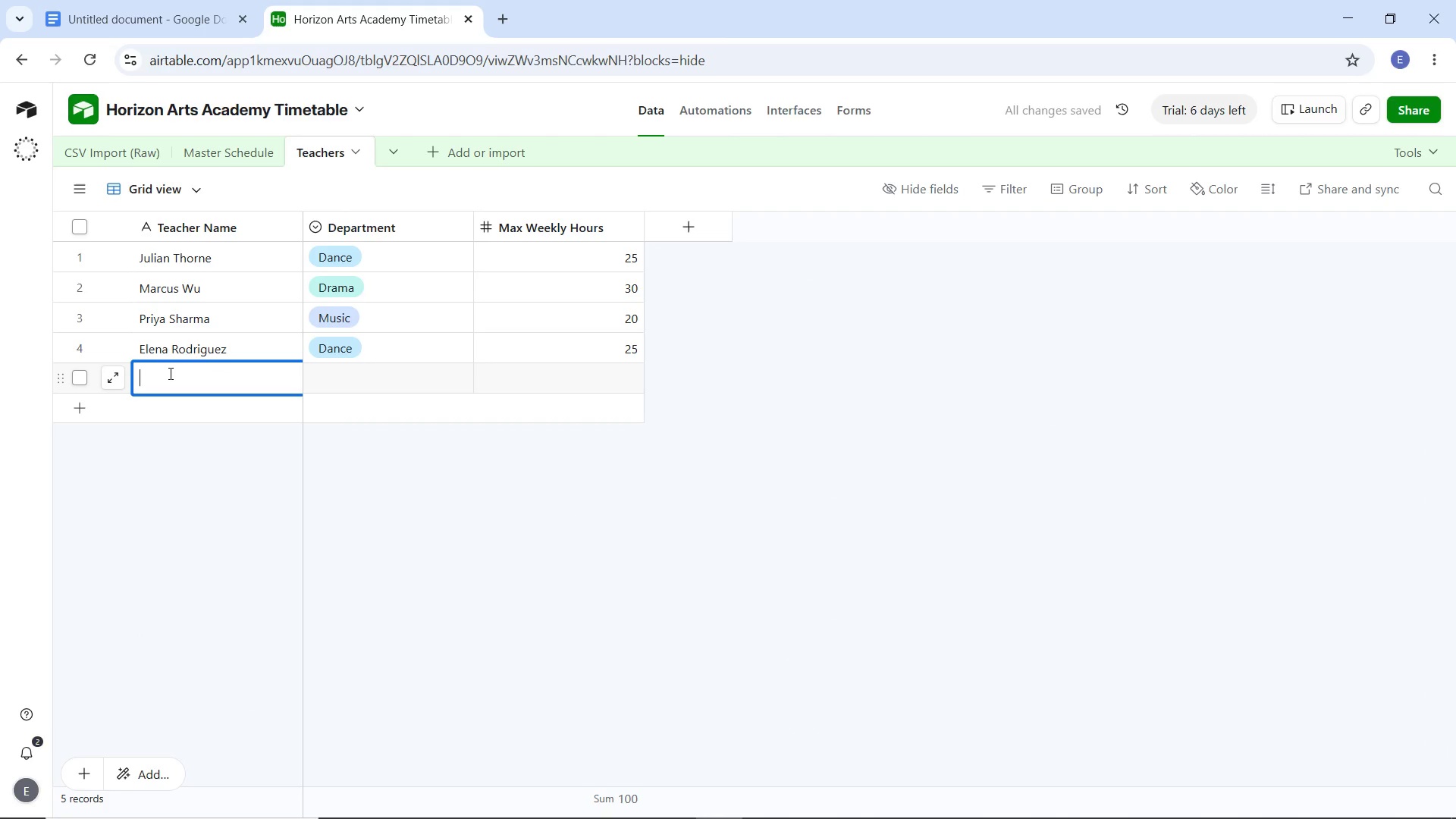 
type(Sam Riverstone)
key(Tab)
 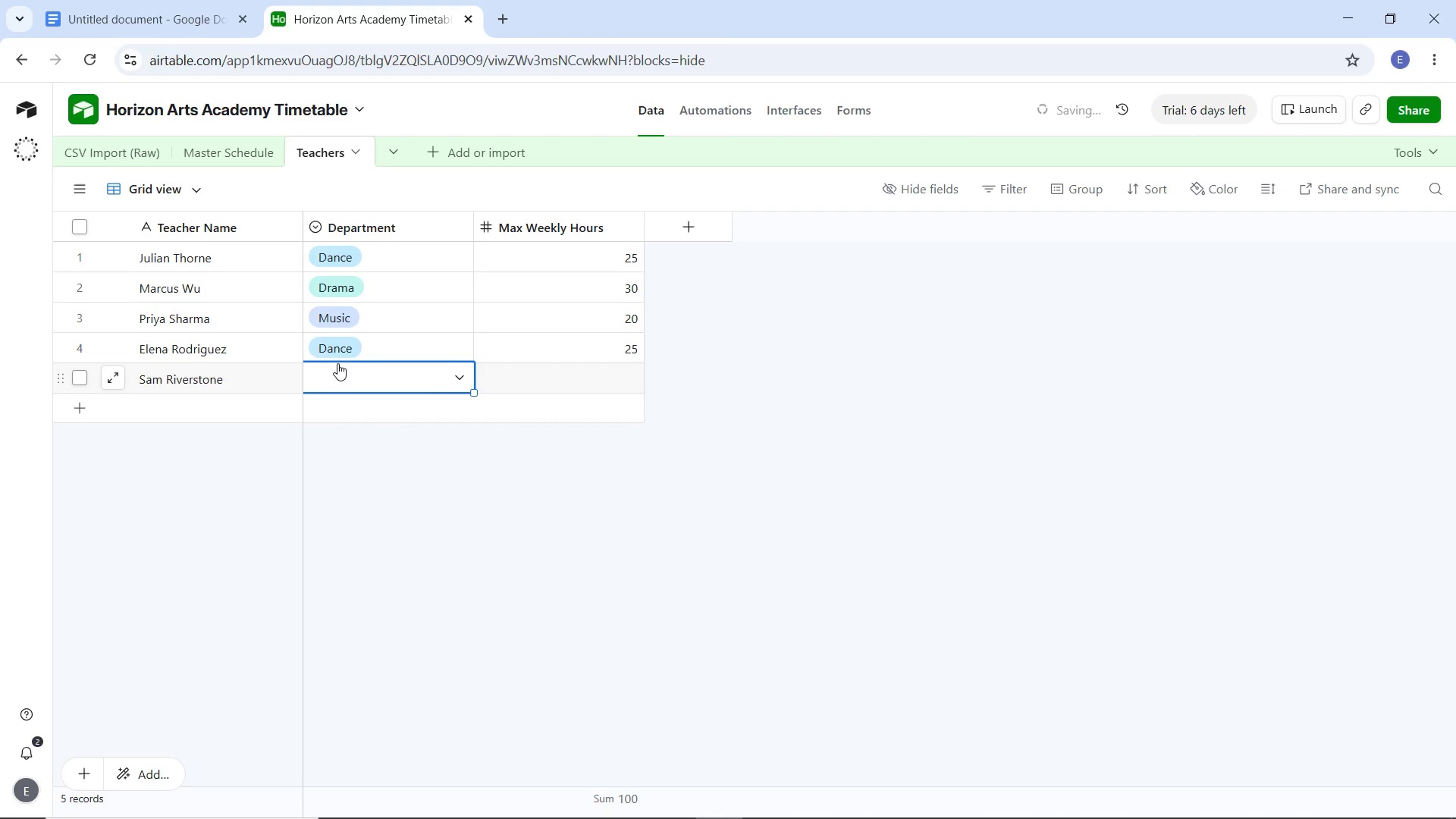 
left_click([462, 378])
 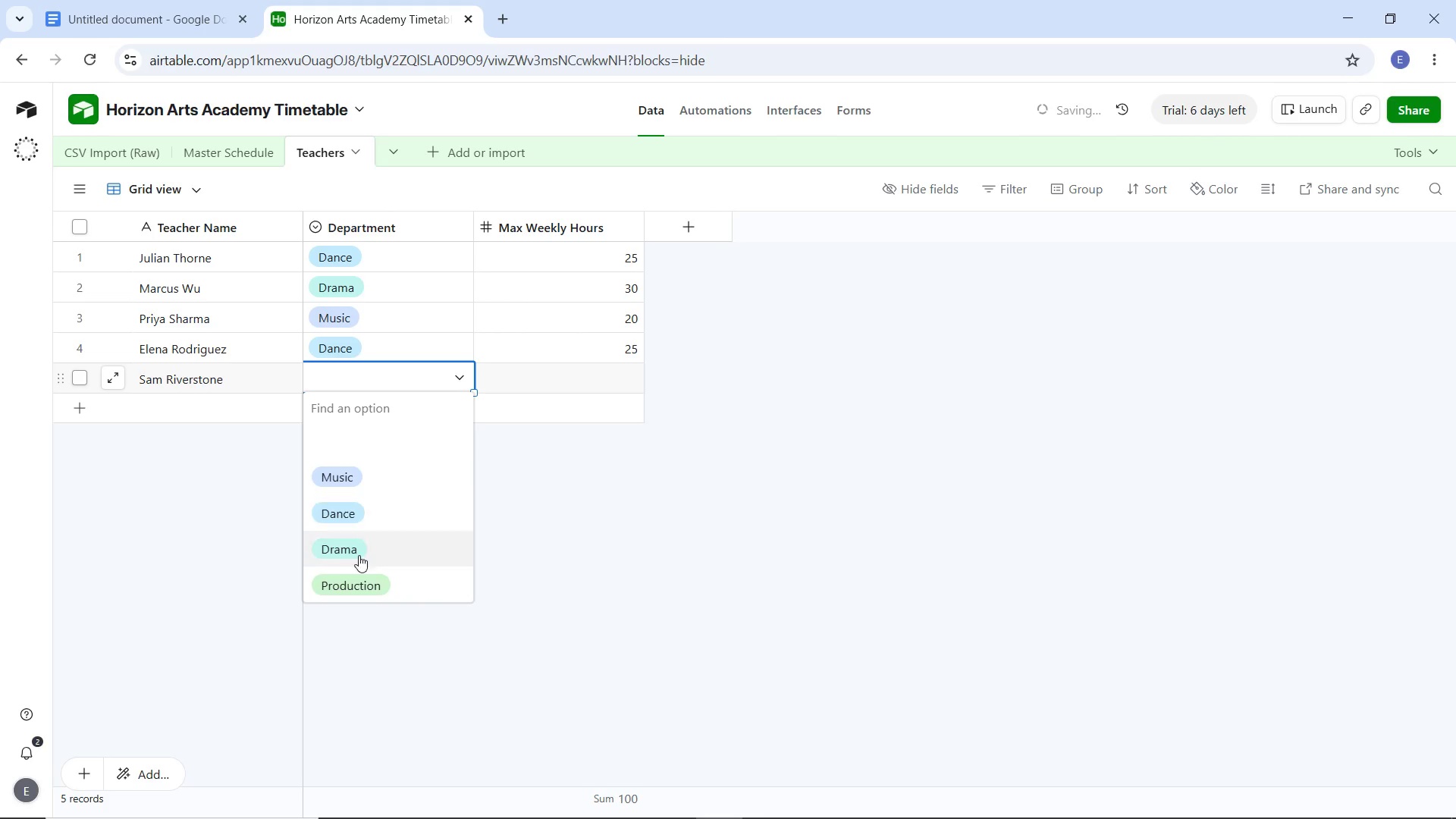 
left_click([353, 578])
 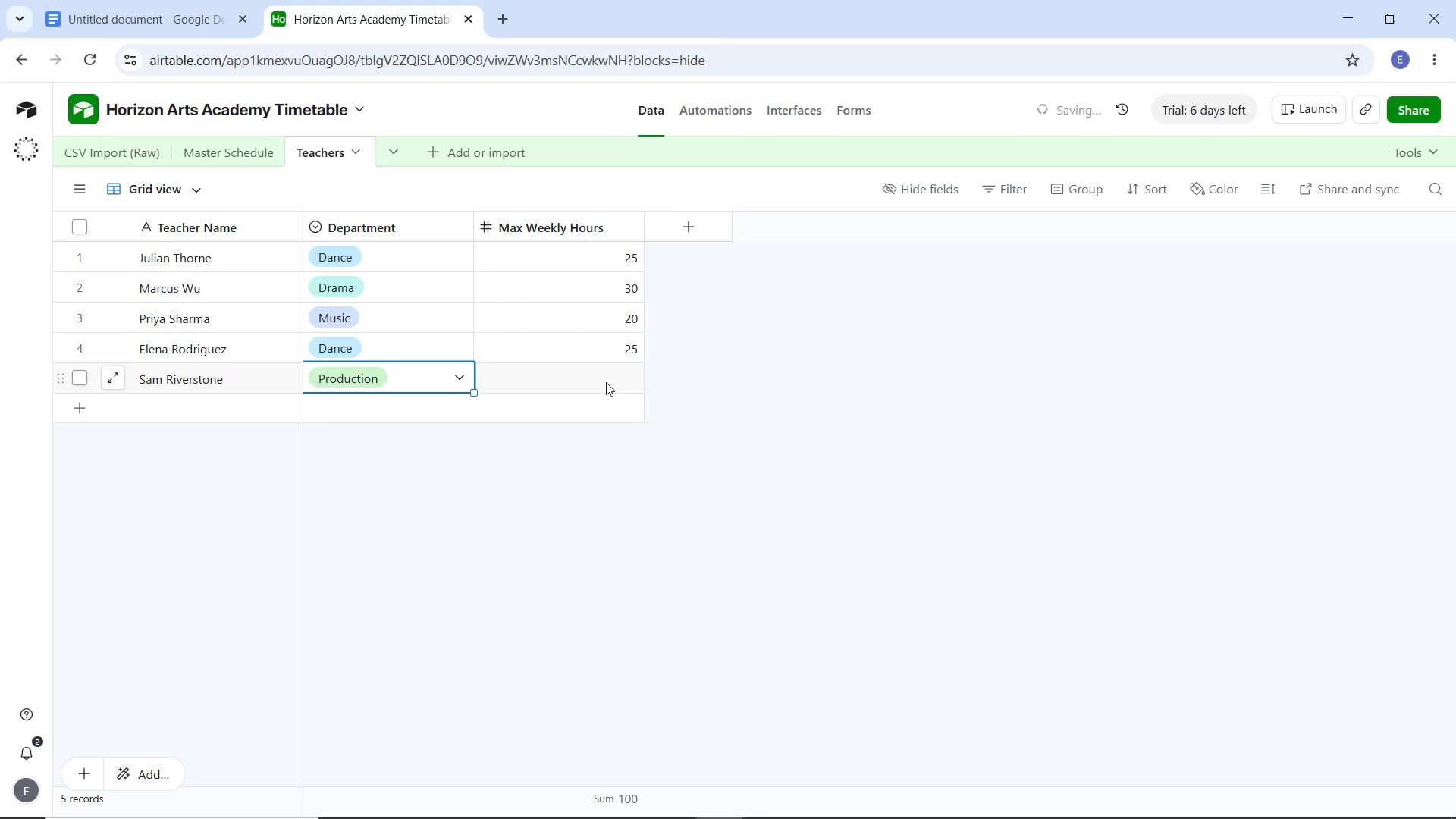 
double_click([606, 382])
 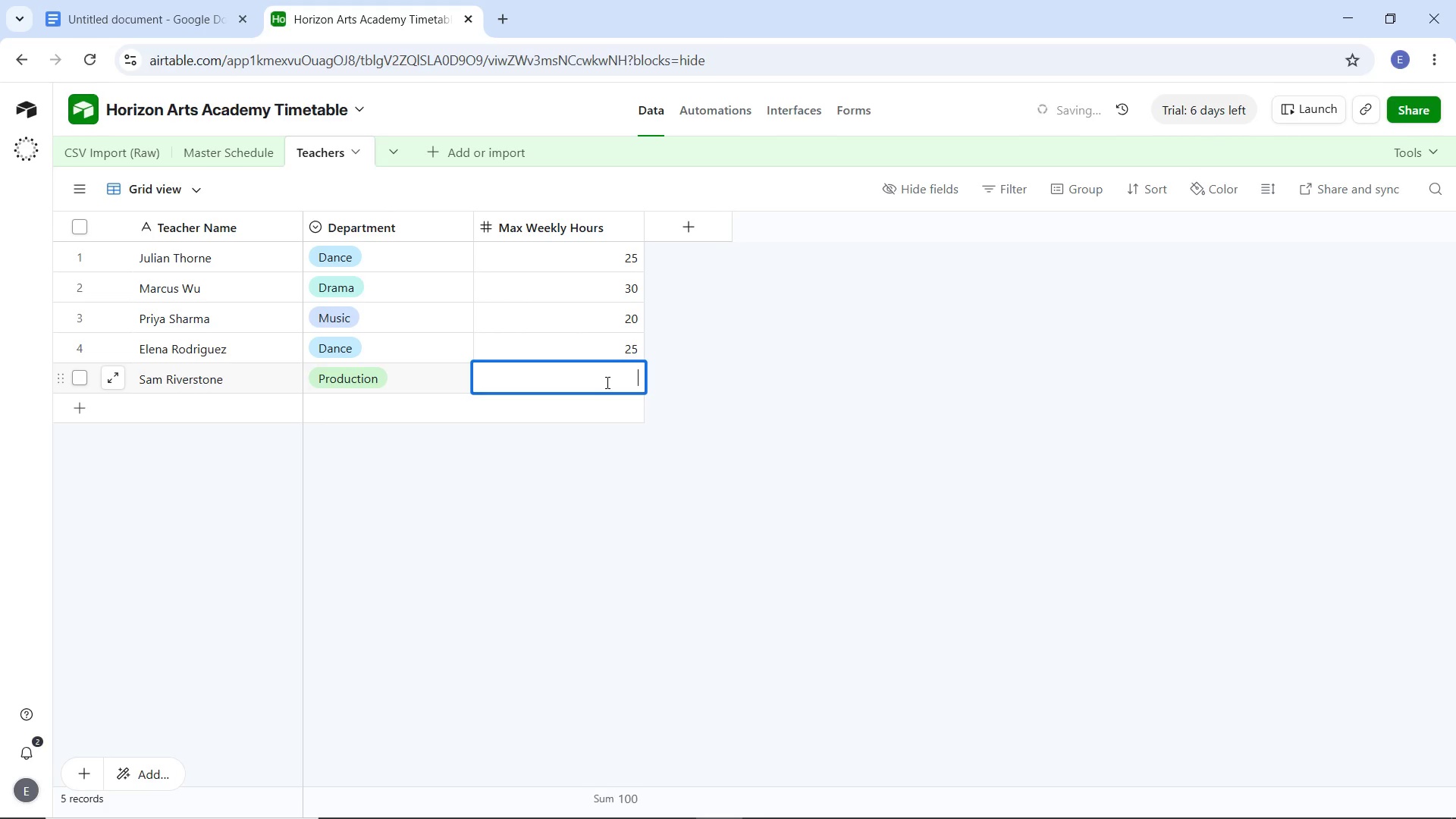 
type(40)
 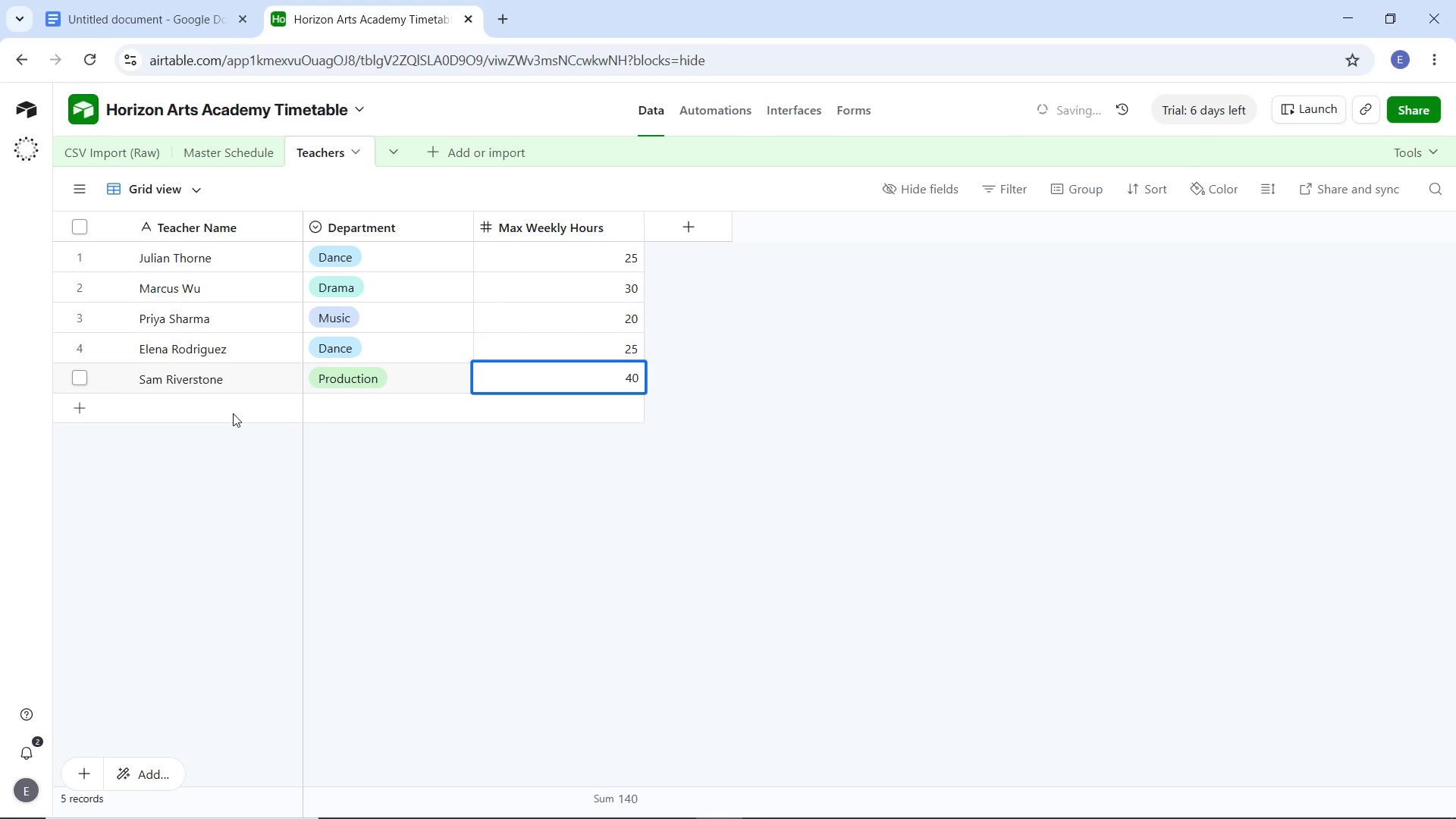 
double_click([233, 413])
 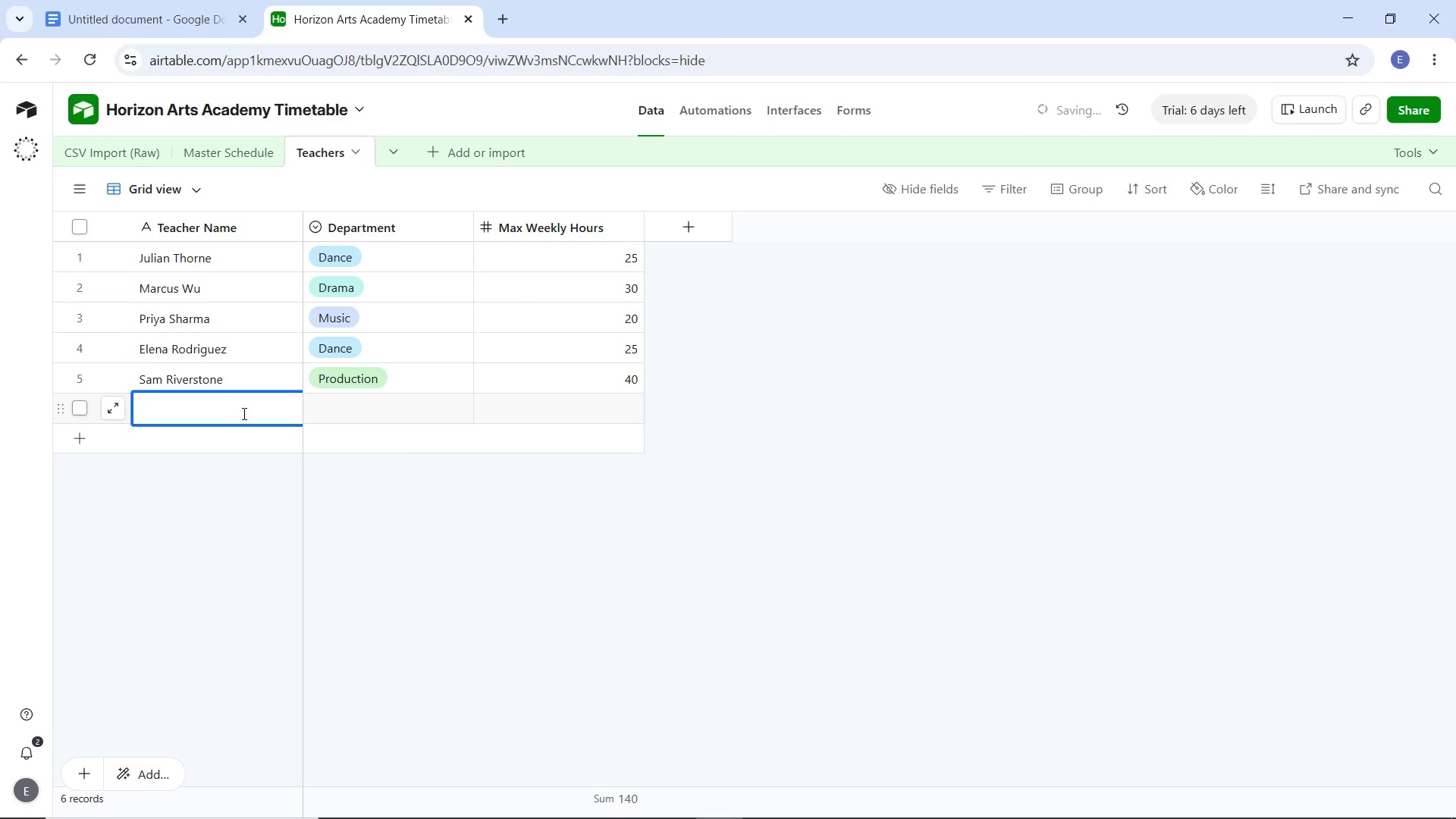 
type(Chloe Lec)
key(Backspace)
type(Clair)
 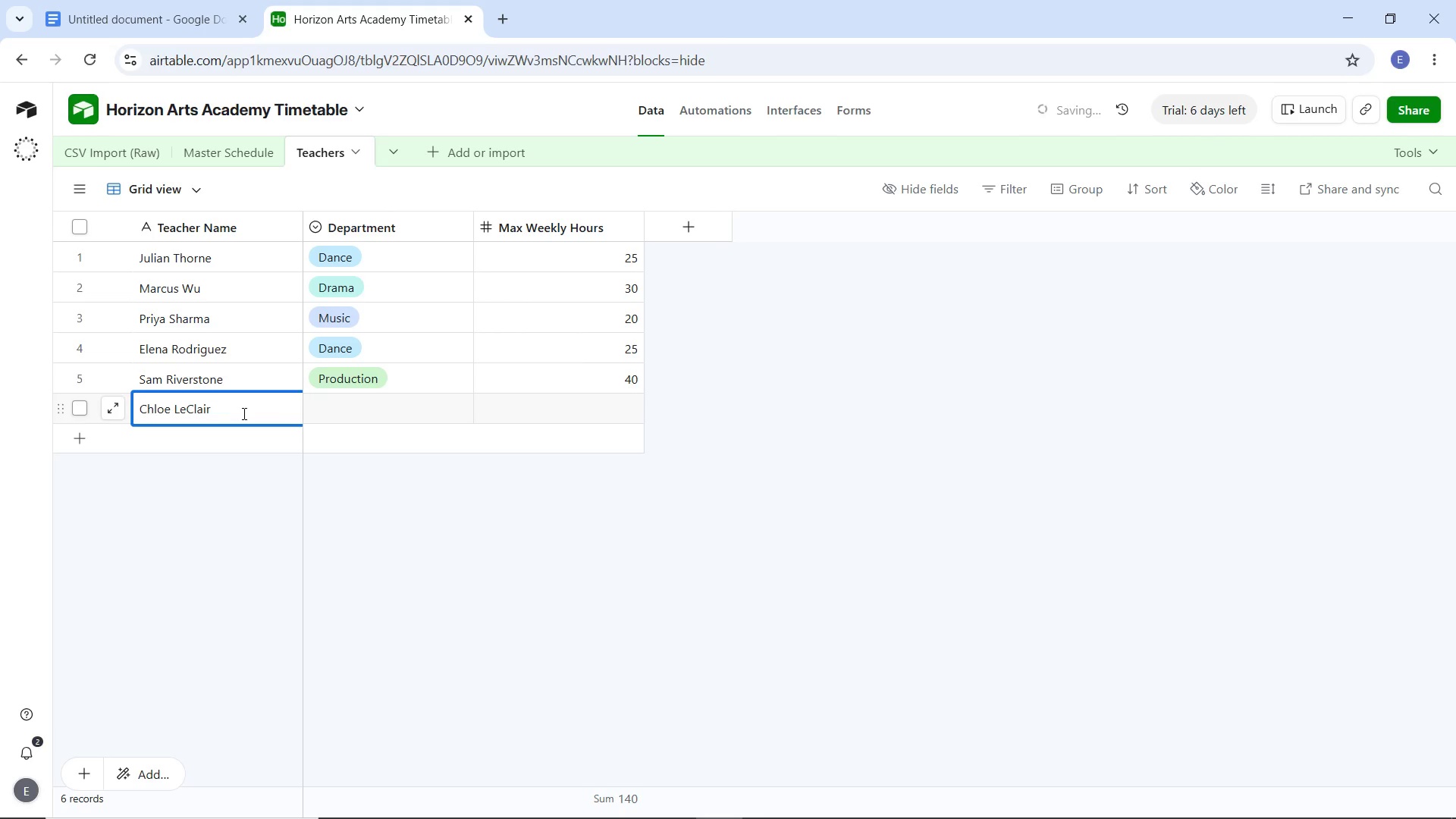 
left_click([363, 413])
 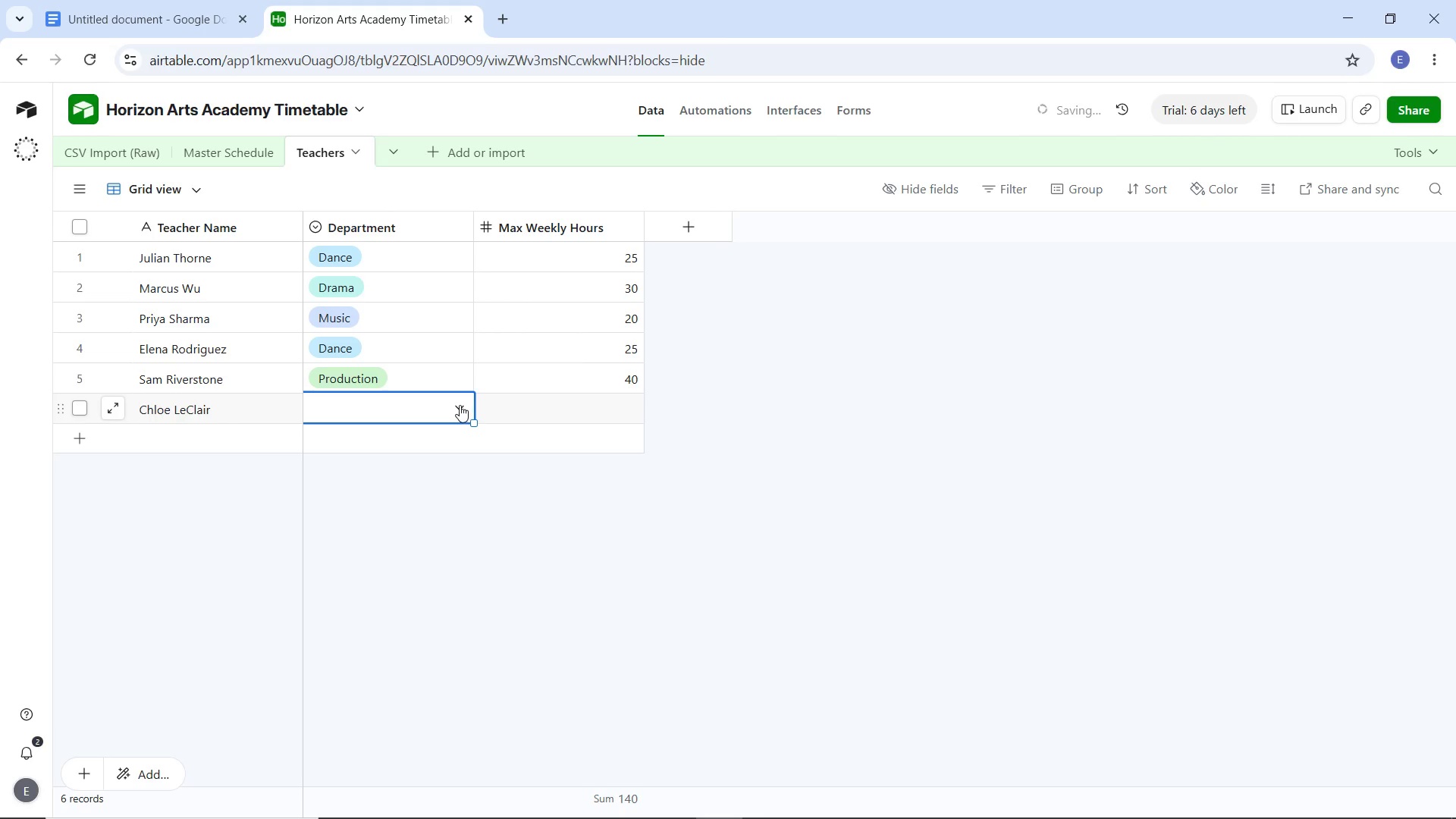 
left_click([460, 405])
 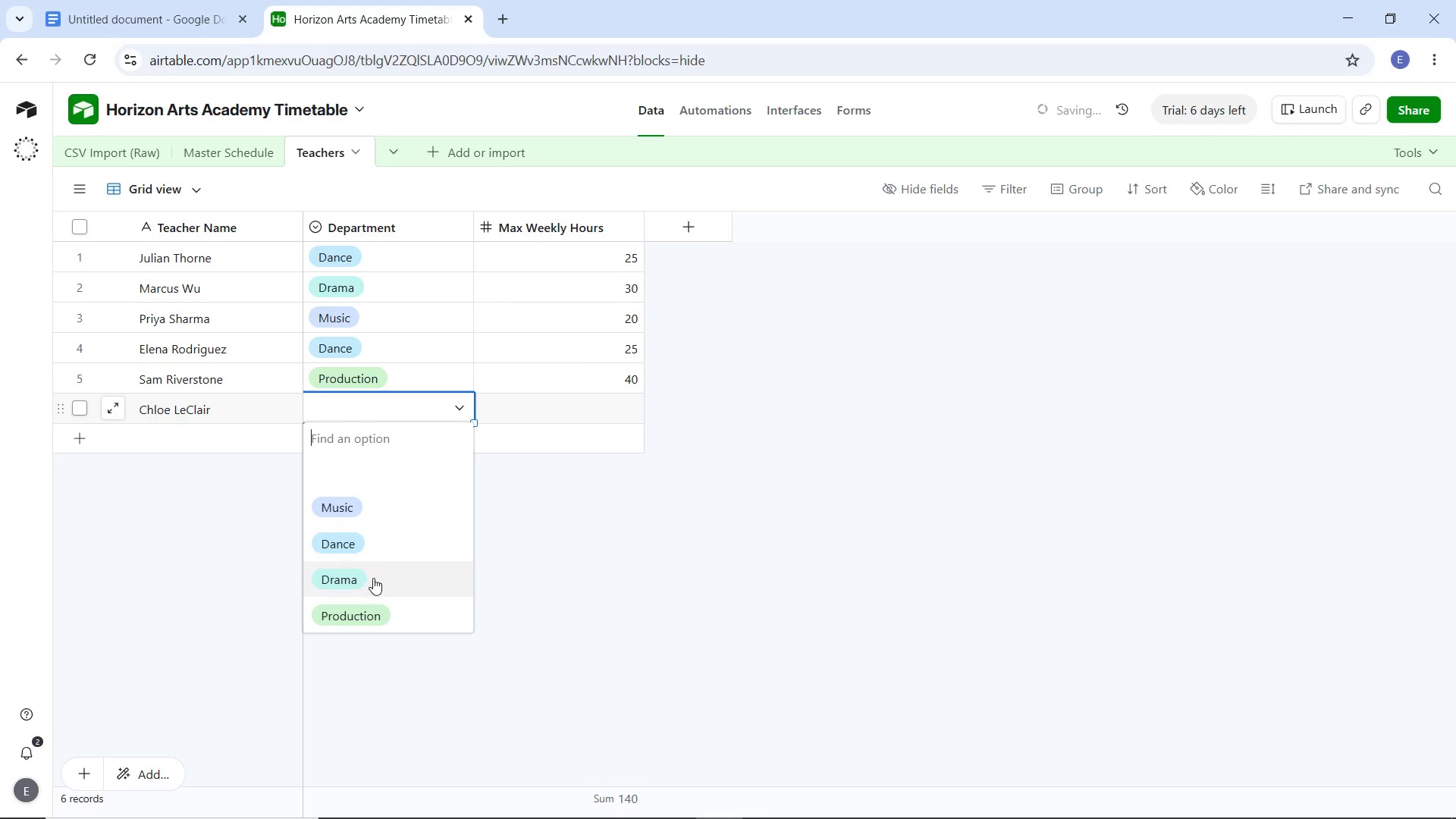 
left_click([338, 504])
 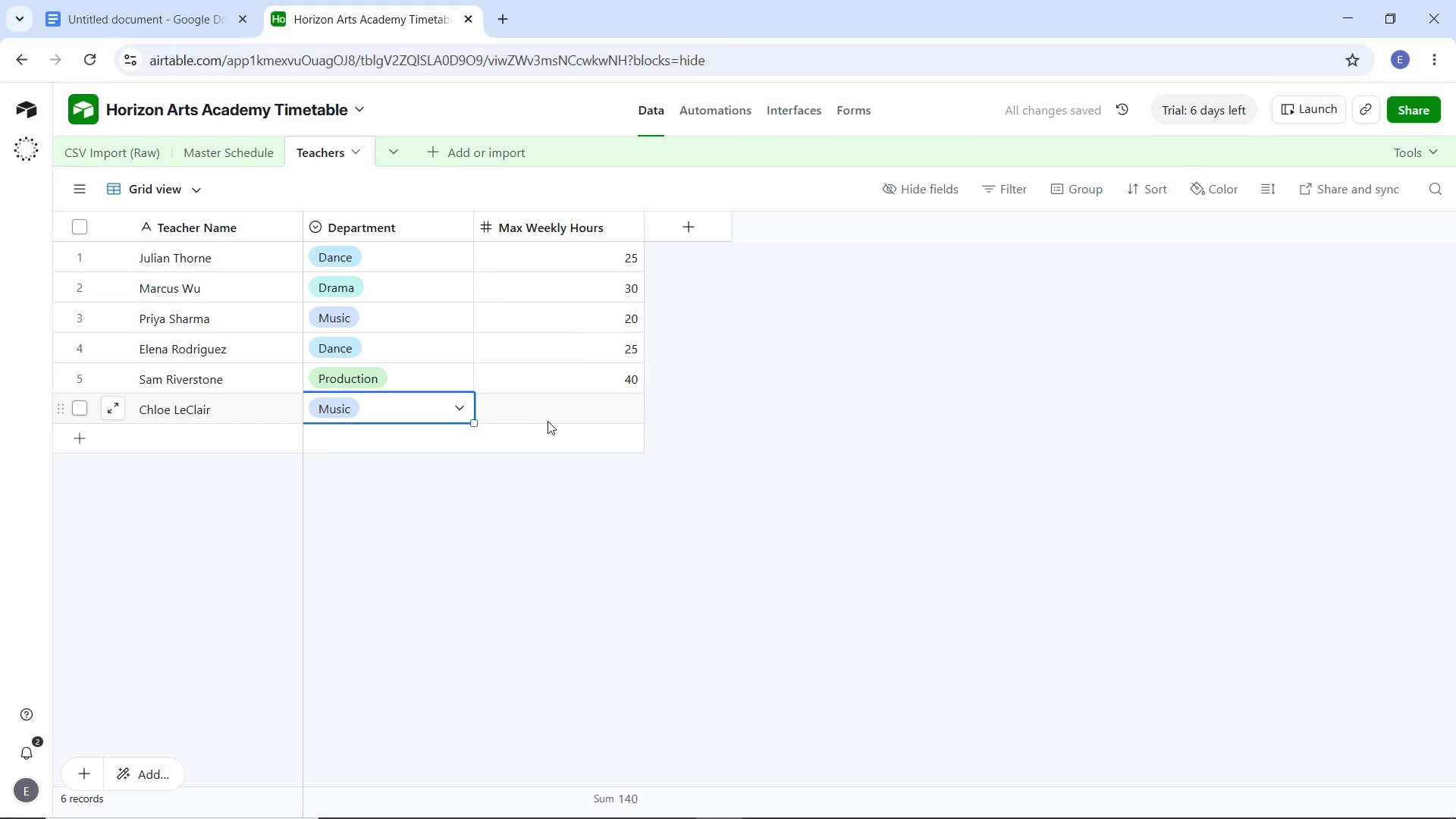 
double_click([551, 407])
 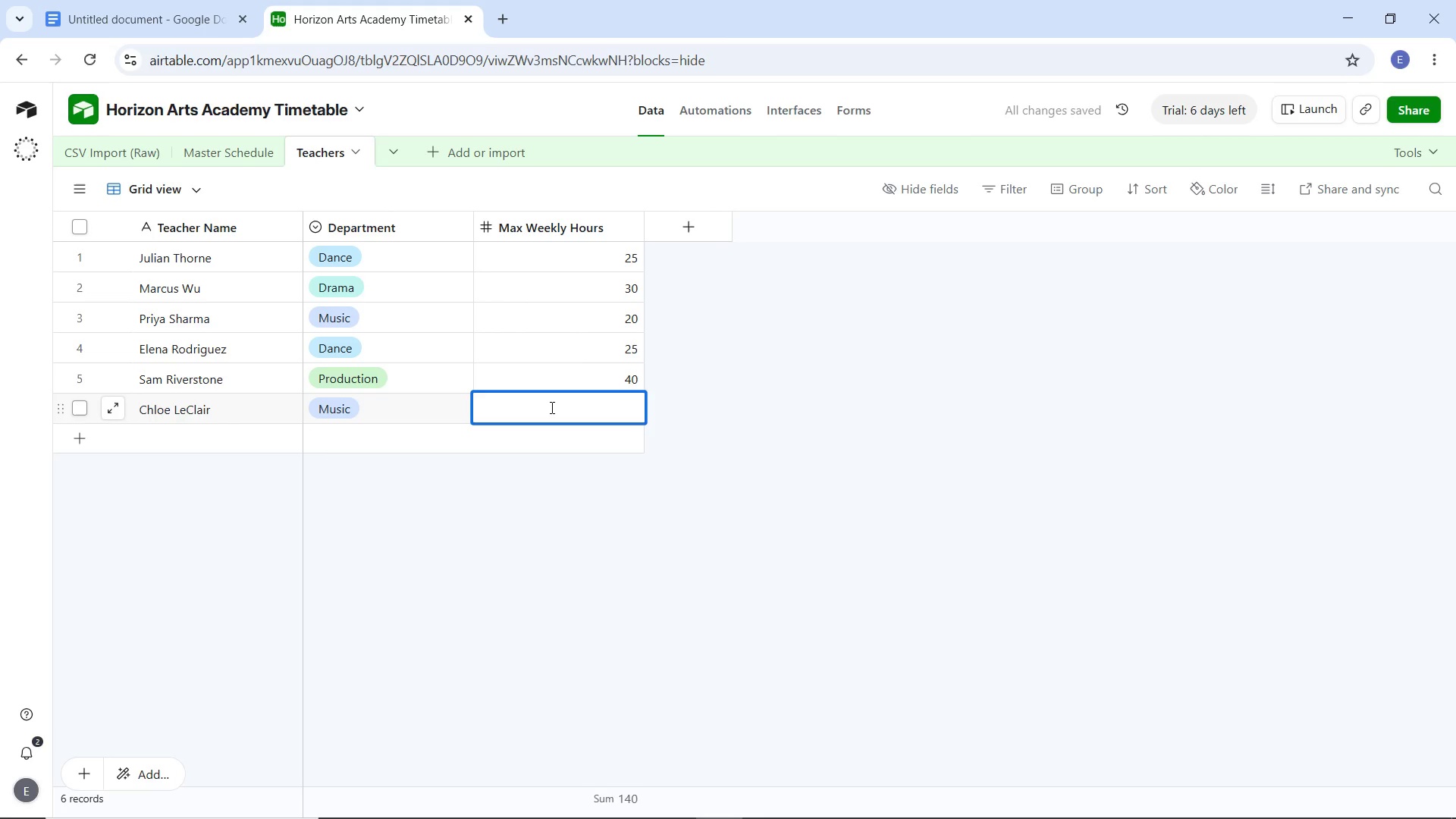 
type(15)
 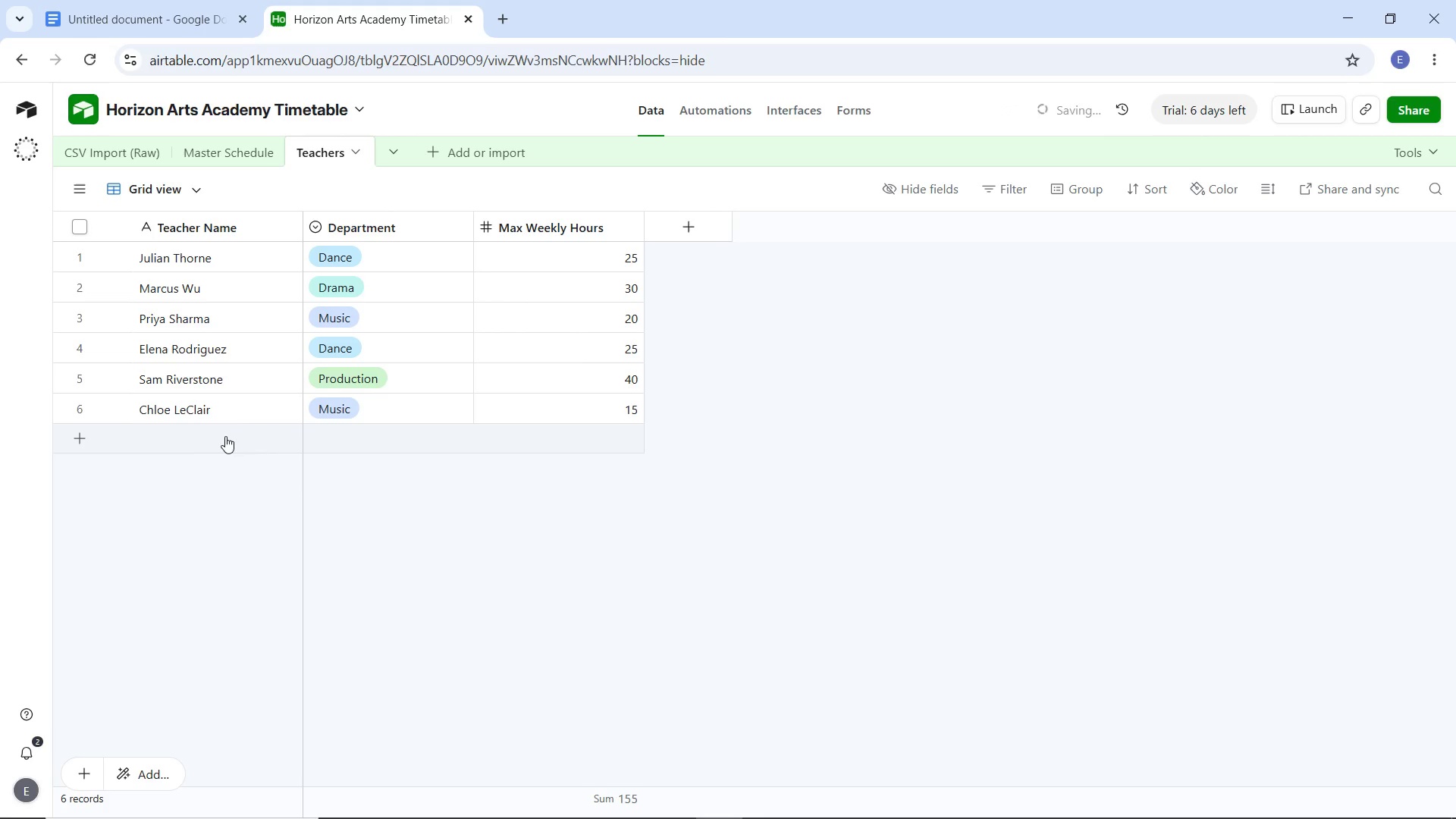 
double_click([209, 438])
 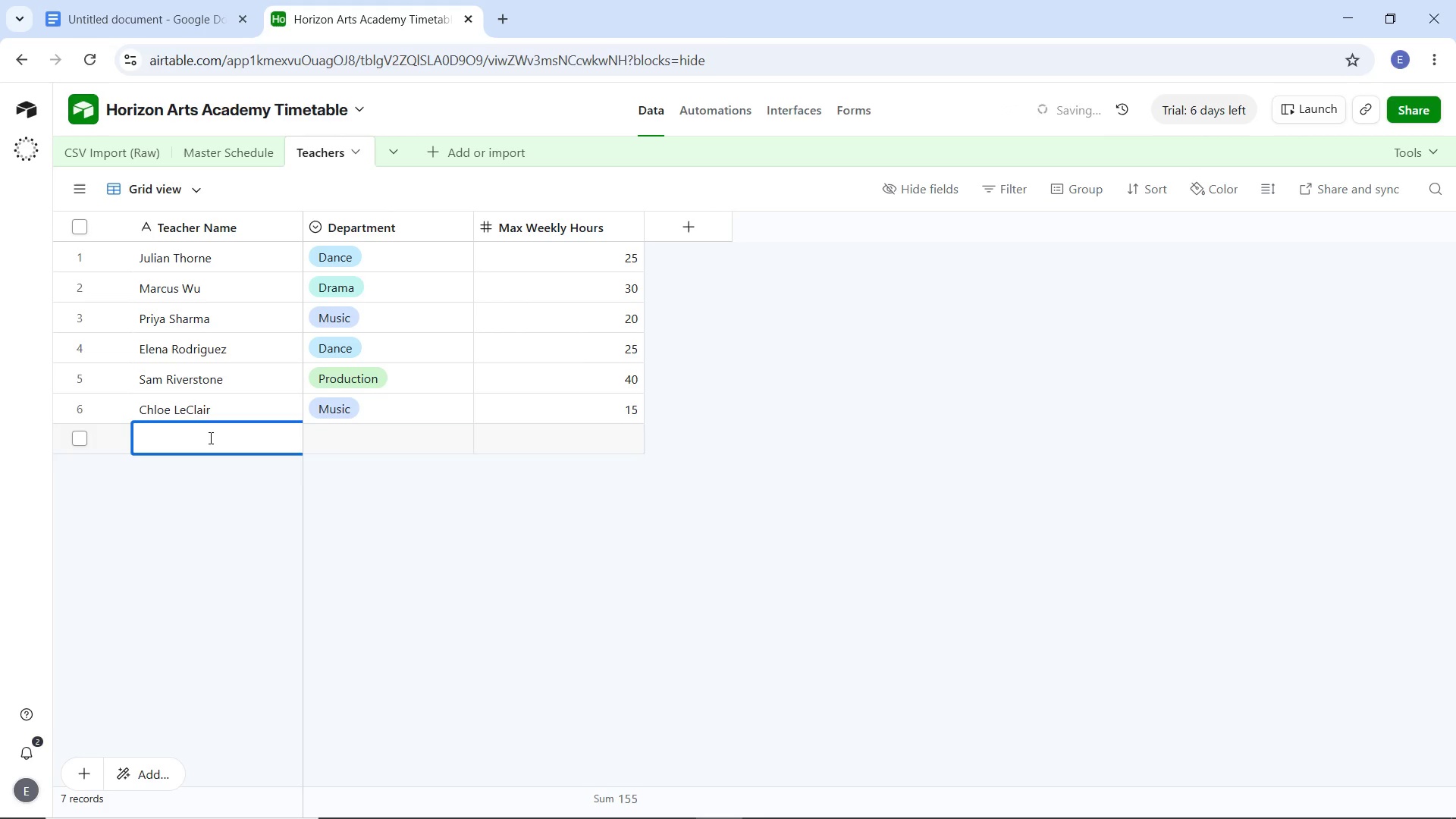 
triple_click([209, 438])
 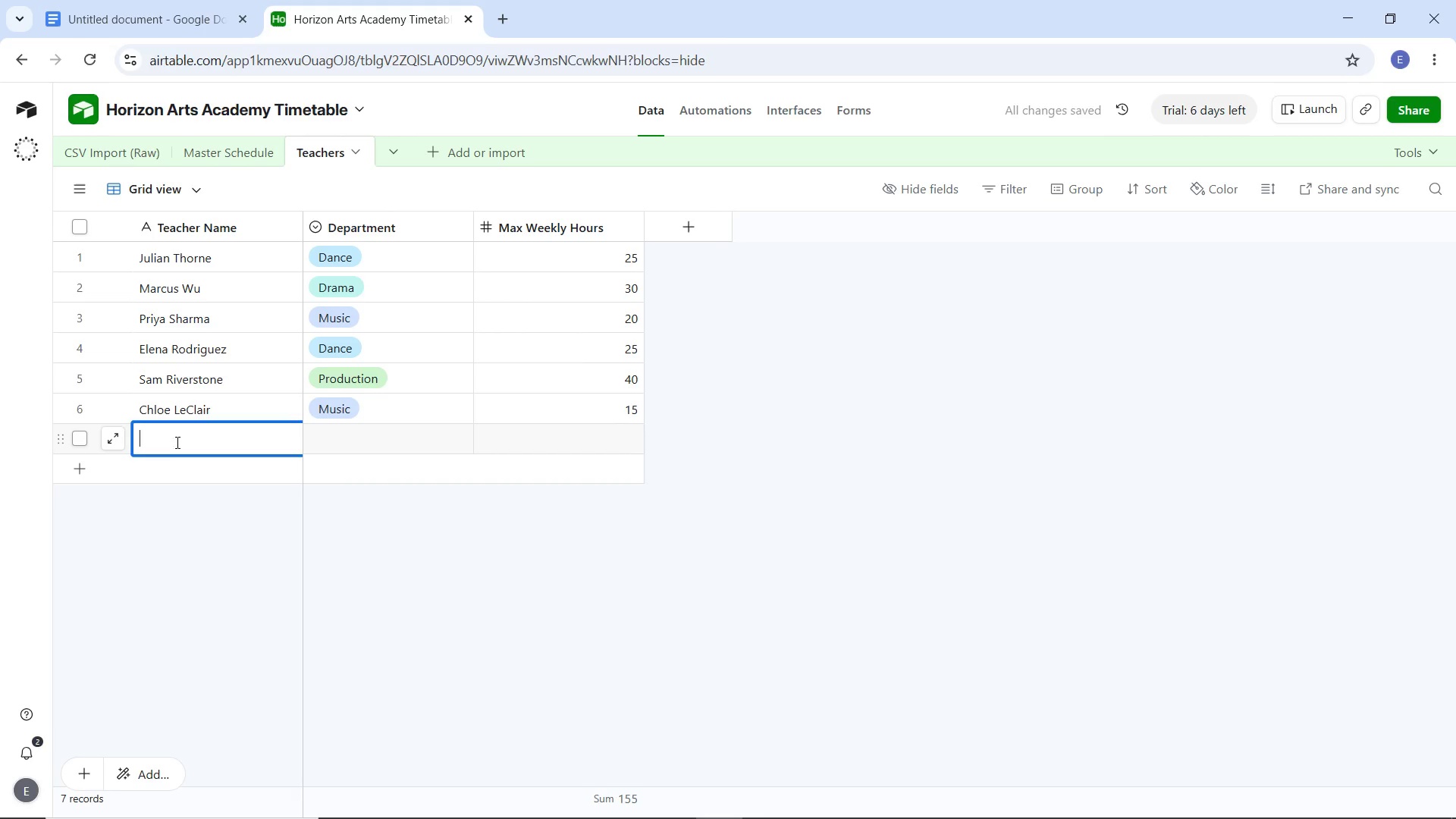 
type(Lydia Vance)
 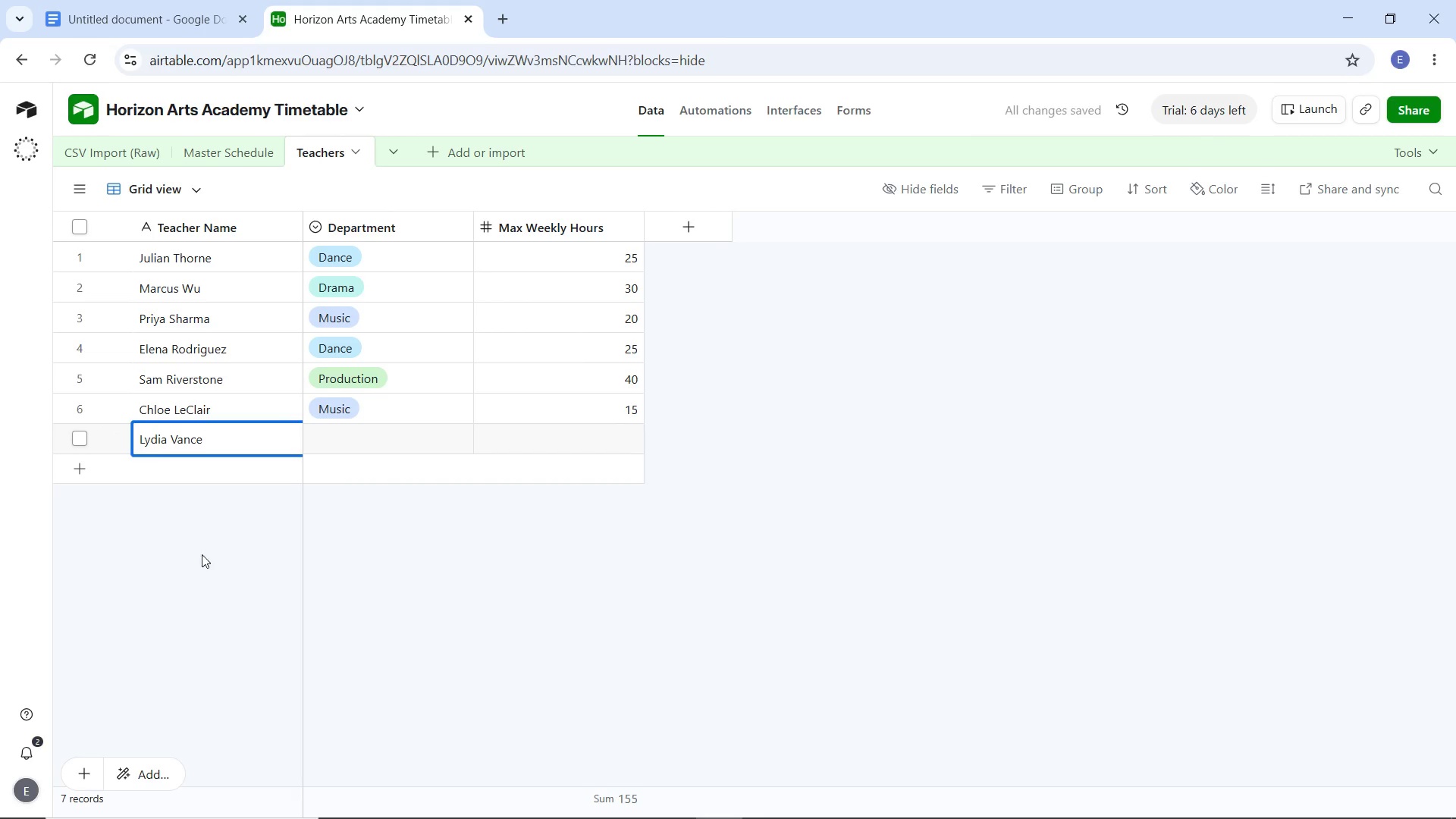 
left_click([371, 433])
 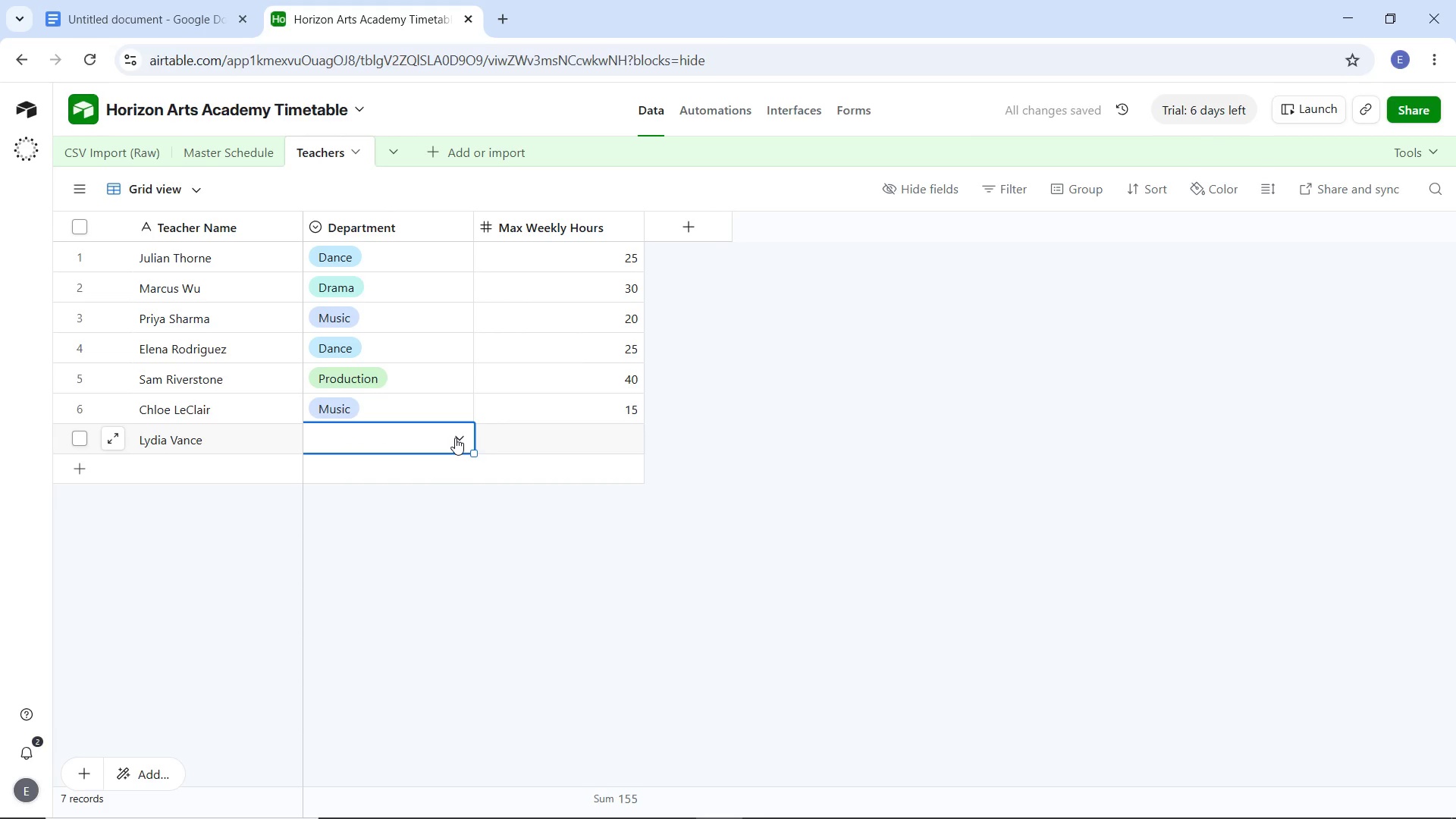 
left_click([455, 438])
 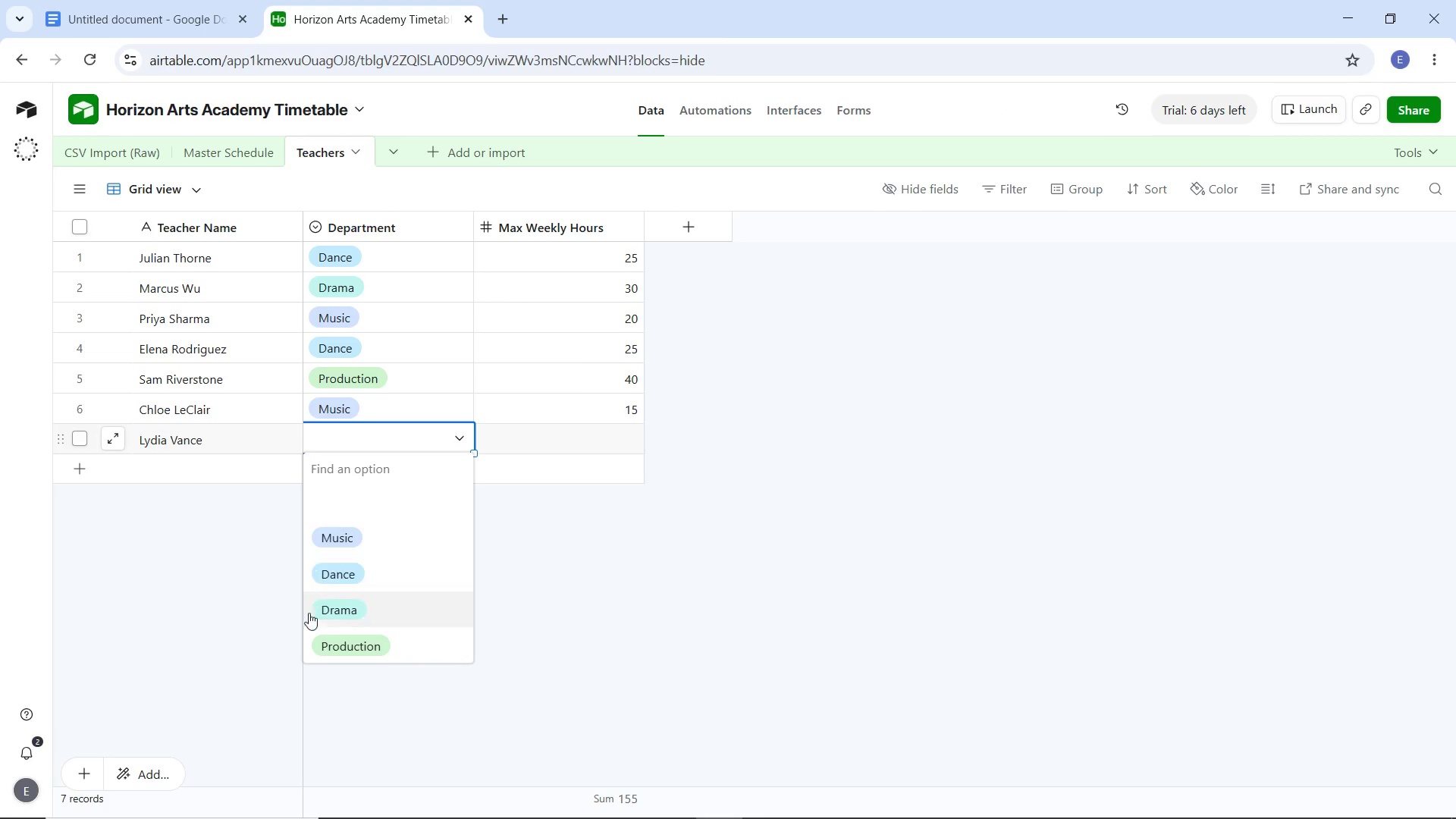 
left_click([340, 604])
 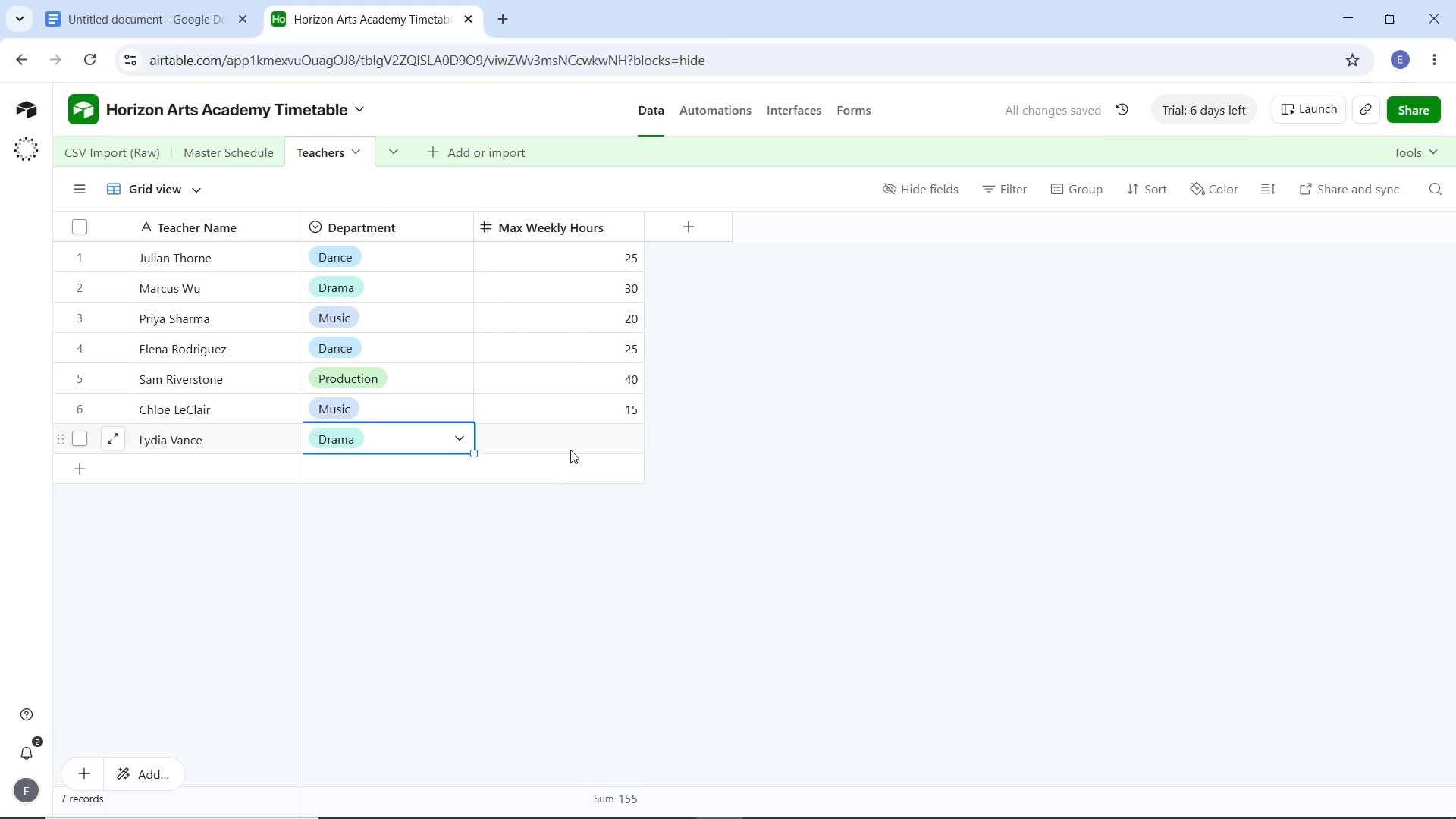 
left_click([570, 449])
 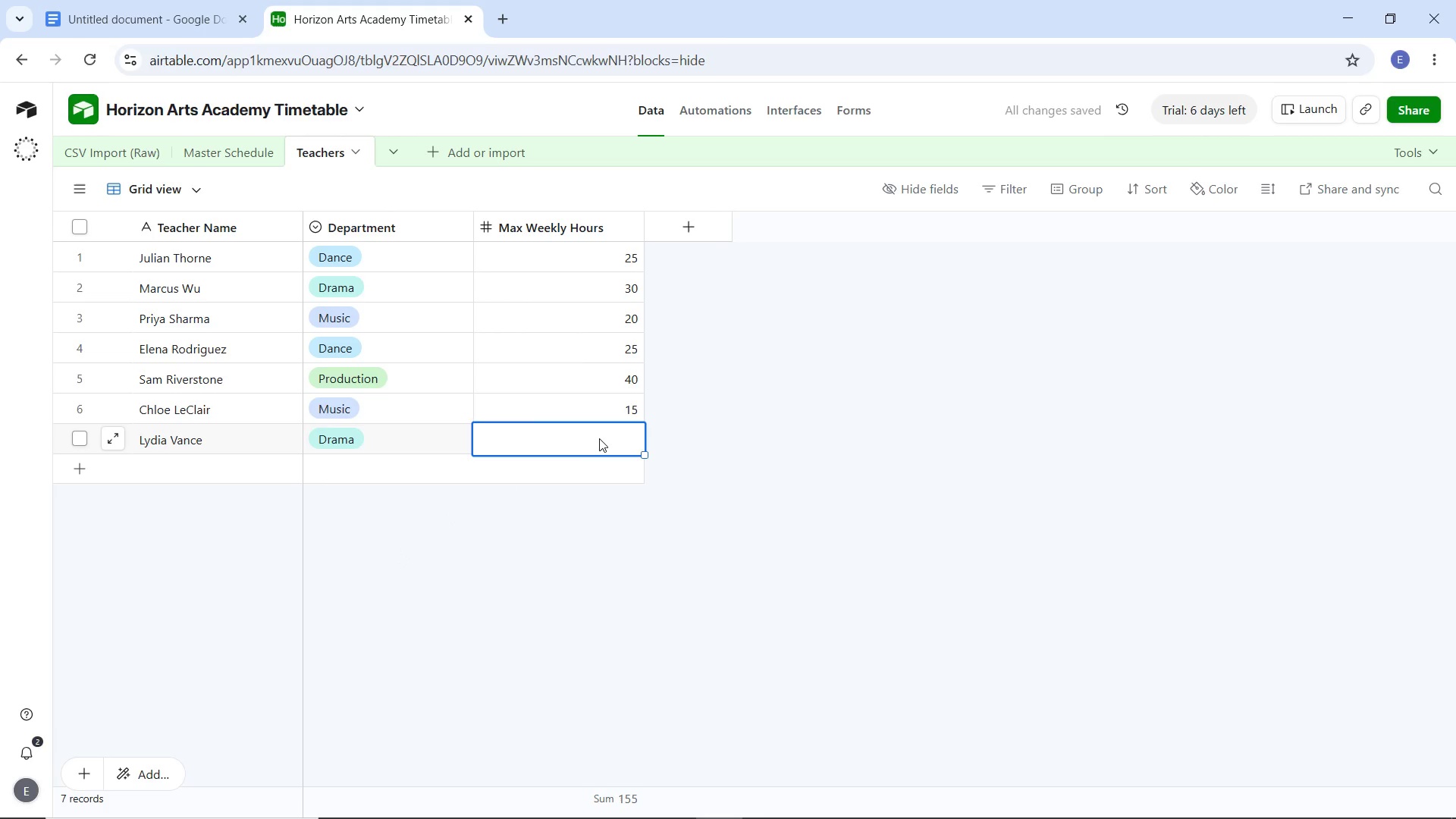 
double_click([600, 438])
 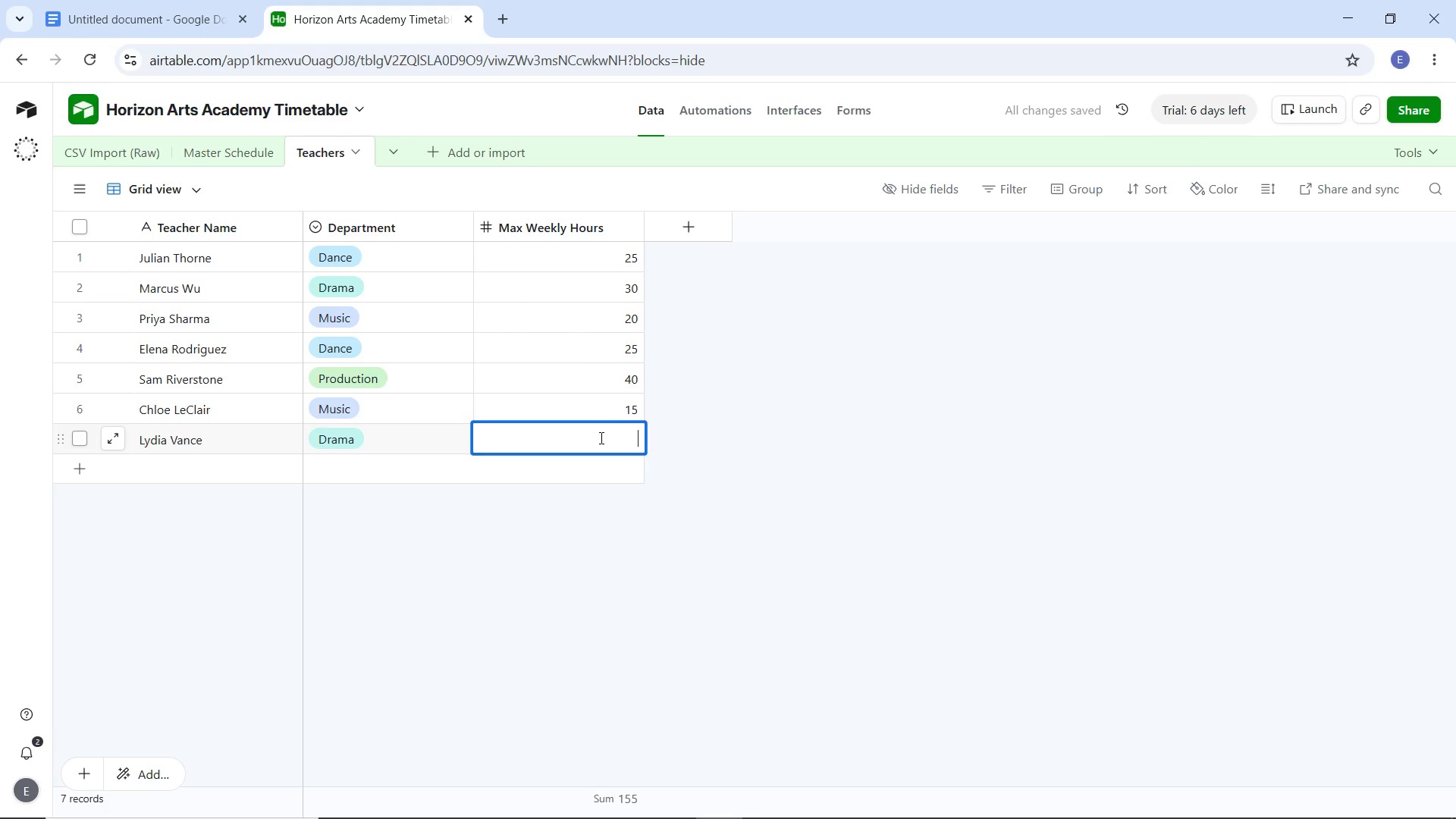 
type(30)
 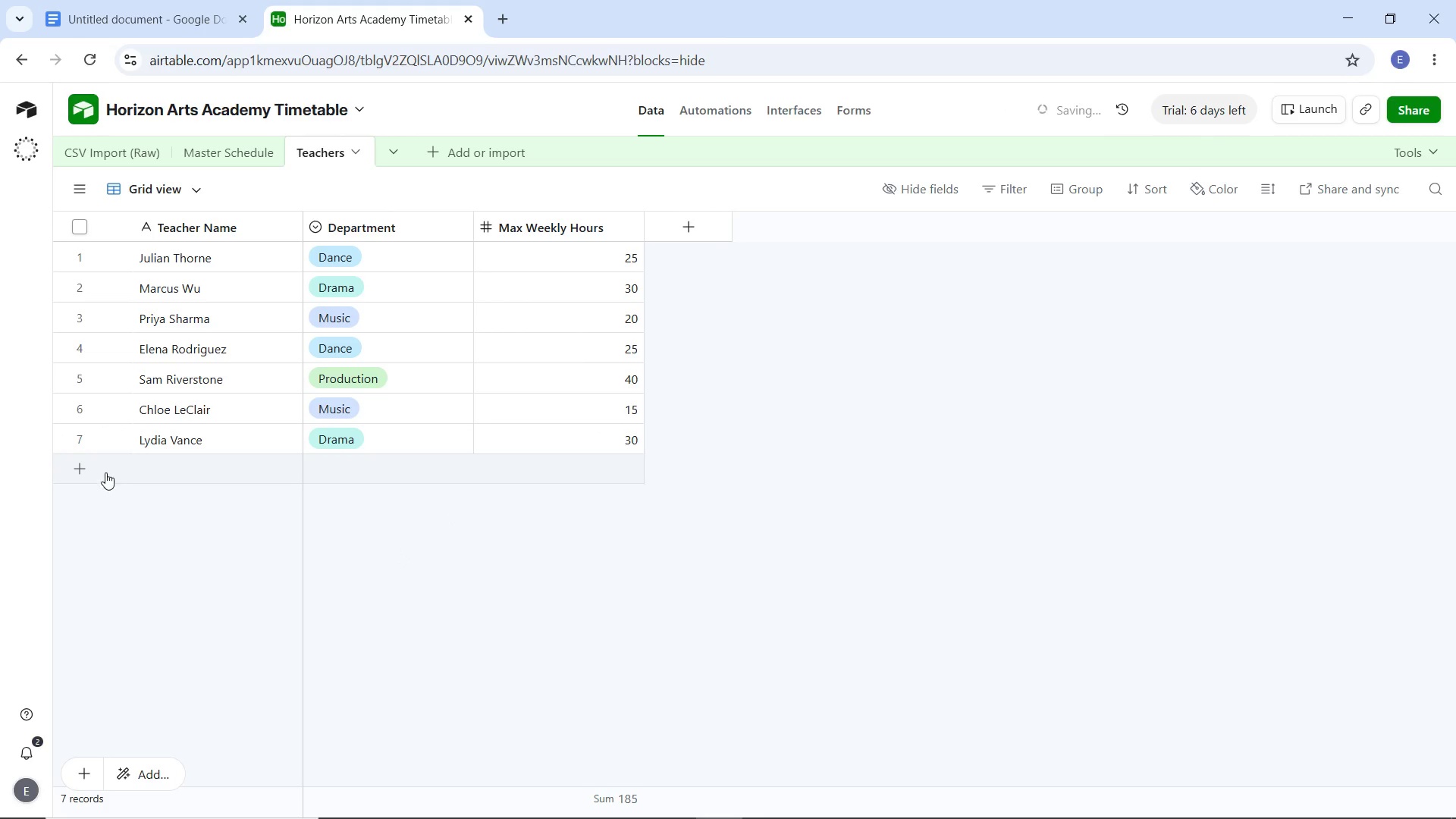 
left_click([79, 464])
 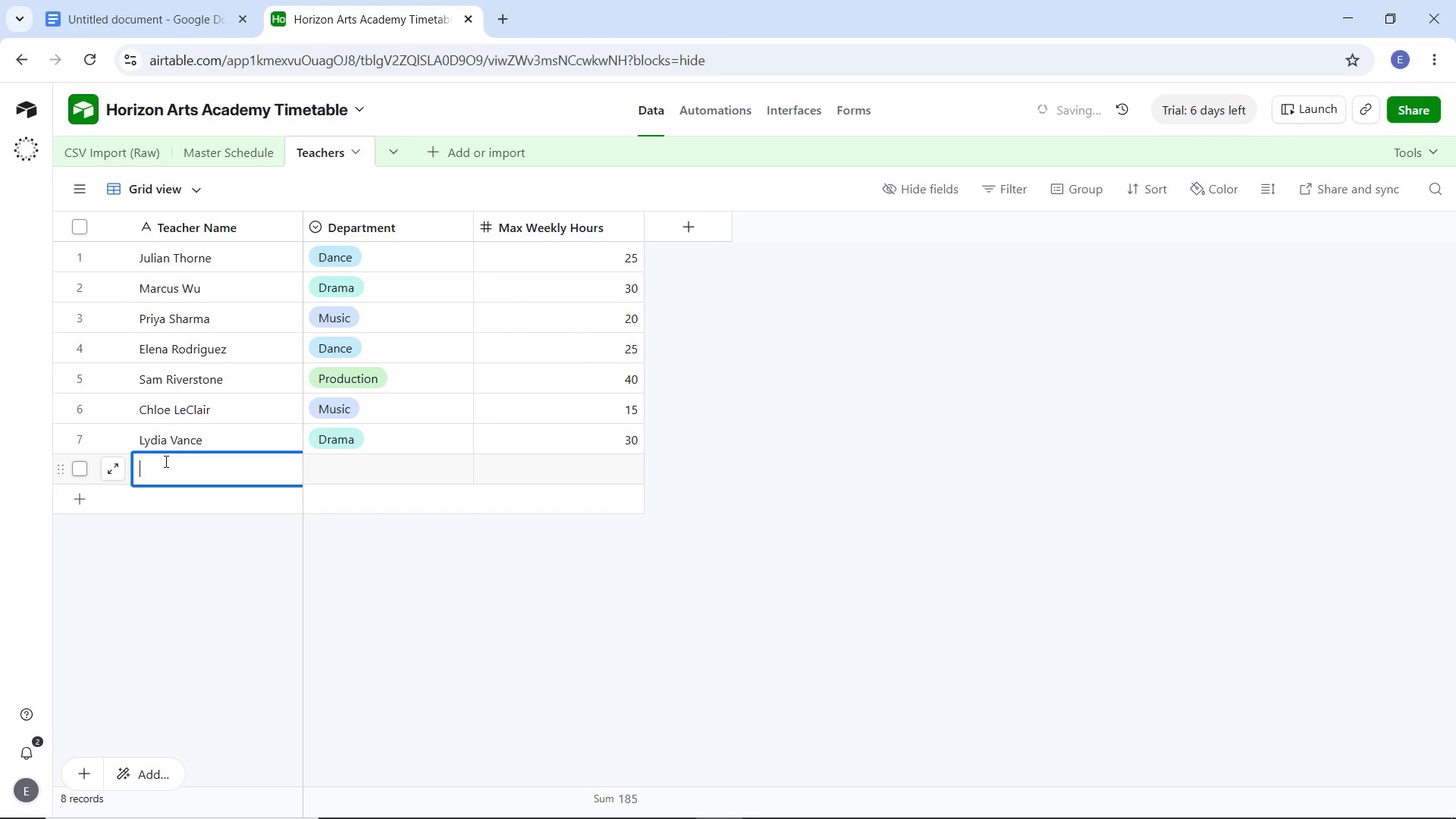 
type(David O'Conor)
key(Tab)
 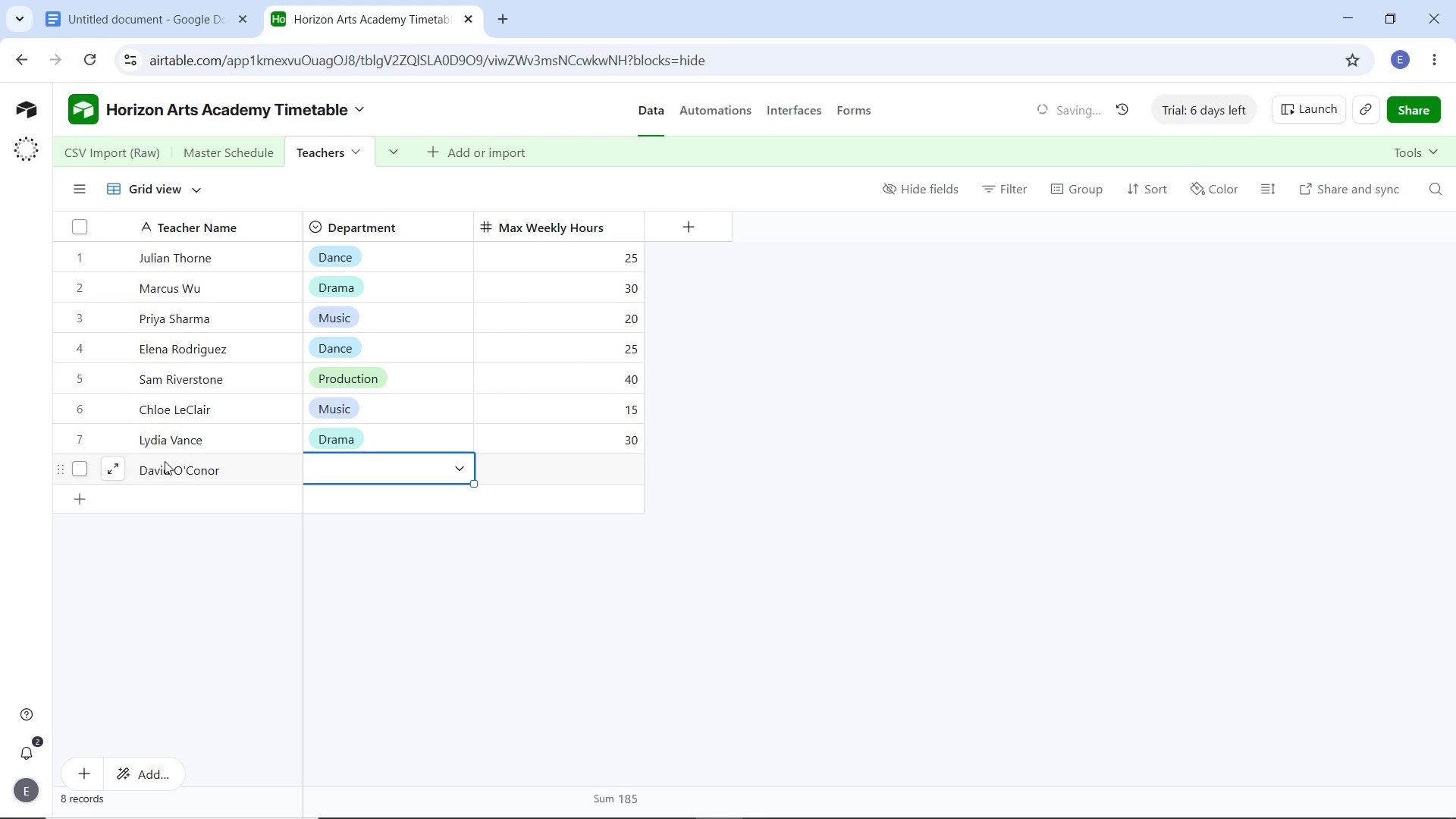 
double_click([199, 469])
 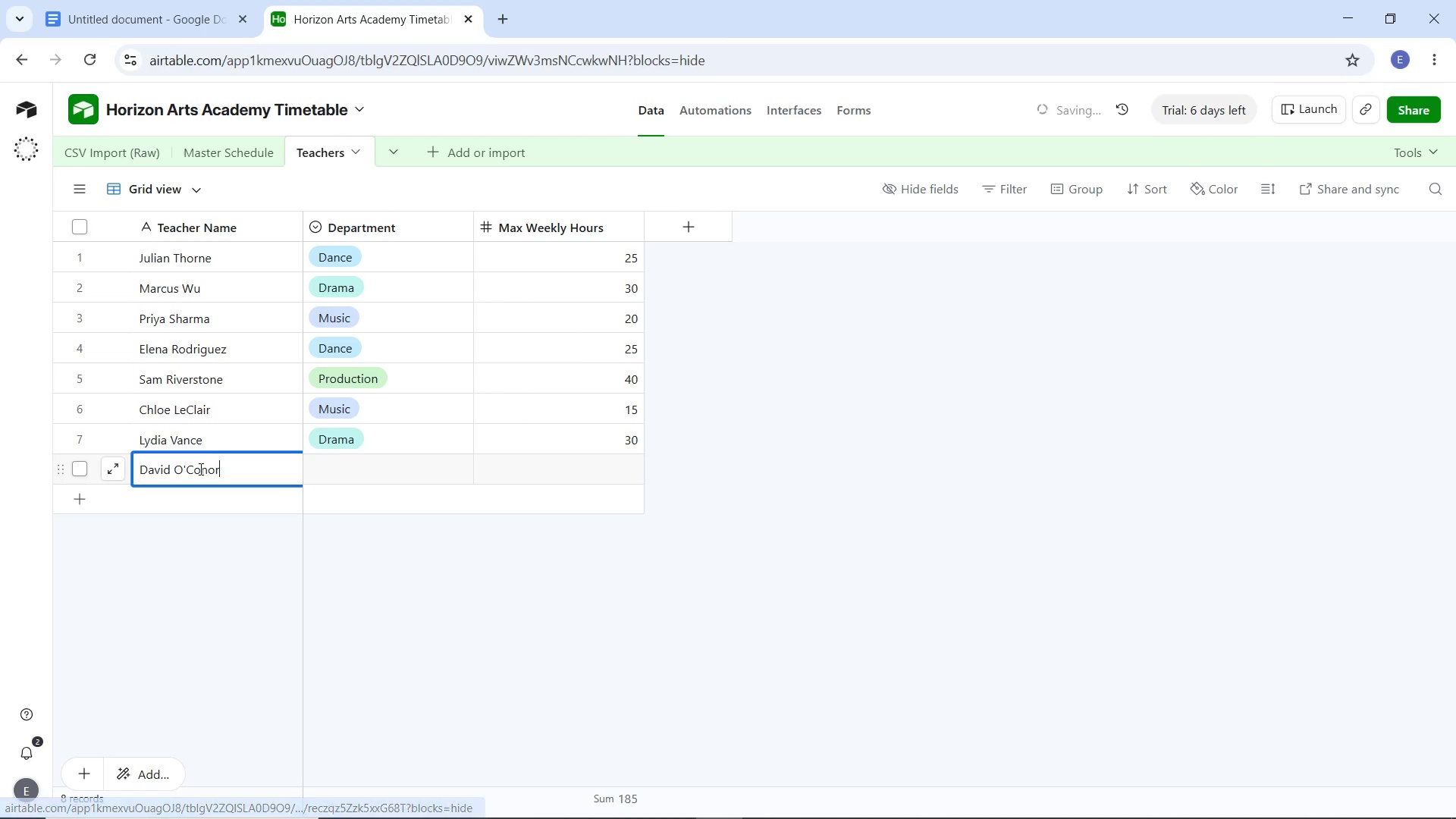 
left_click([199, 469])
 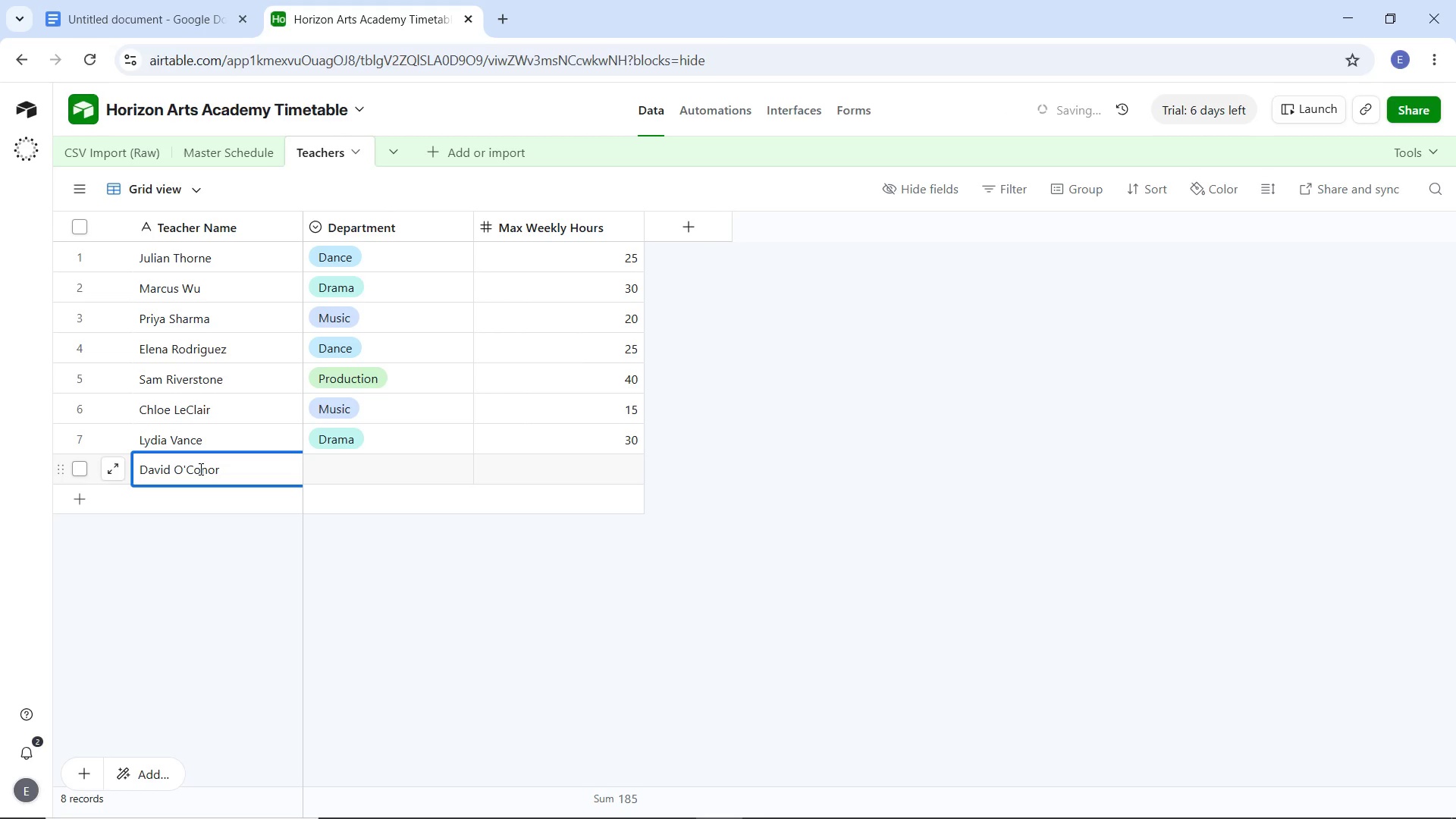 
key(N)
 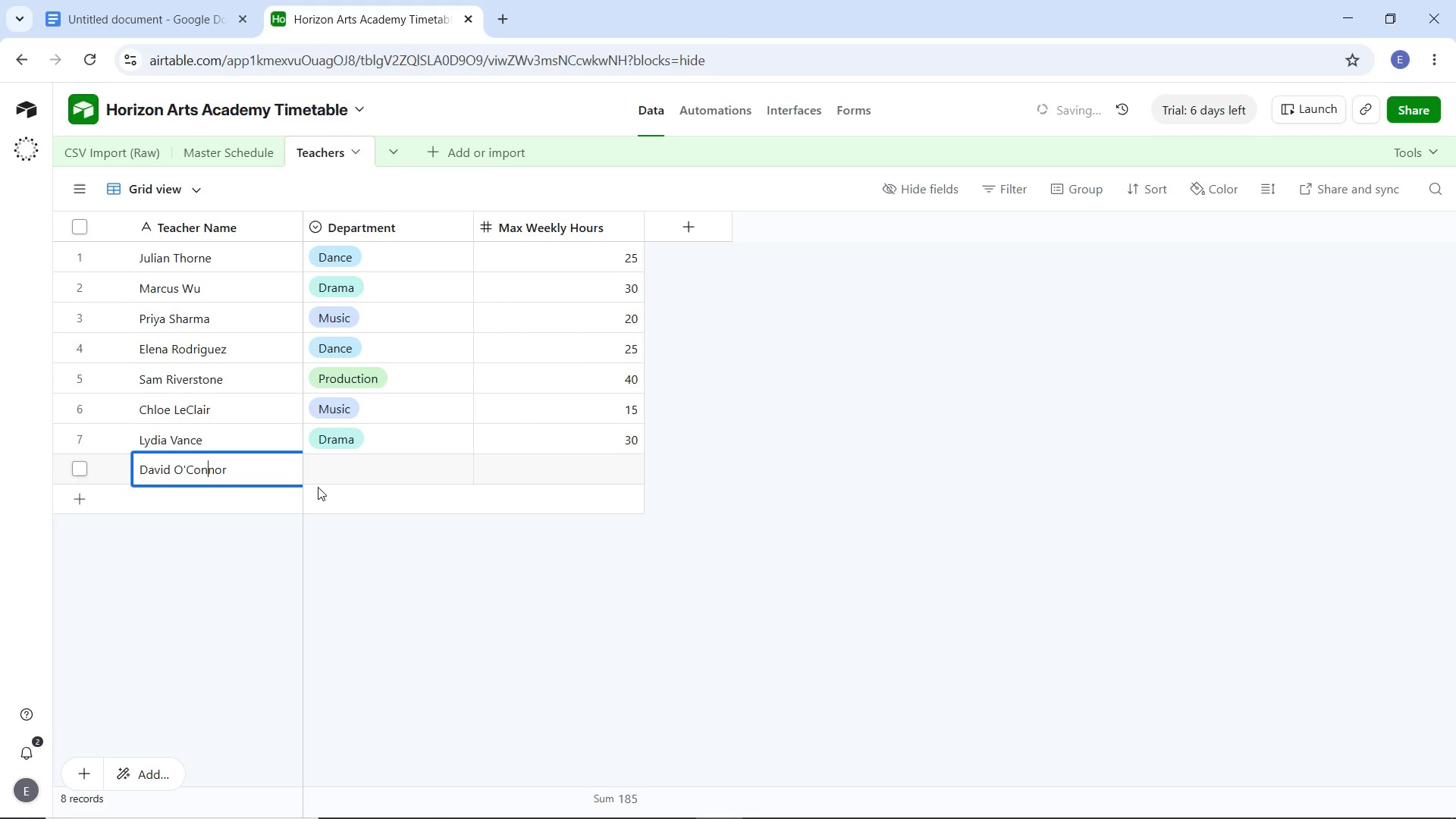 
left_click([318, 487])
 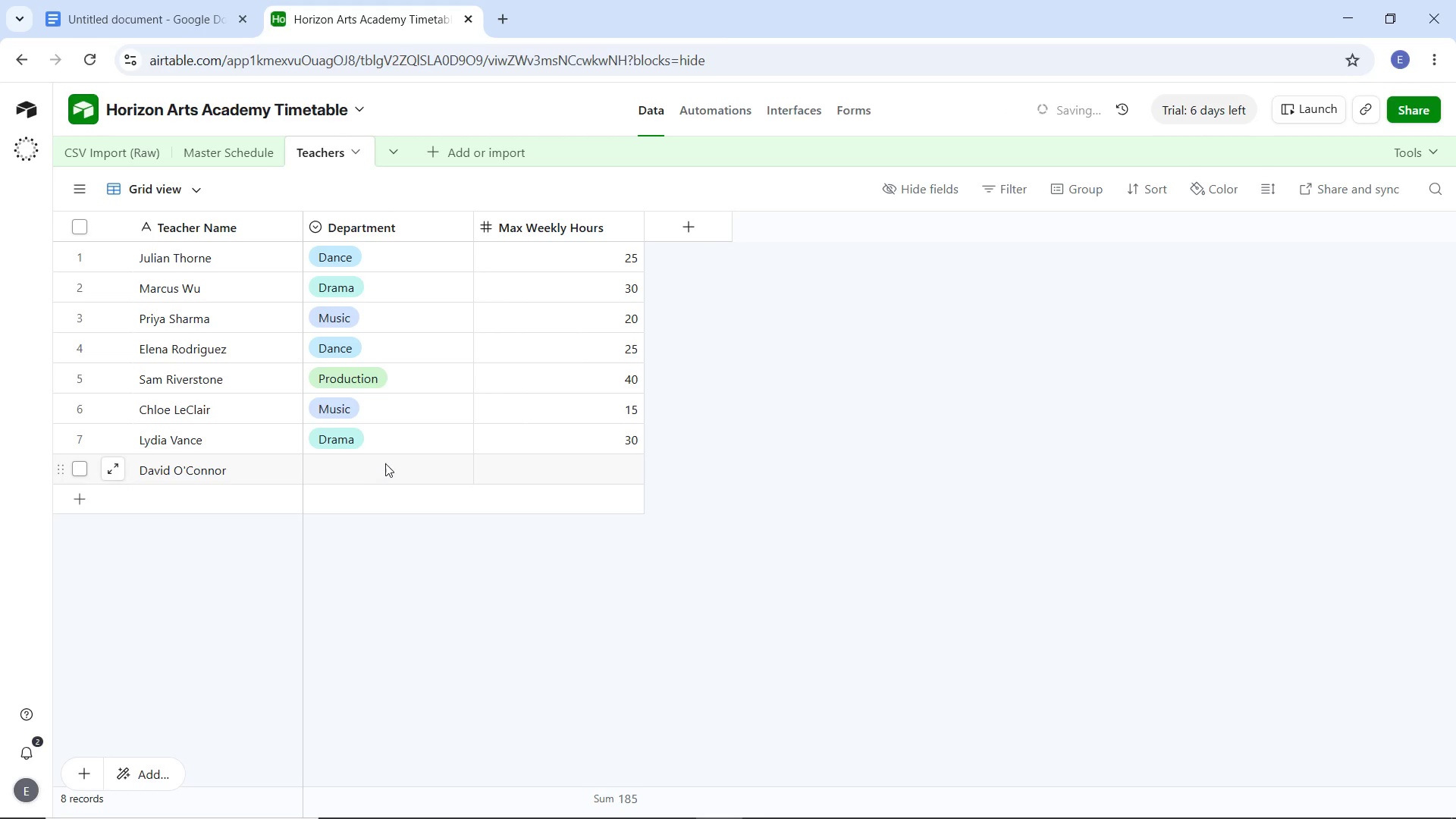 
left_click([385, 463])
 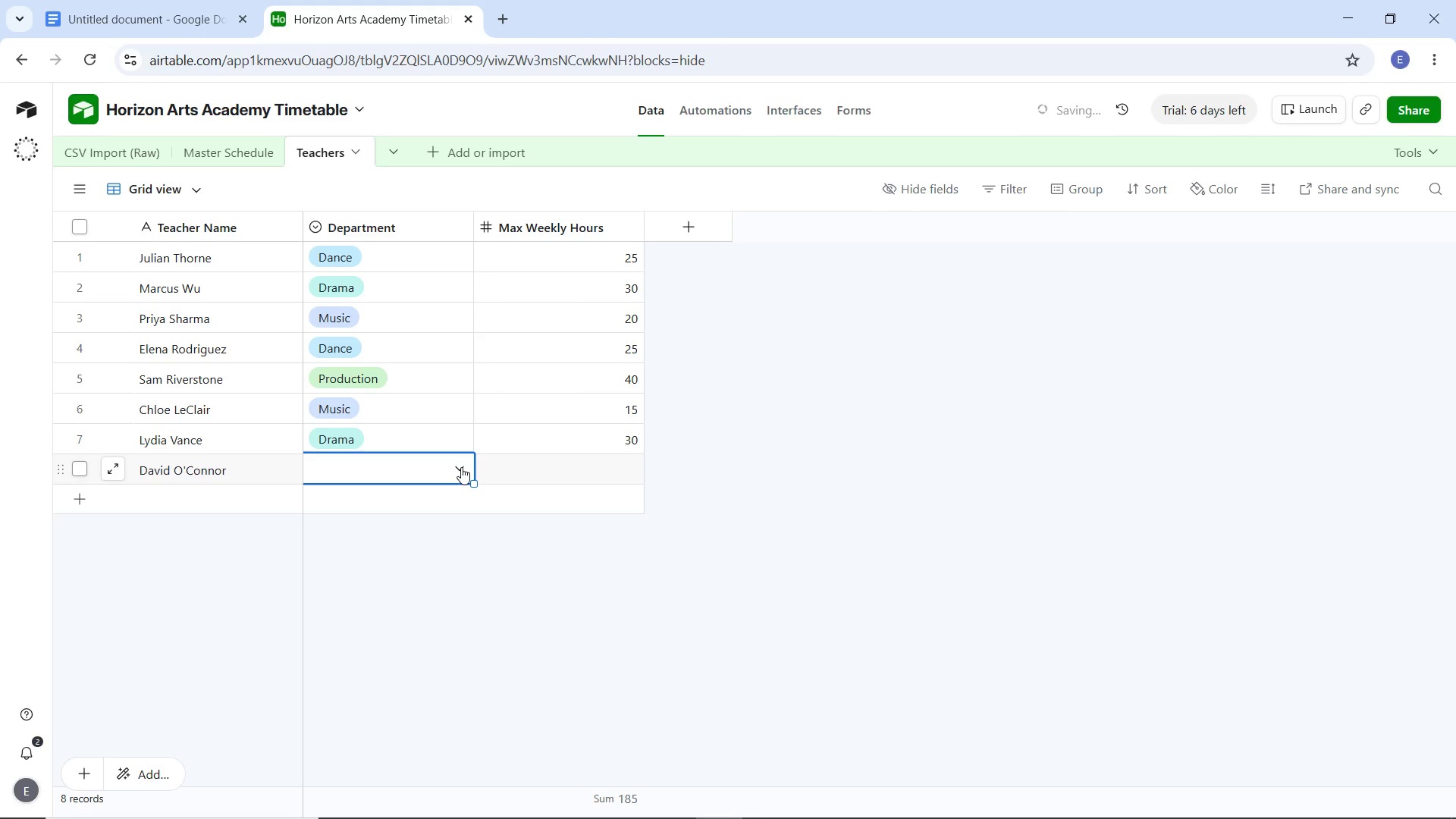 
left_click([461, 467])
 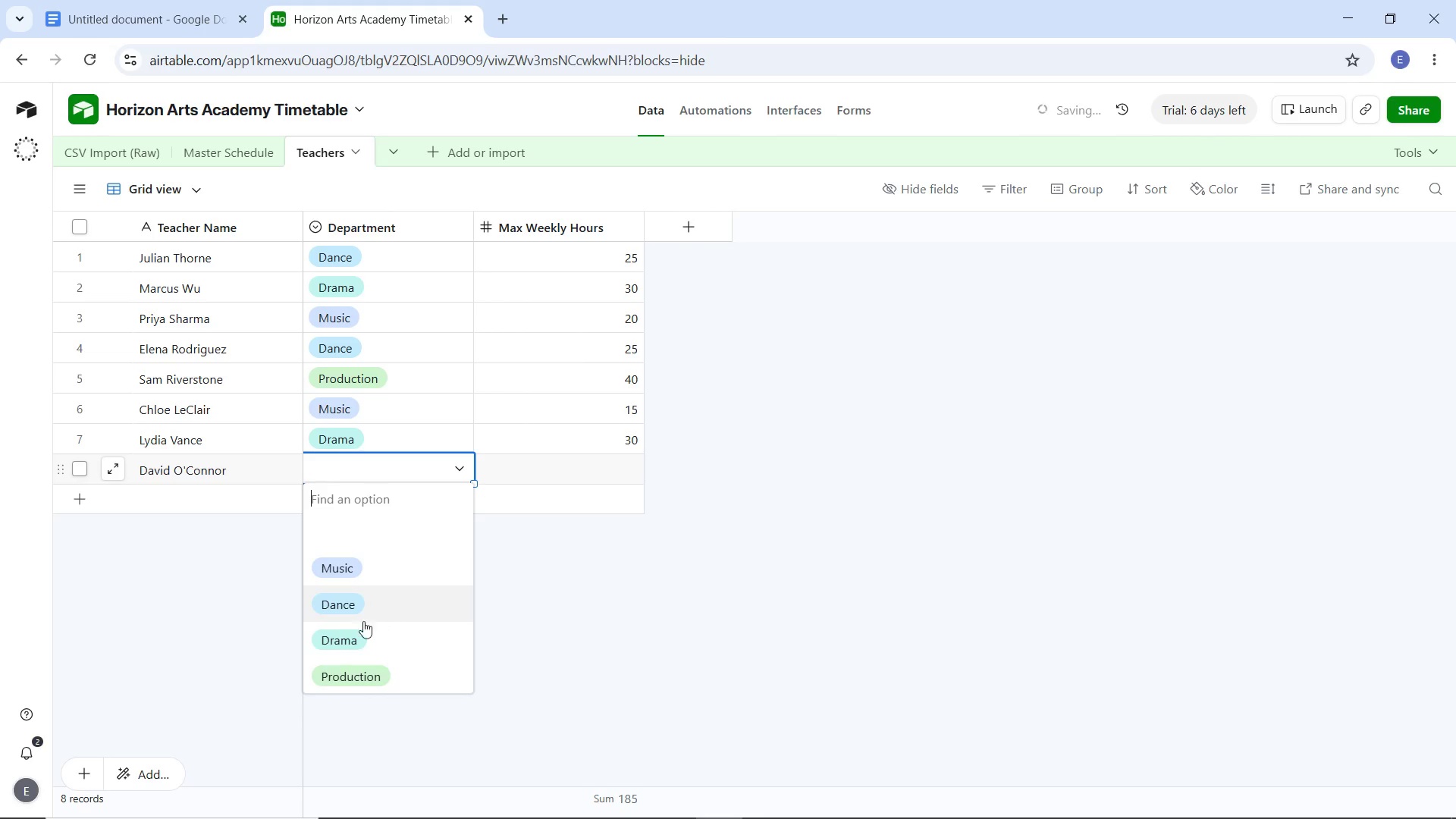 
left_click([339, 638])
 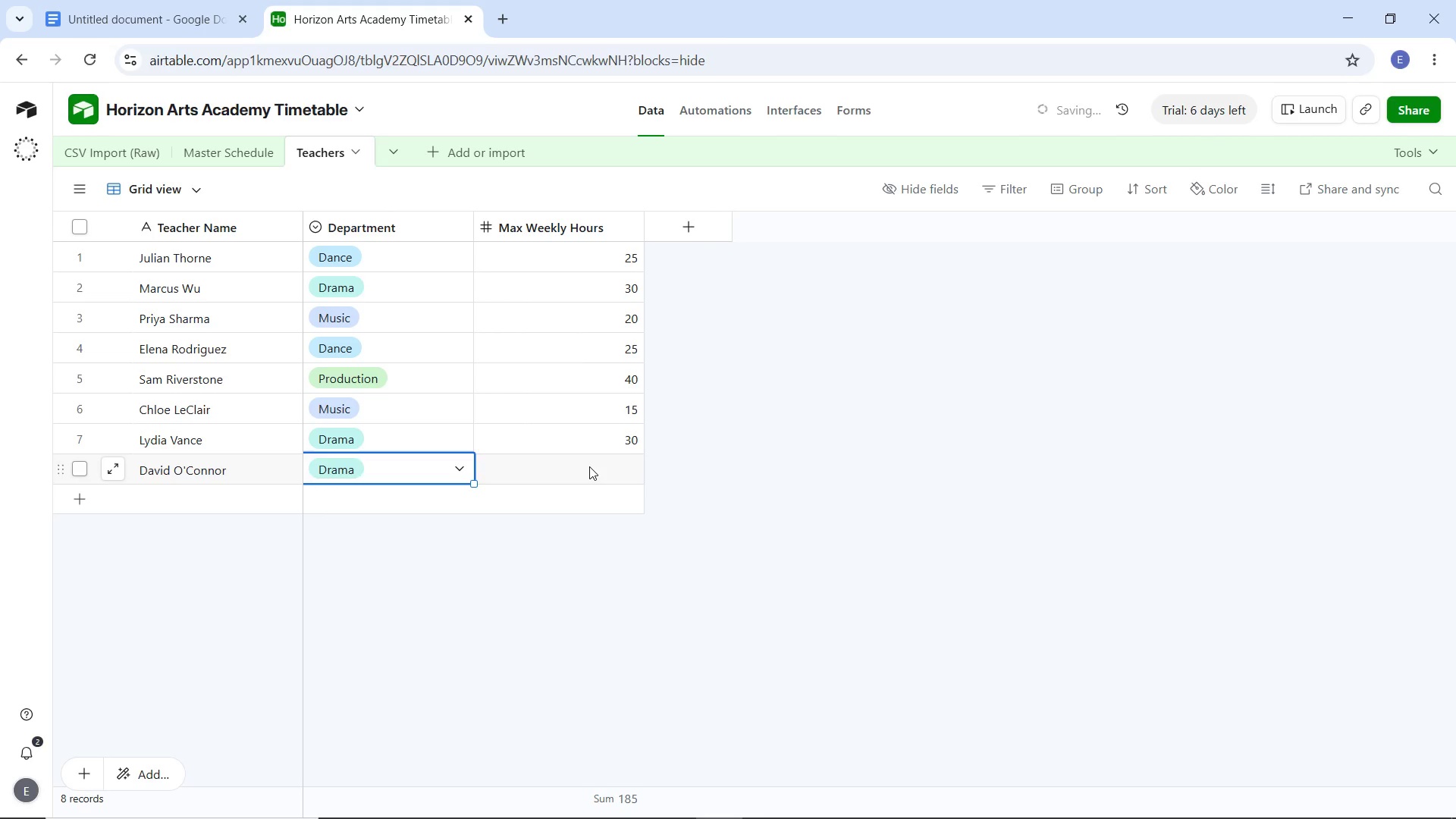 
double_click([589, 466])
 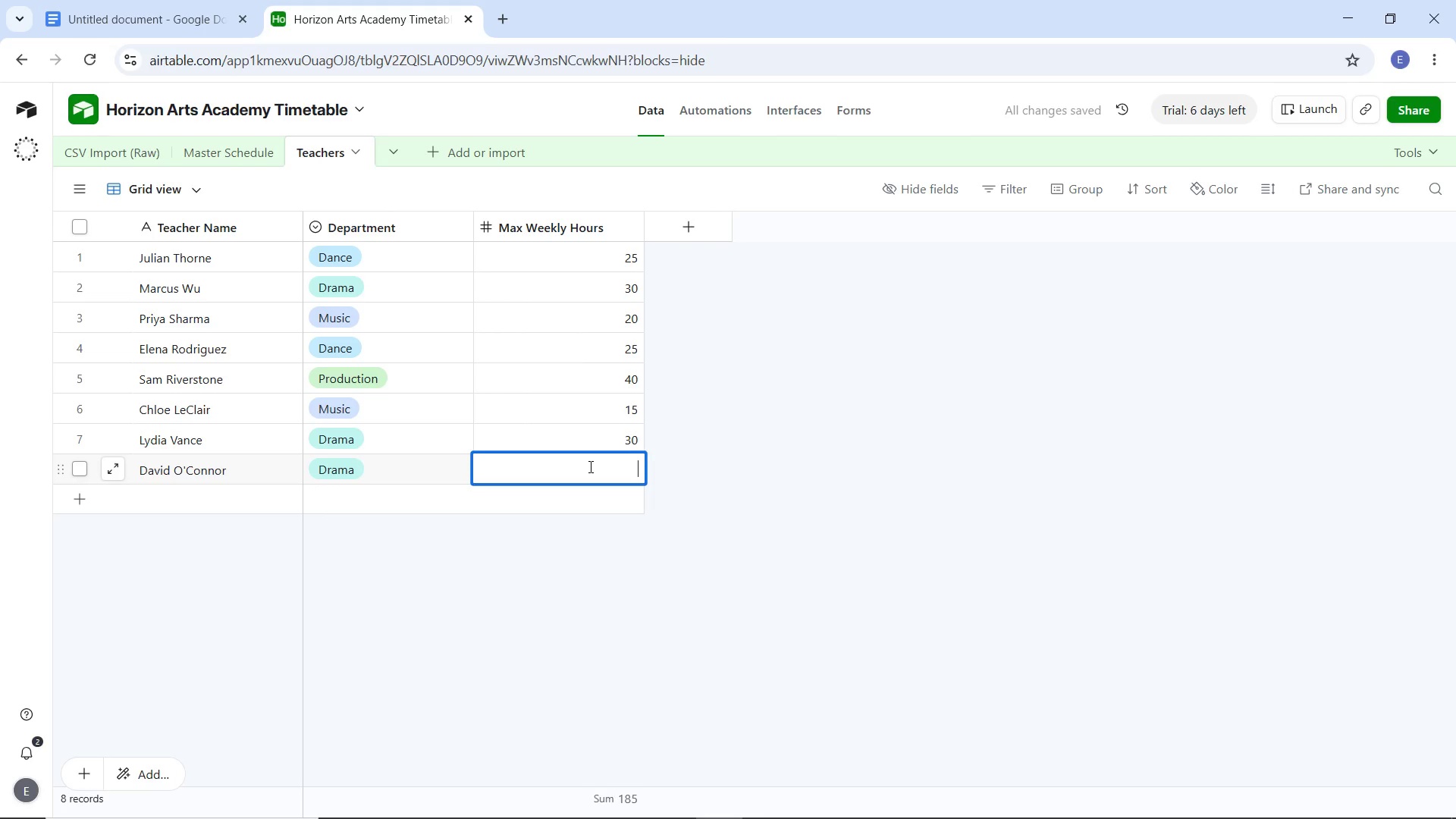 
type(35)
 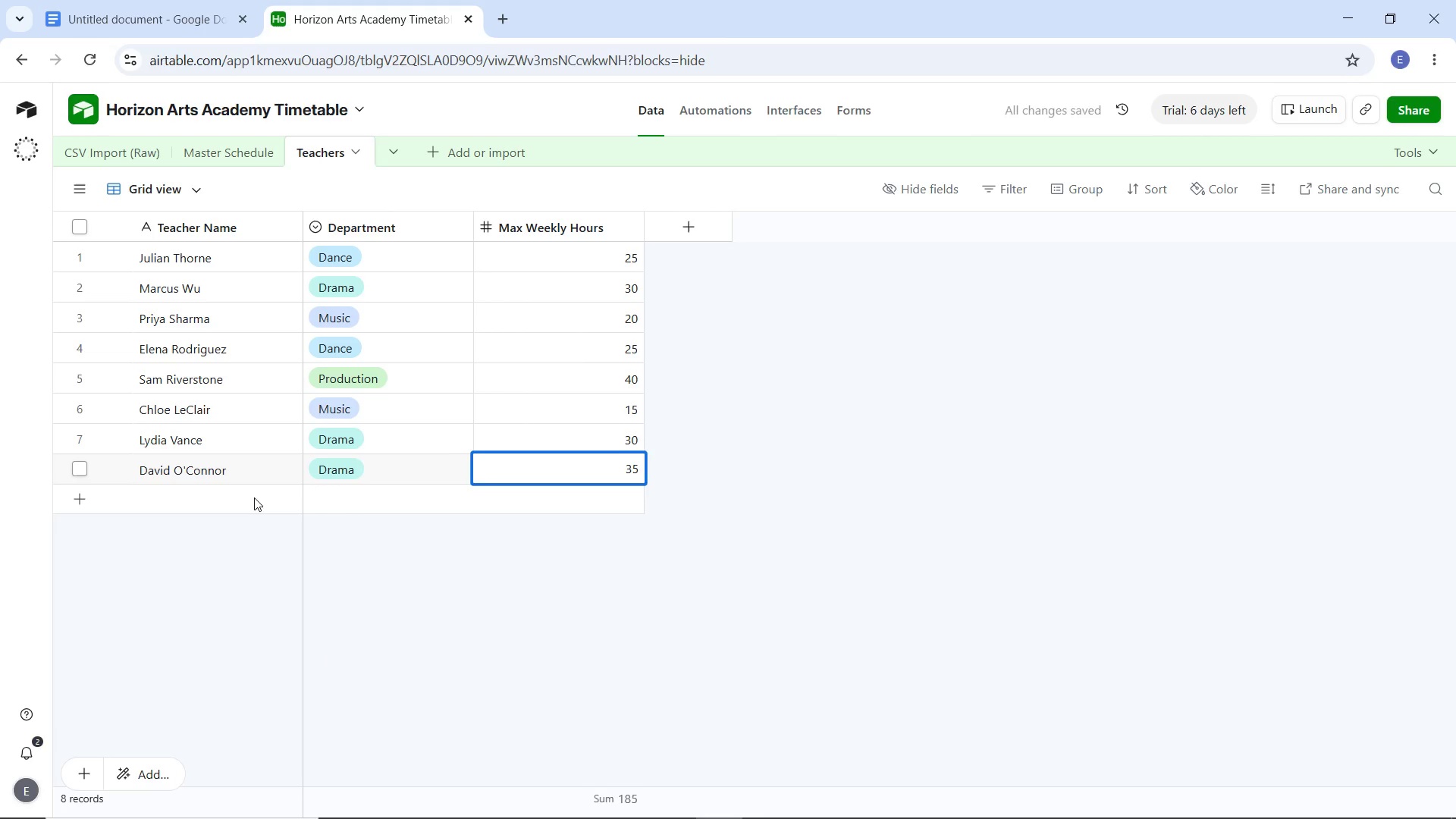 
left_click([254, 497])
 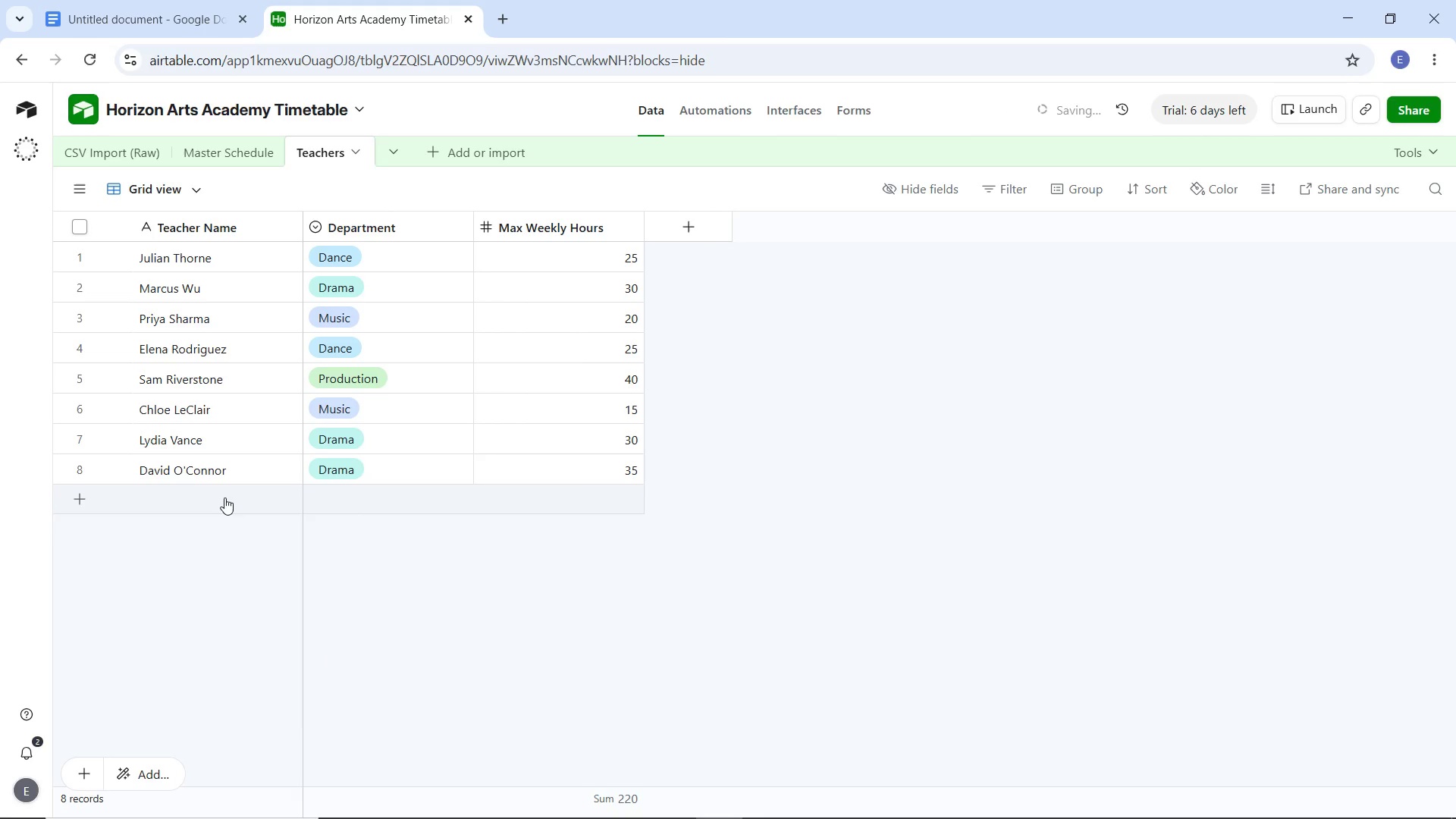 
double_click([224, 497])
 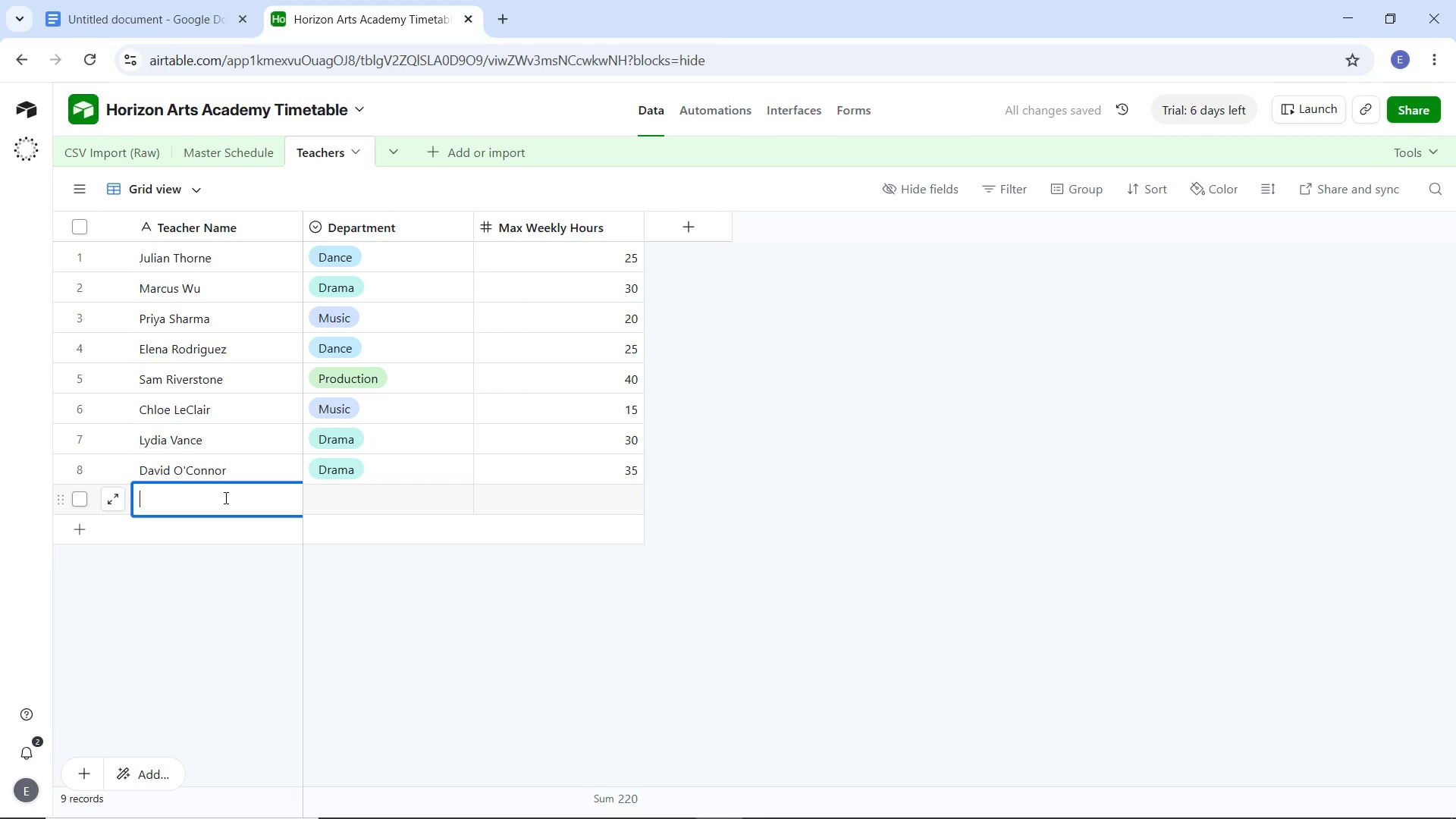 
type(Robert Sterling)
key(Tab)
 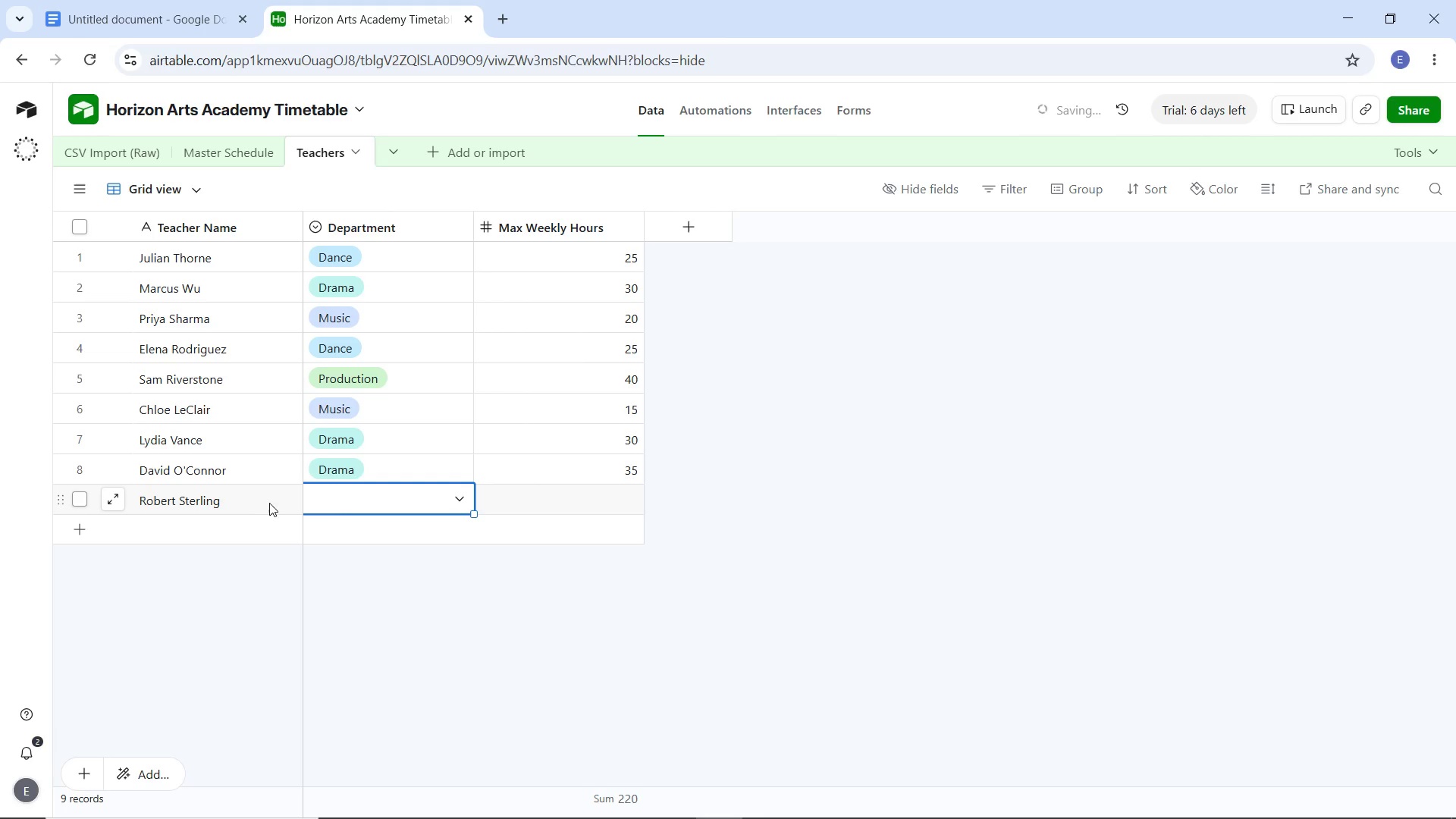 
left_click([457, 495])
 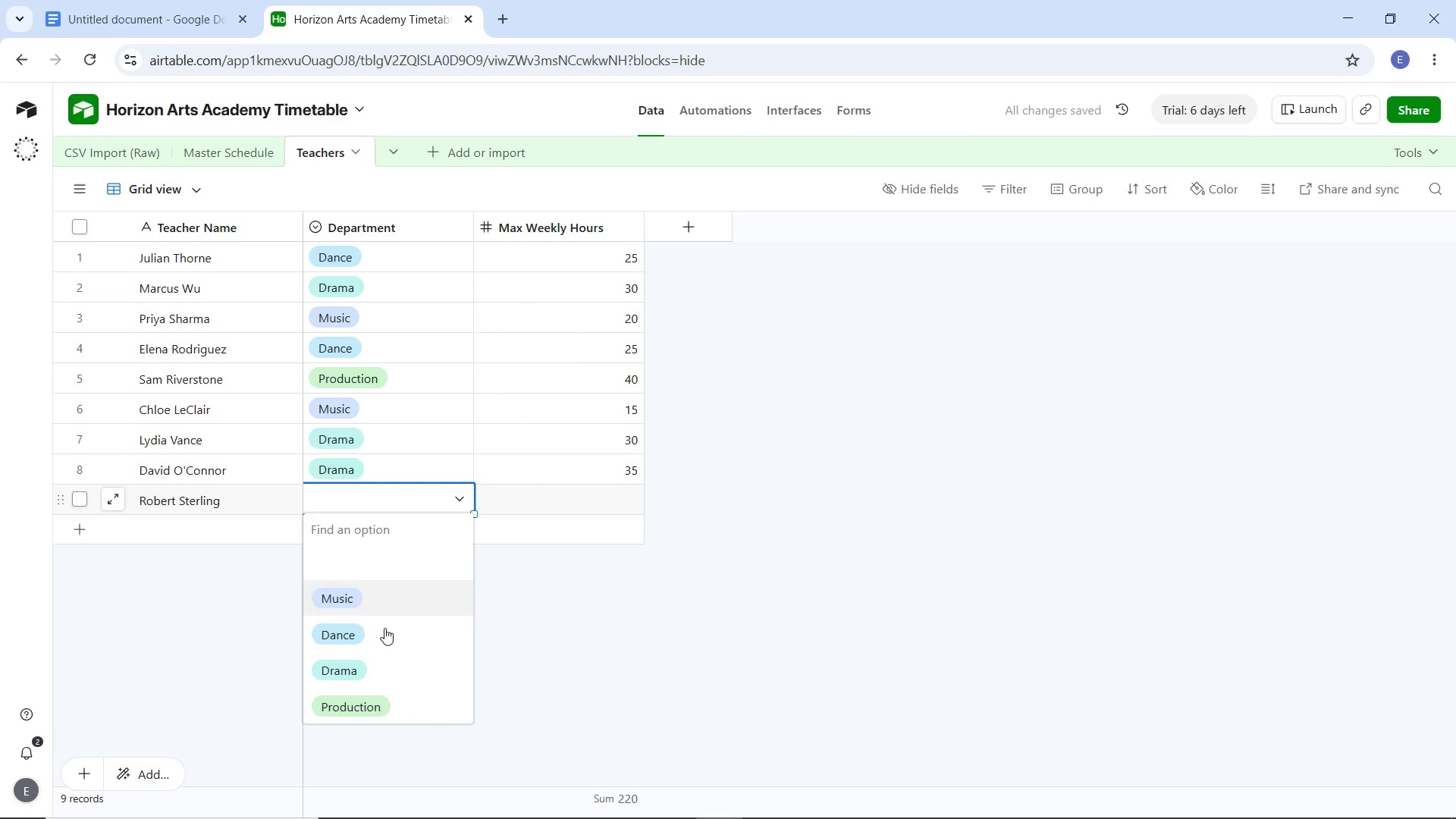 
left_click([359, 698])
 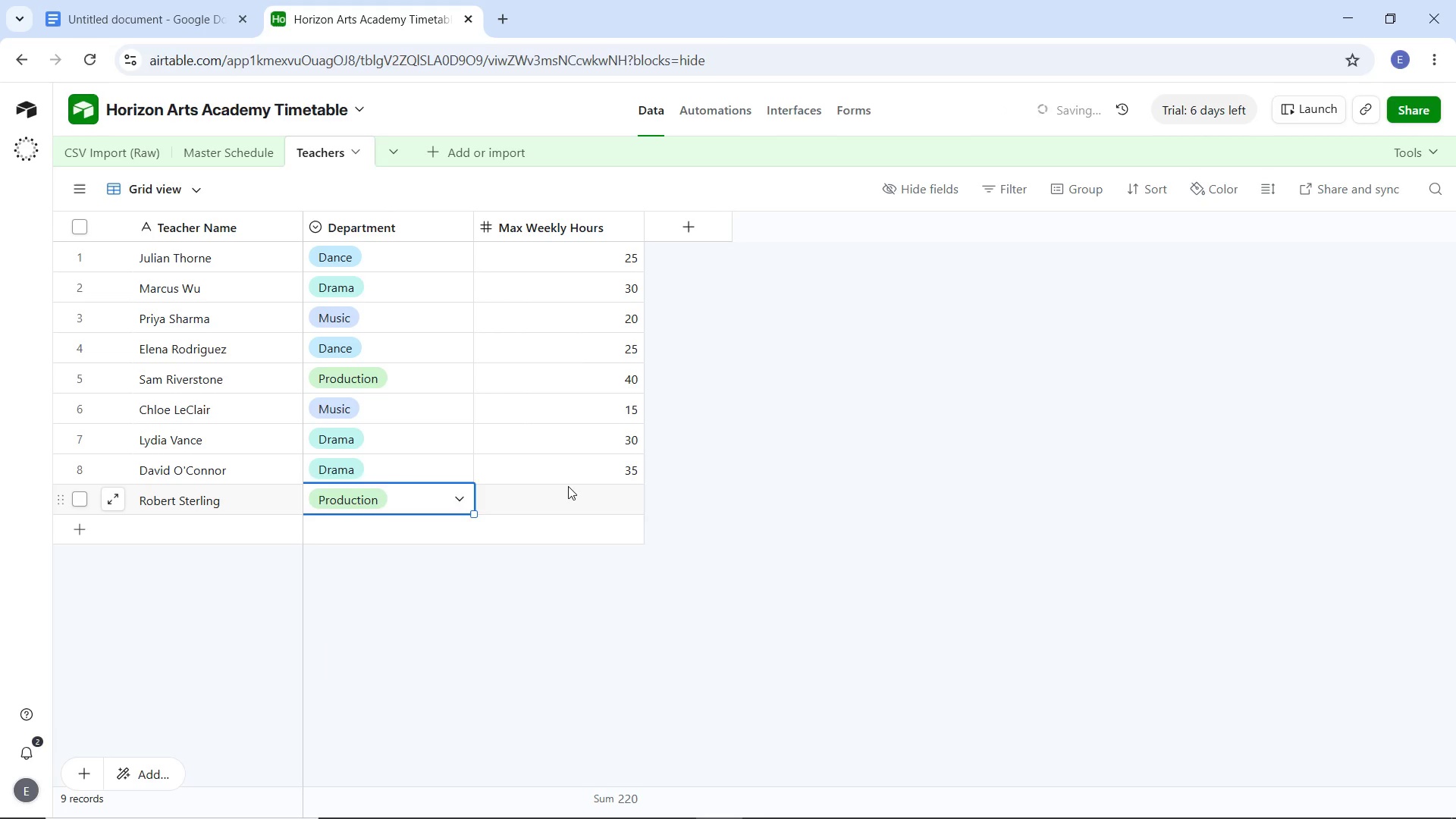 
double_click([568, 486])
 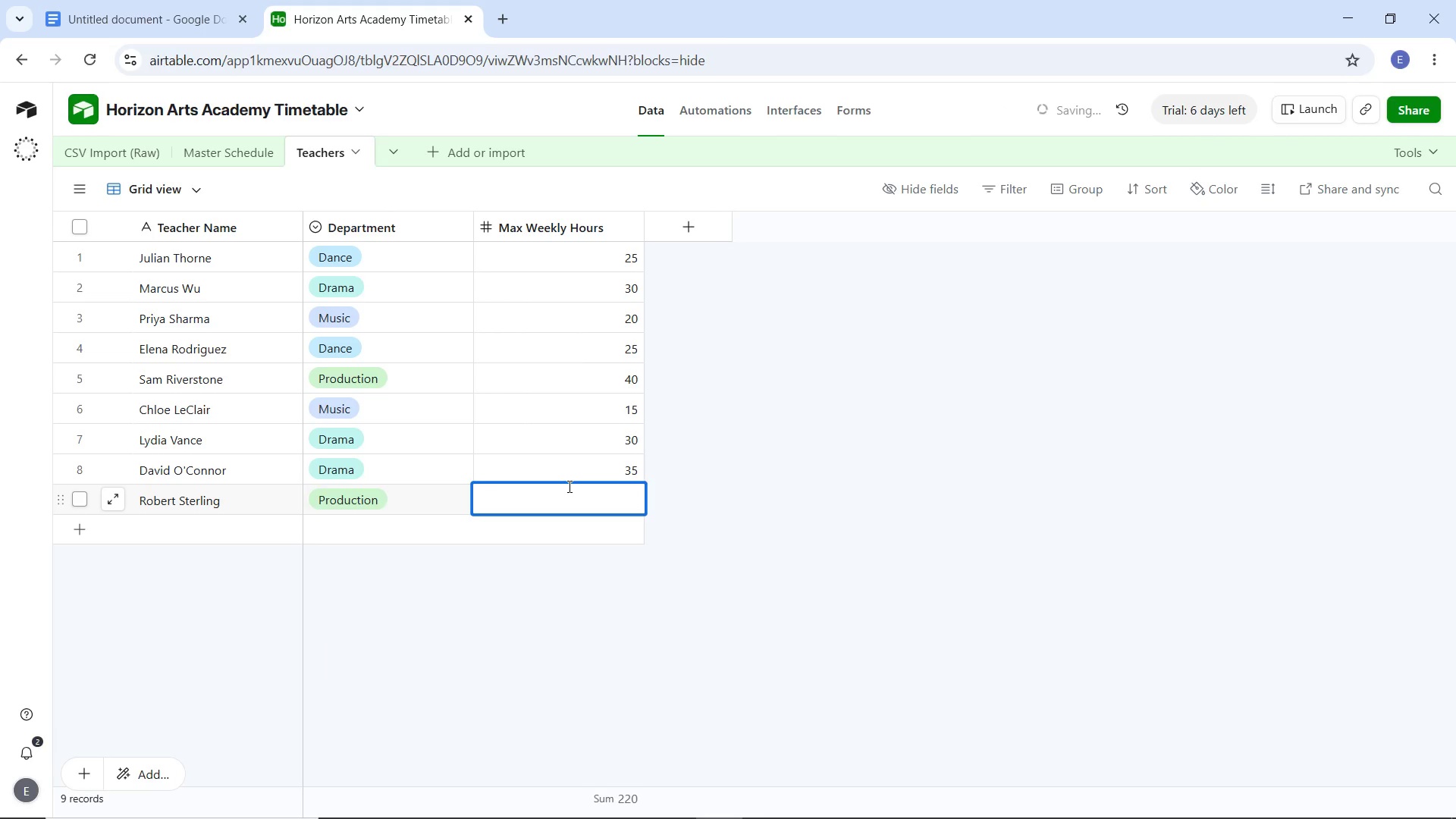 
type(35)
 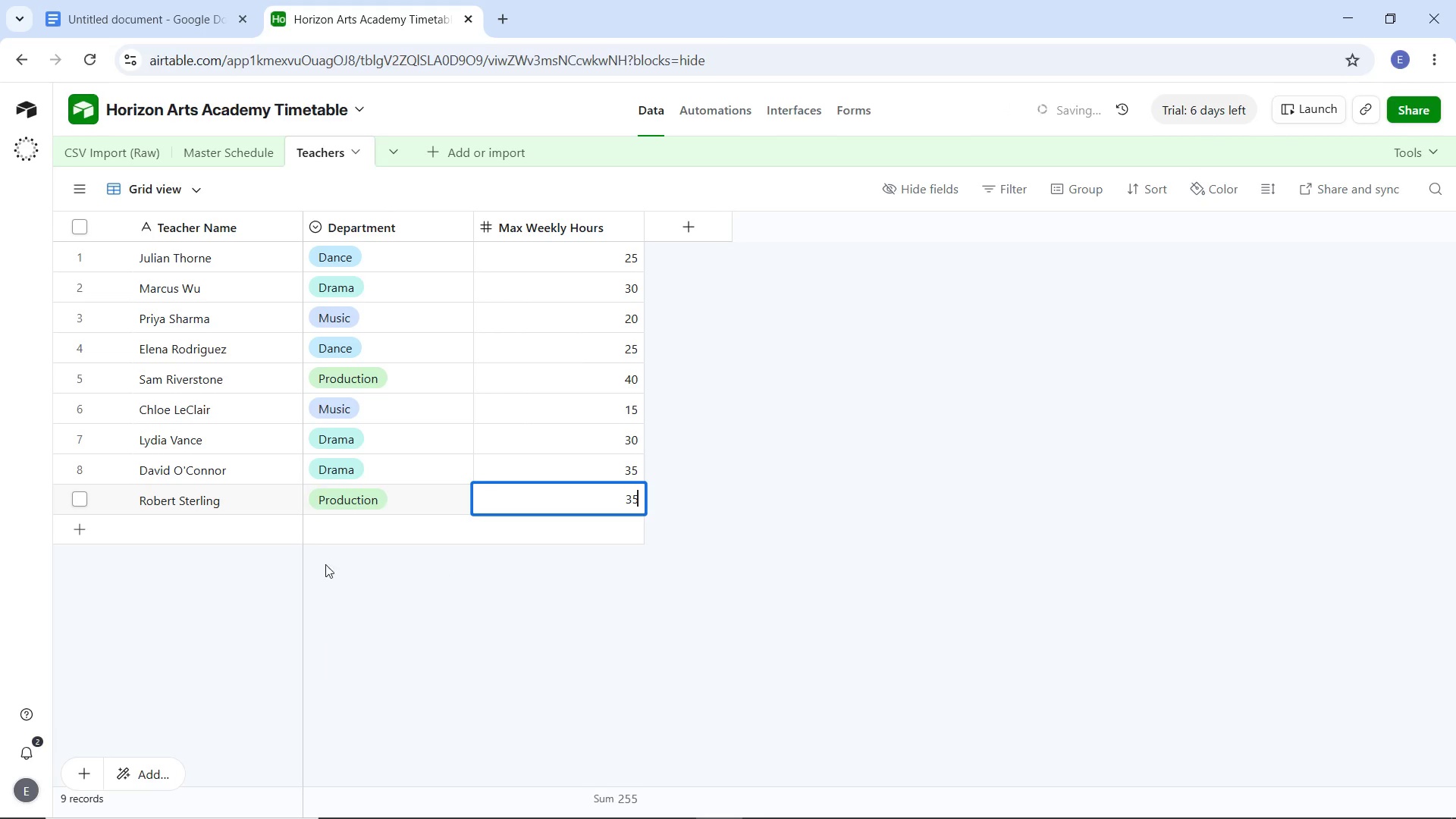 
left_click([237, 525])
 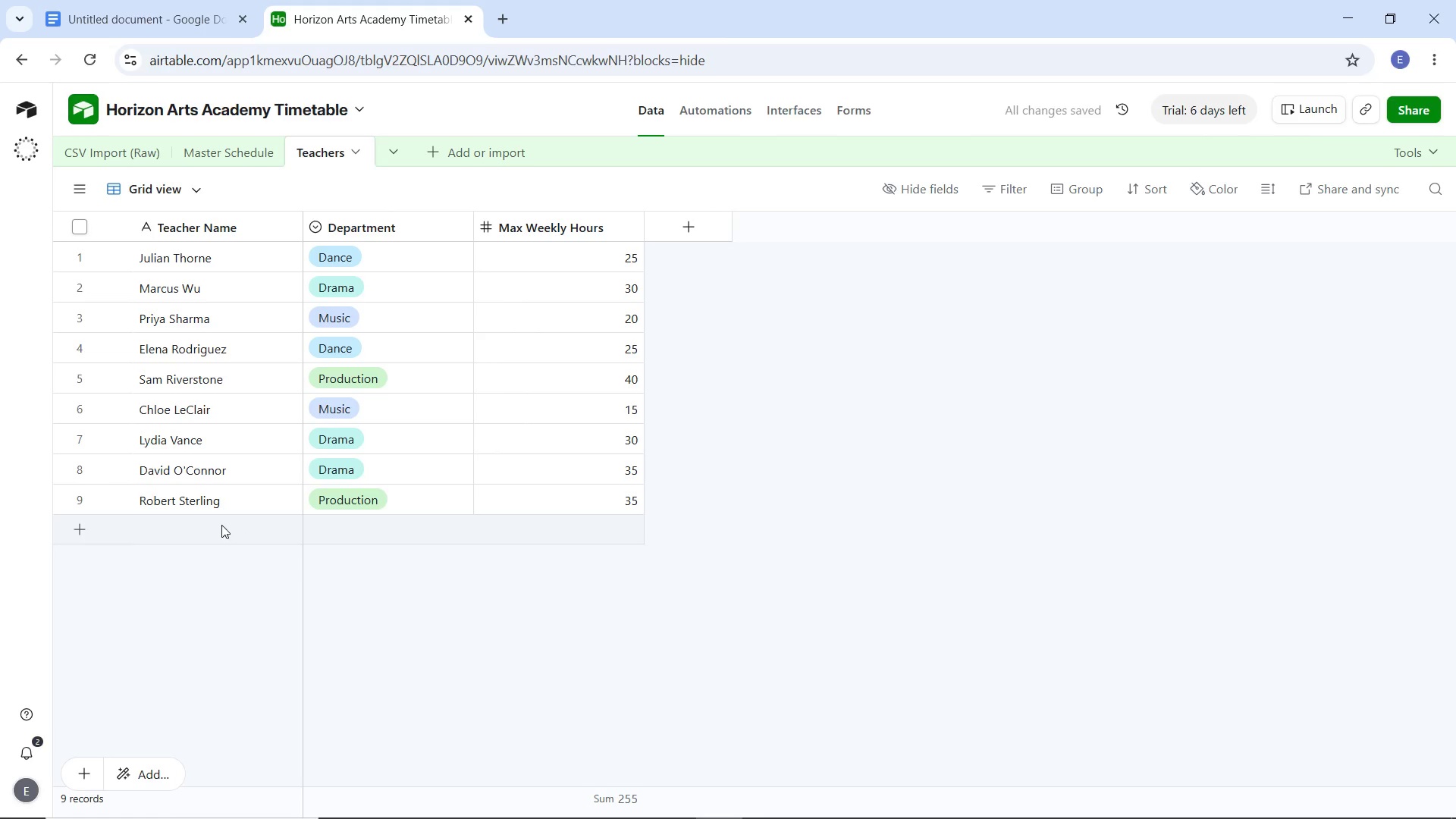 
double_click([221, 525])
 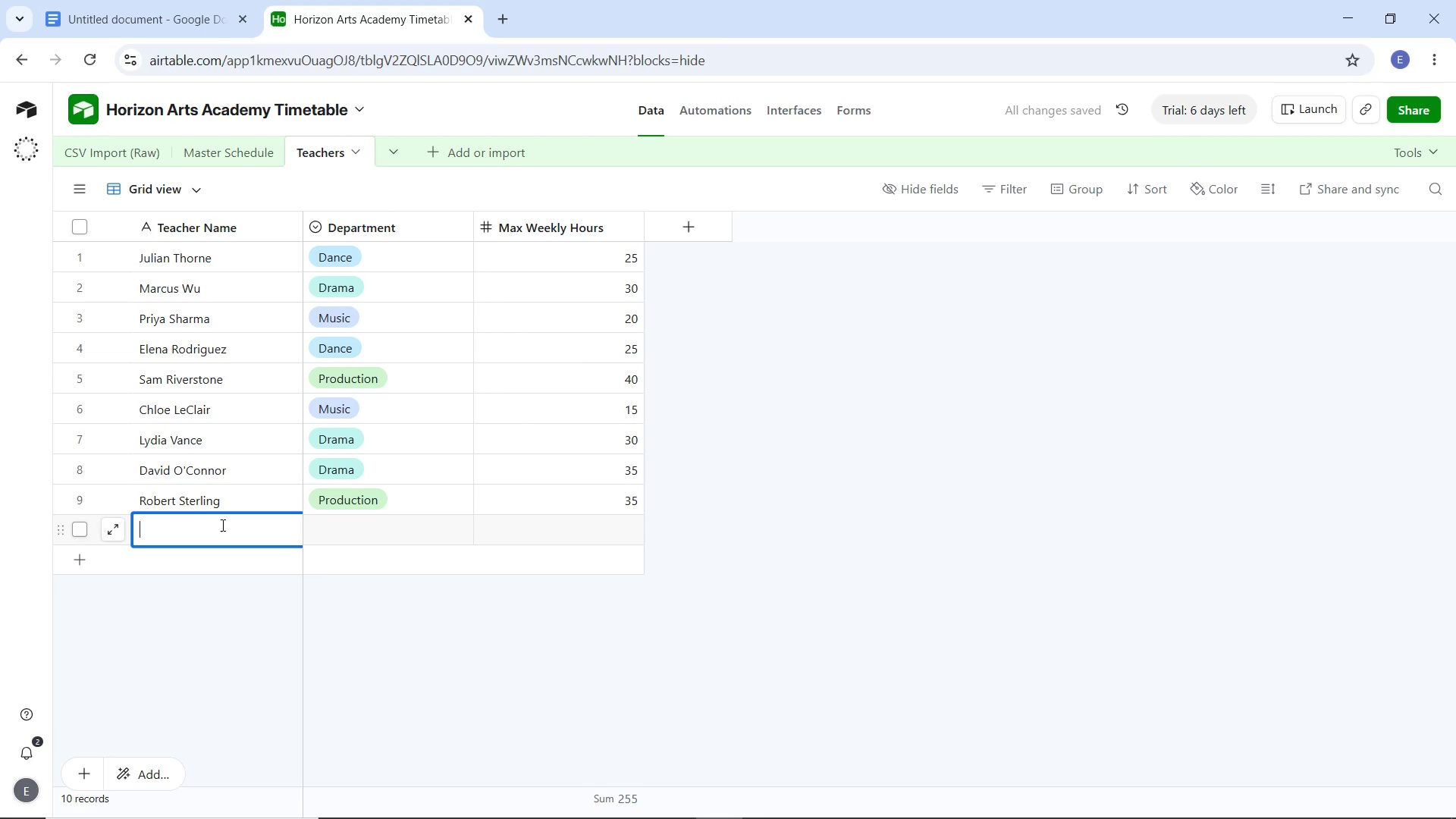 
type(Sarah Jenkins)
 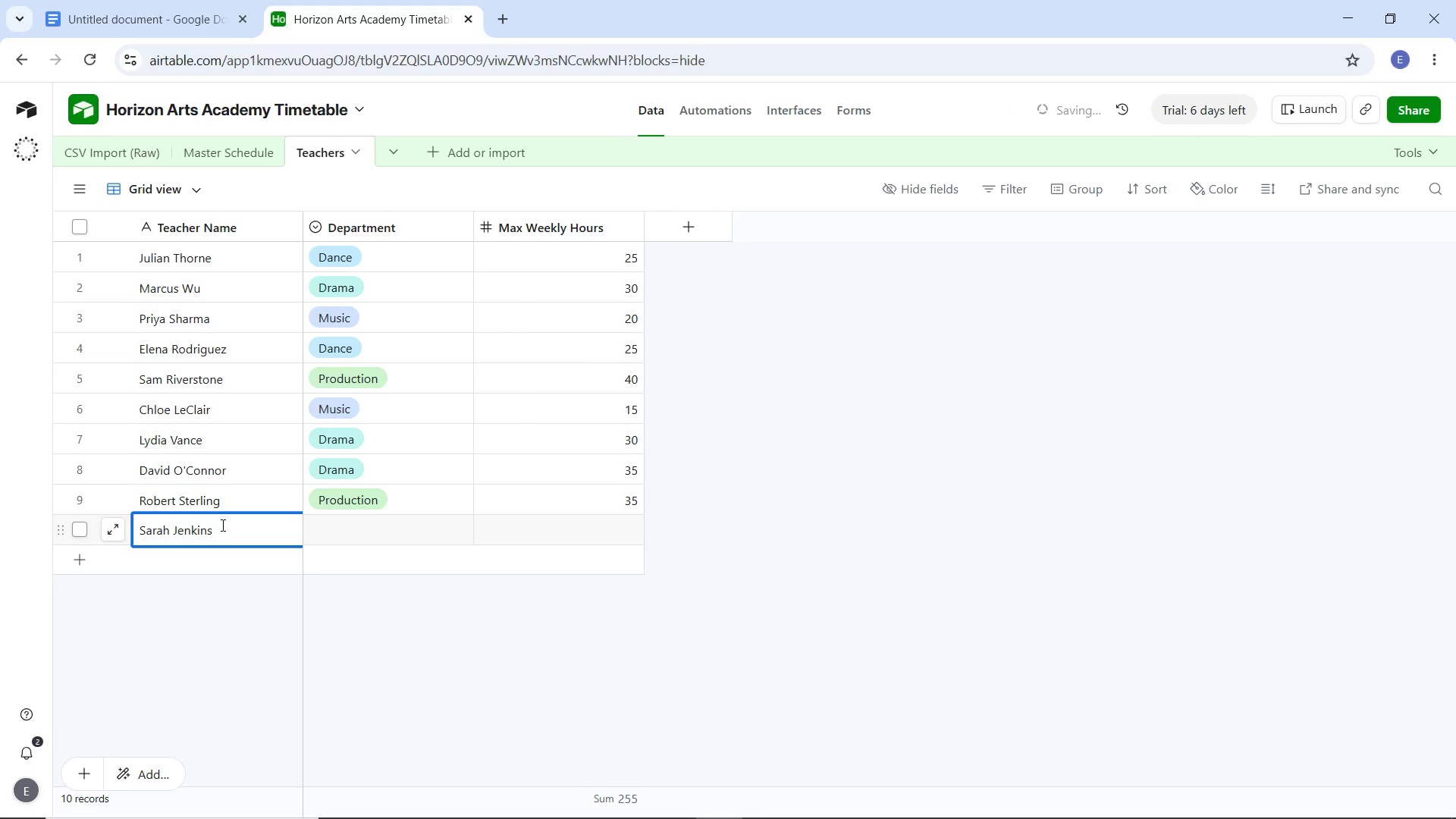 
double_click([390, 533])
 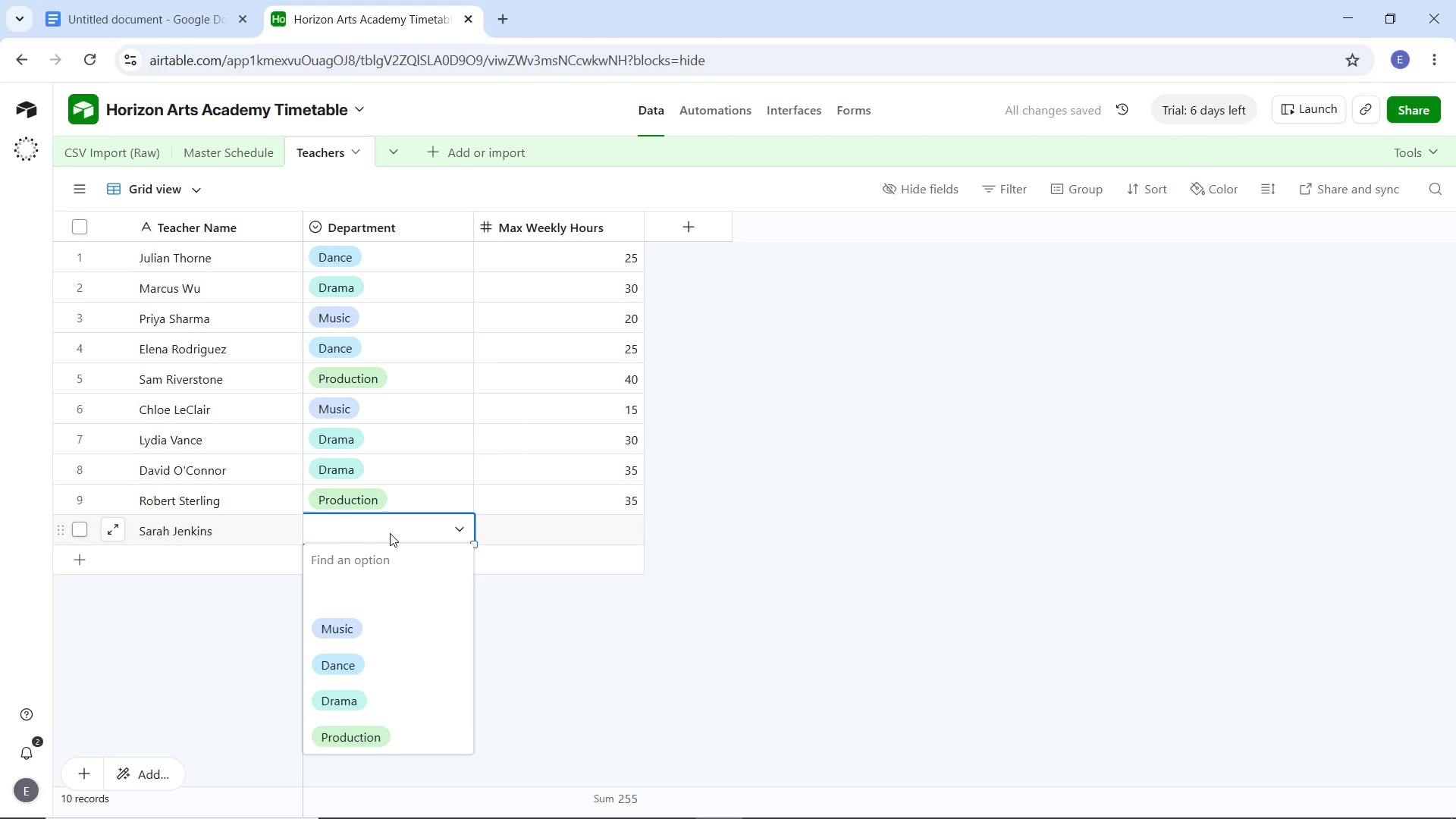 
left_click([353, 658])
 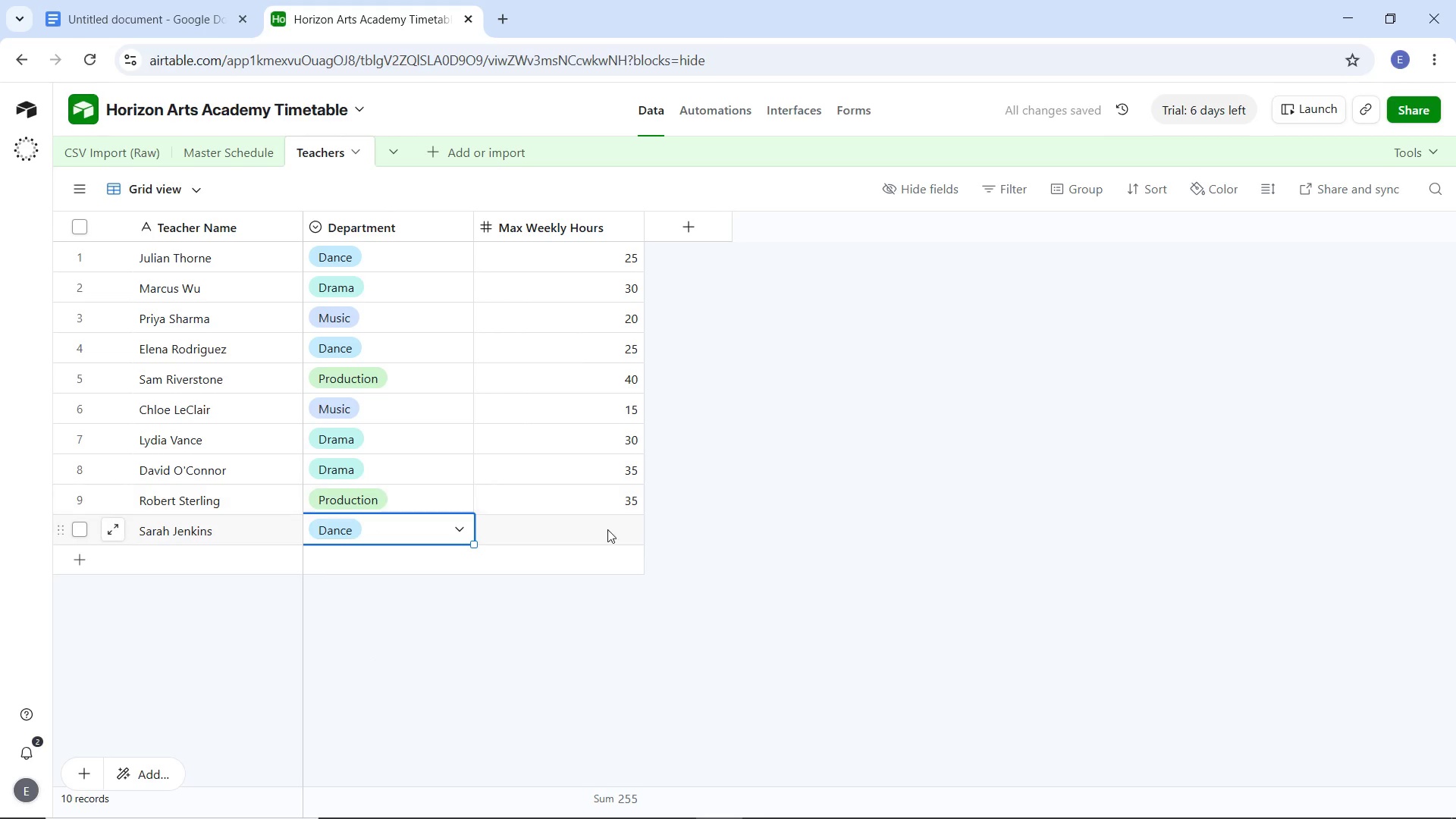 
double_click([607, 529])
 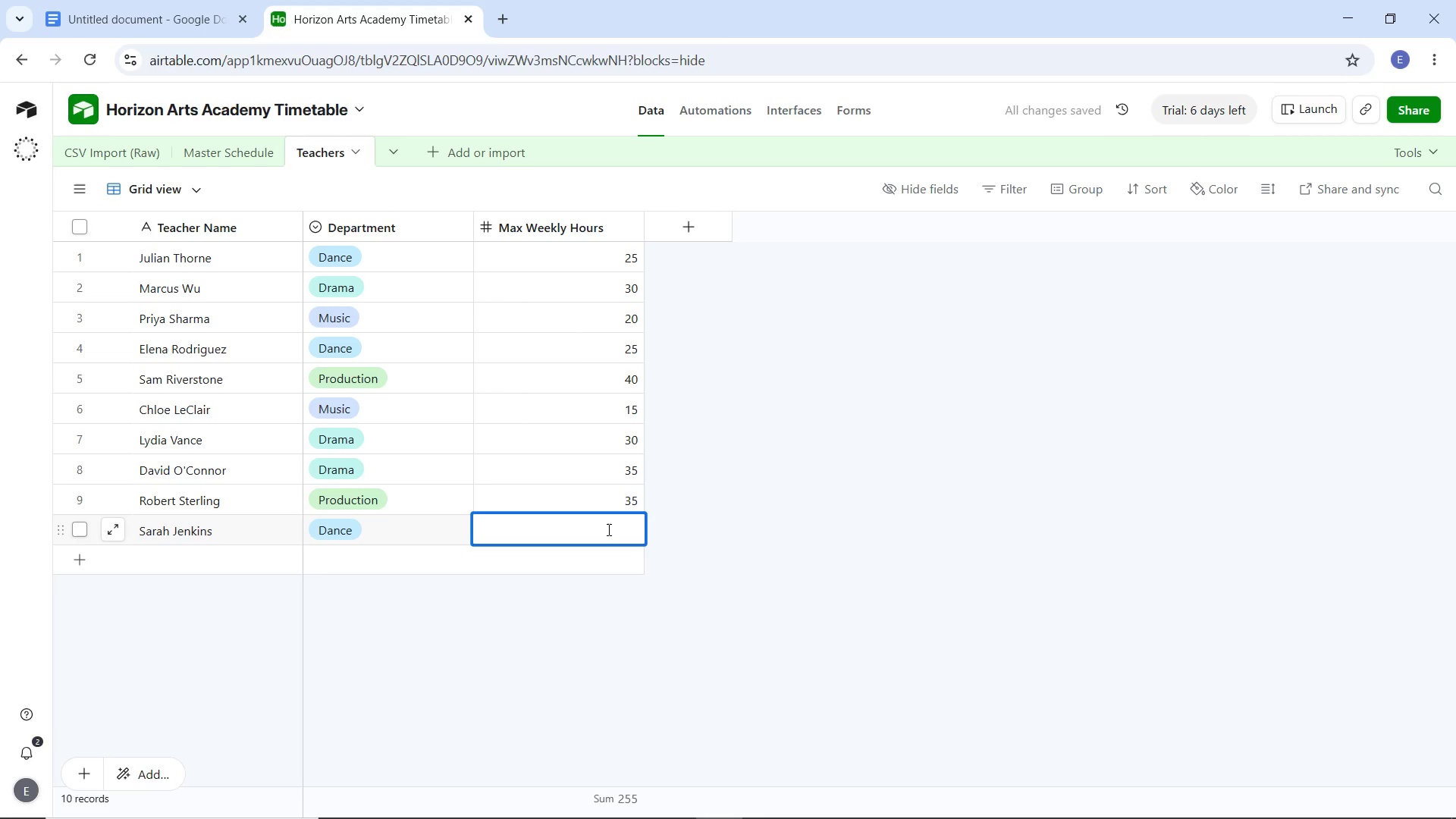 
type(25)
 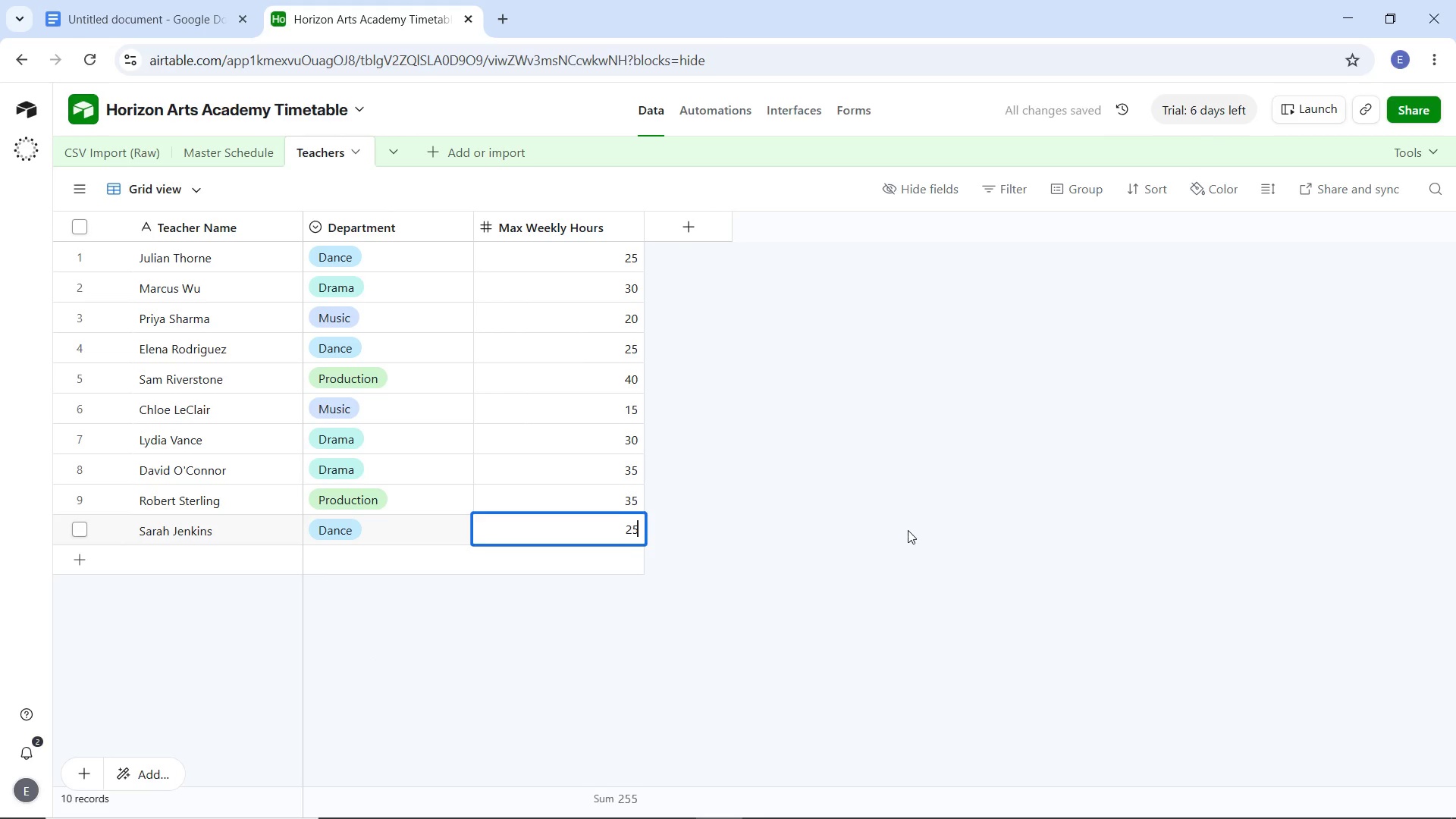 
left_click([908, 530])
 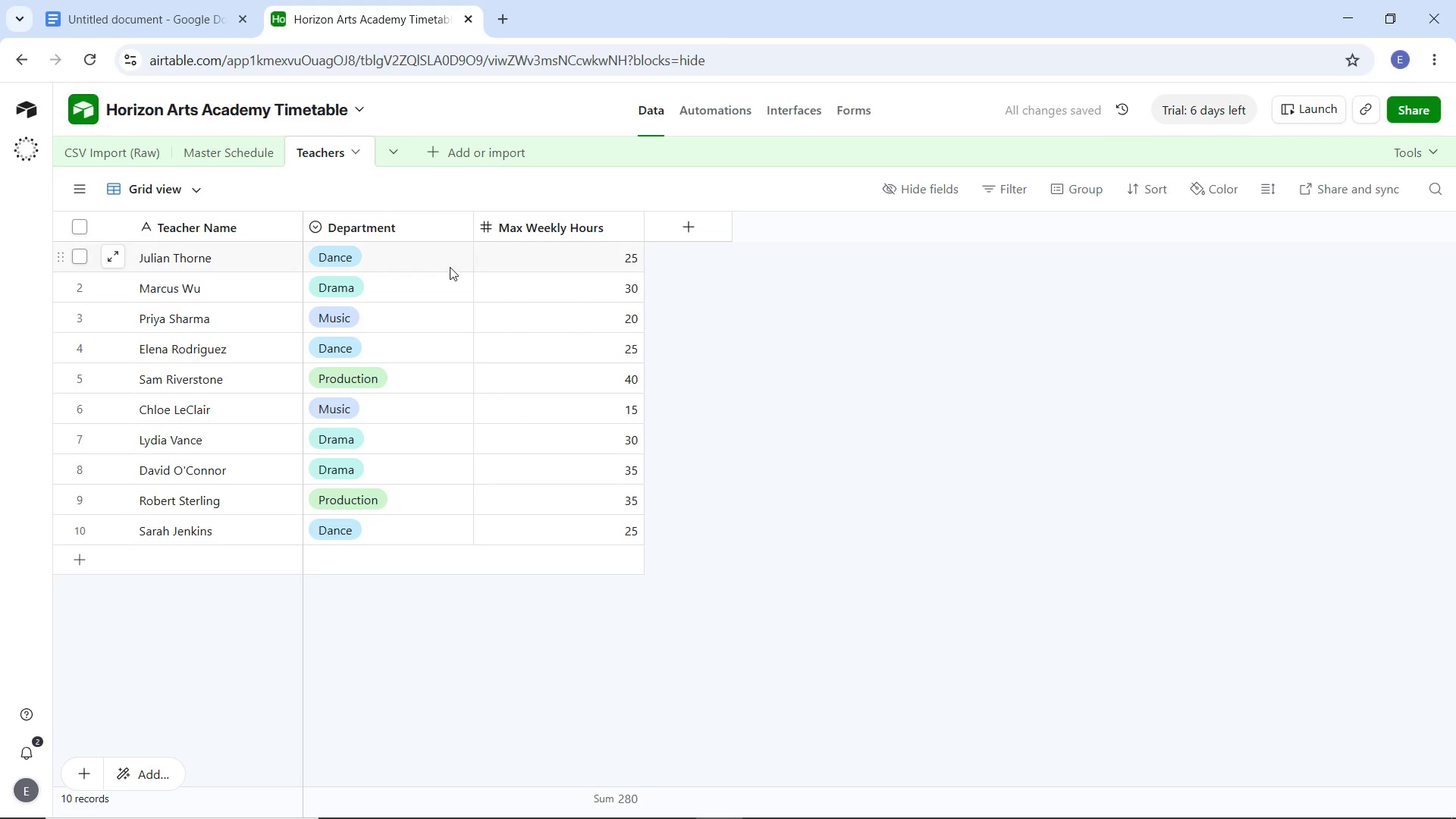 
left_click([395, 150])
 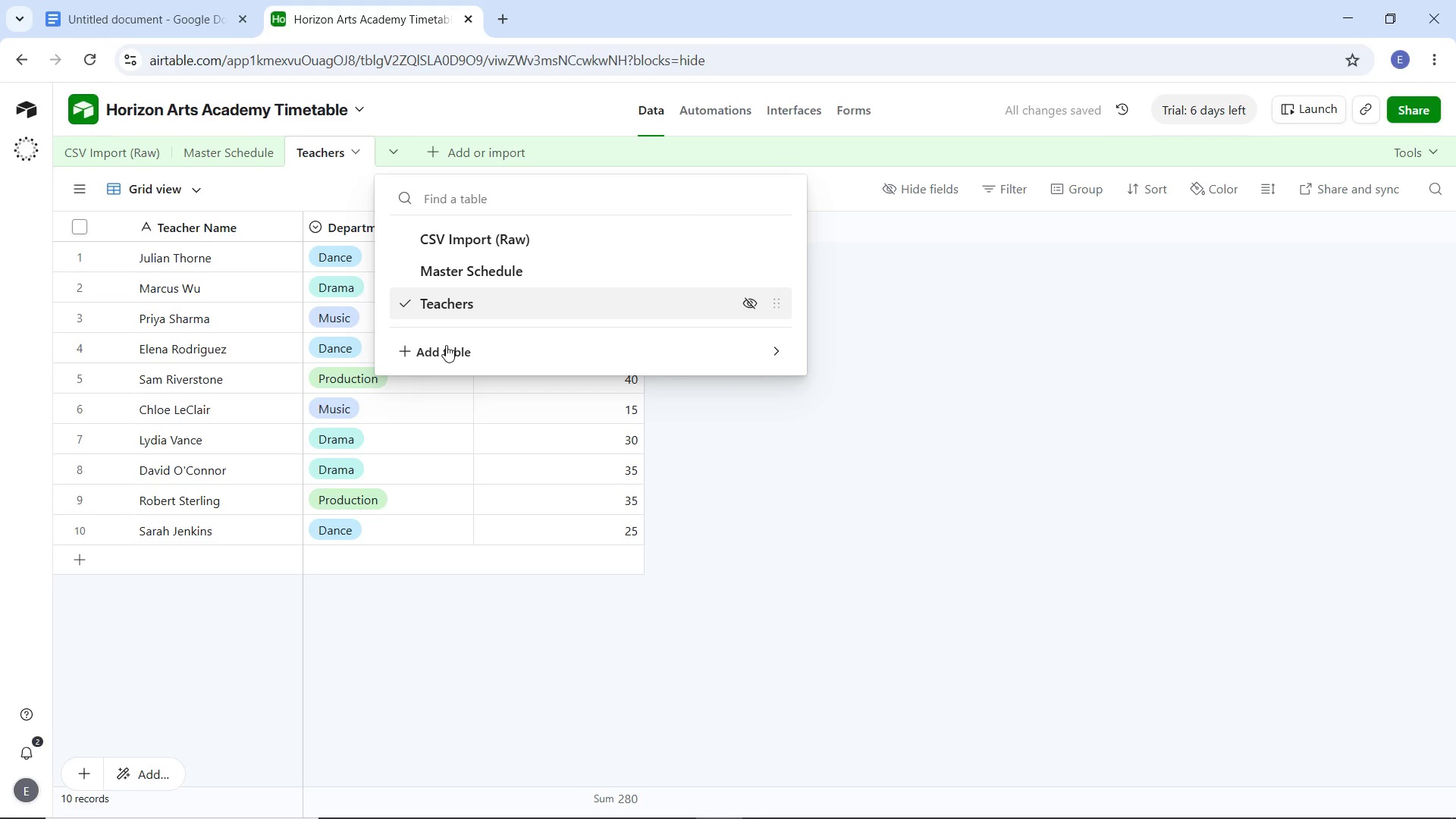 
left_click([446, 345])
 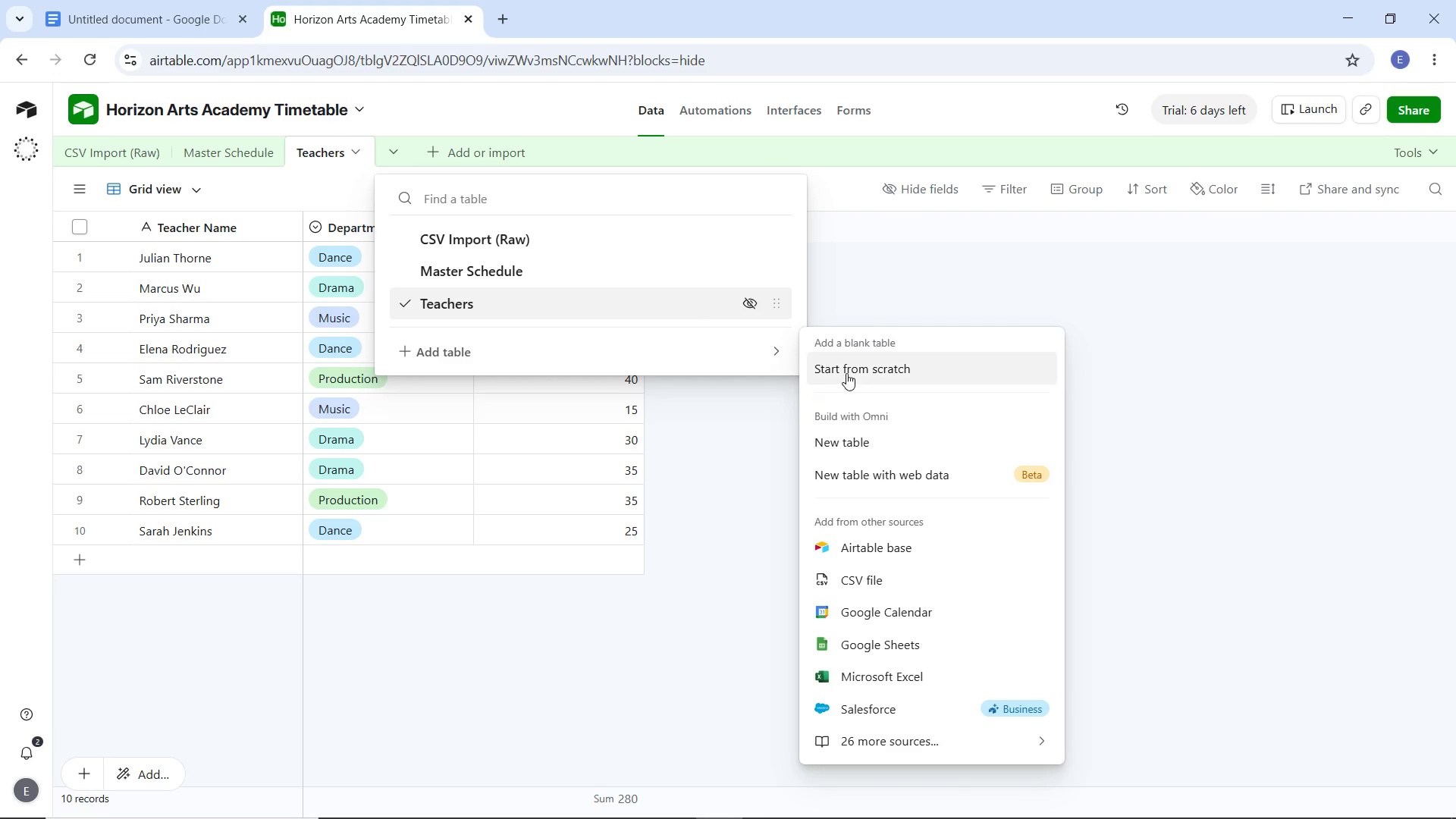 
left_click([846, 373])
 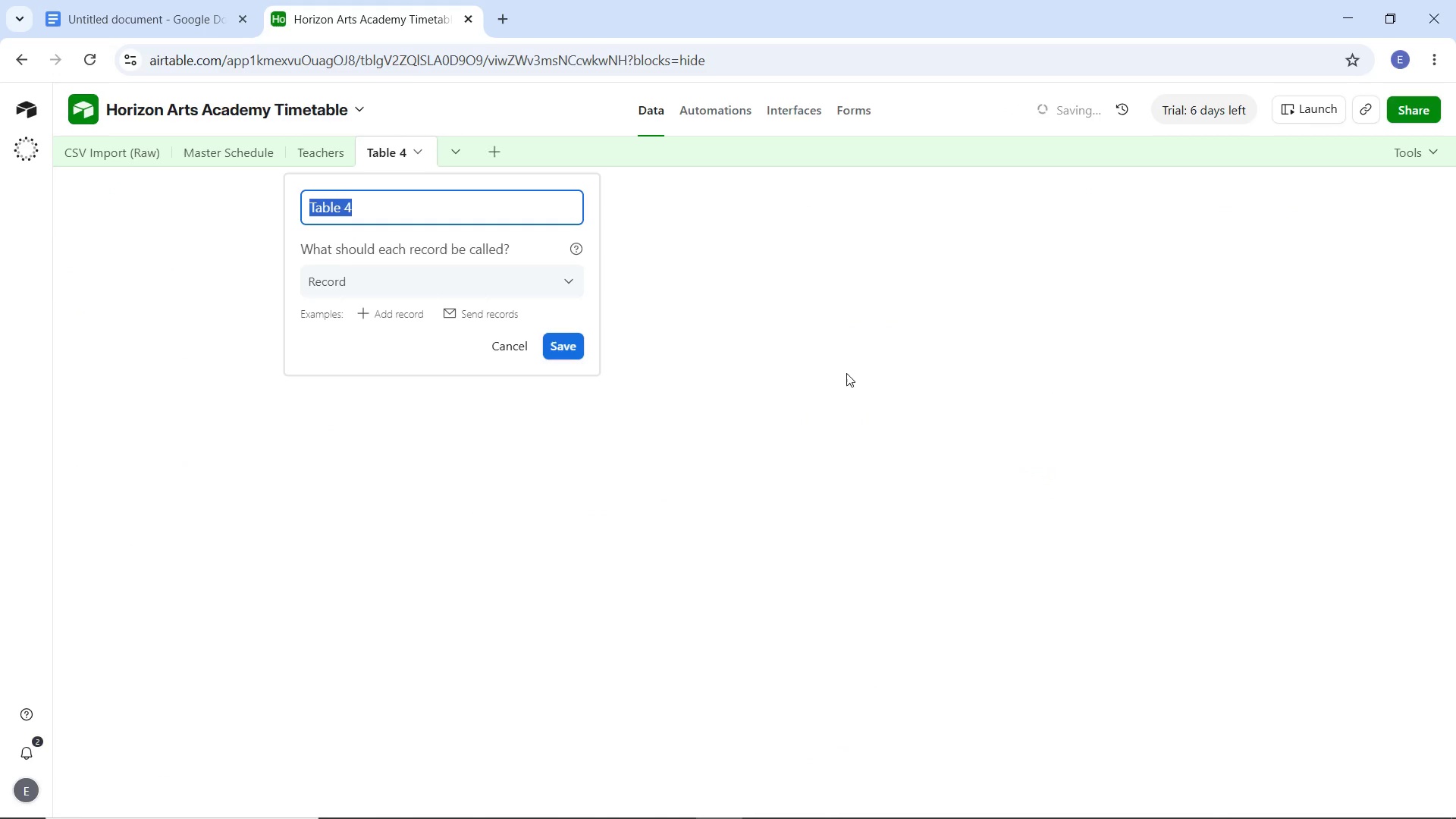 
type(Rooms)
 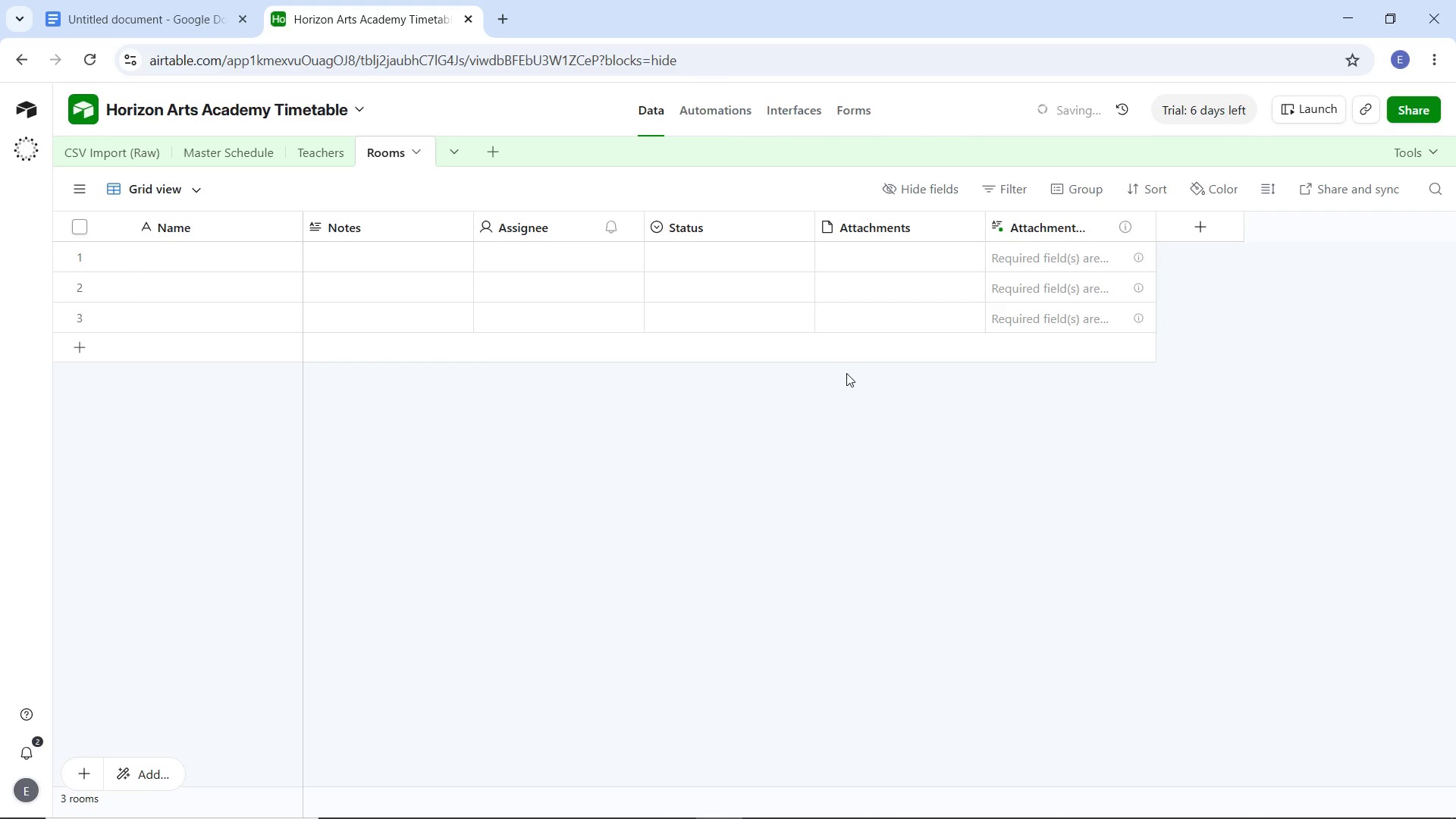 
key(Enter)
 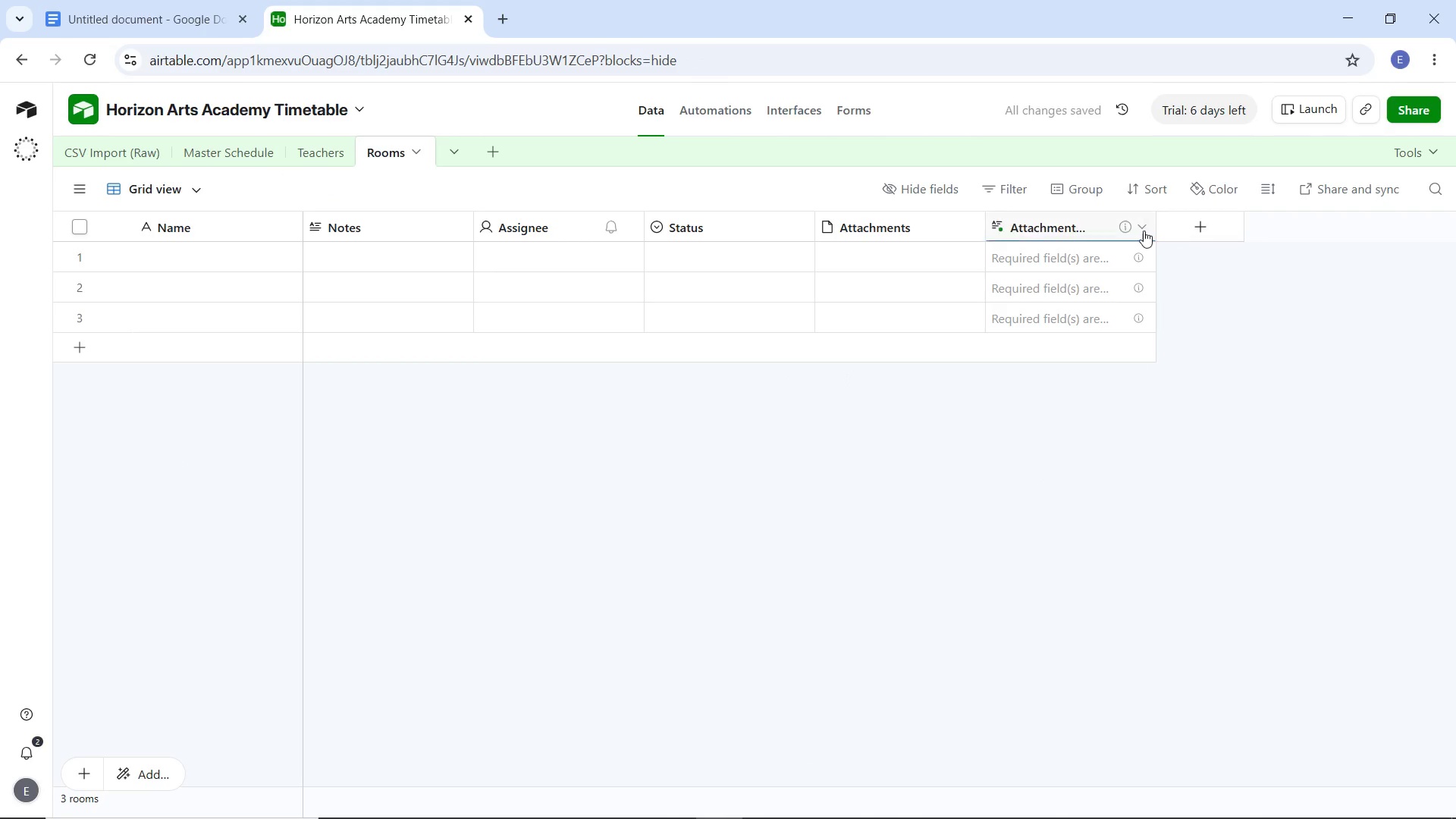 
left_click([1139, 228])
 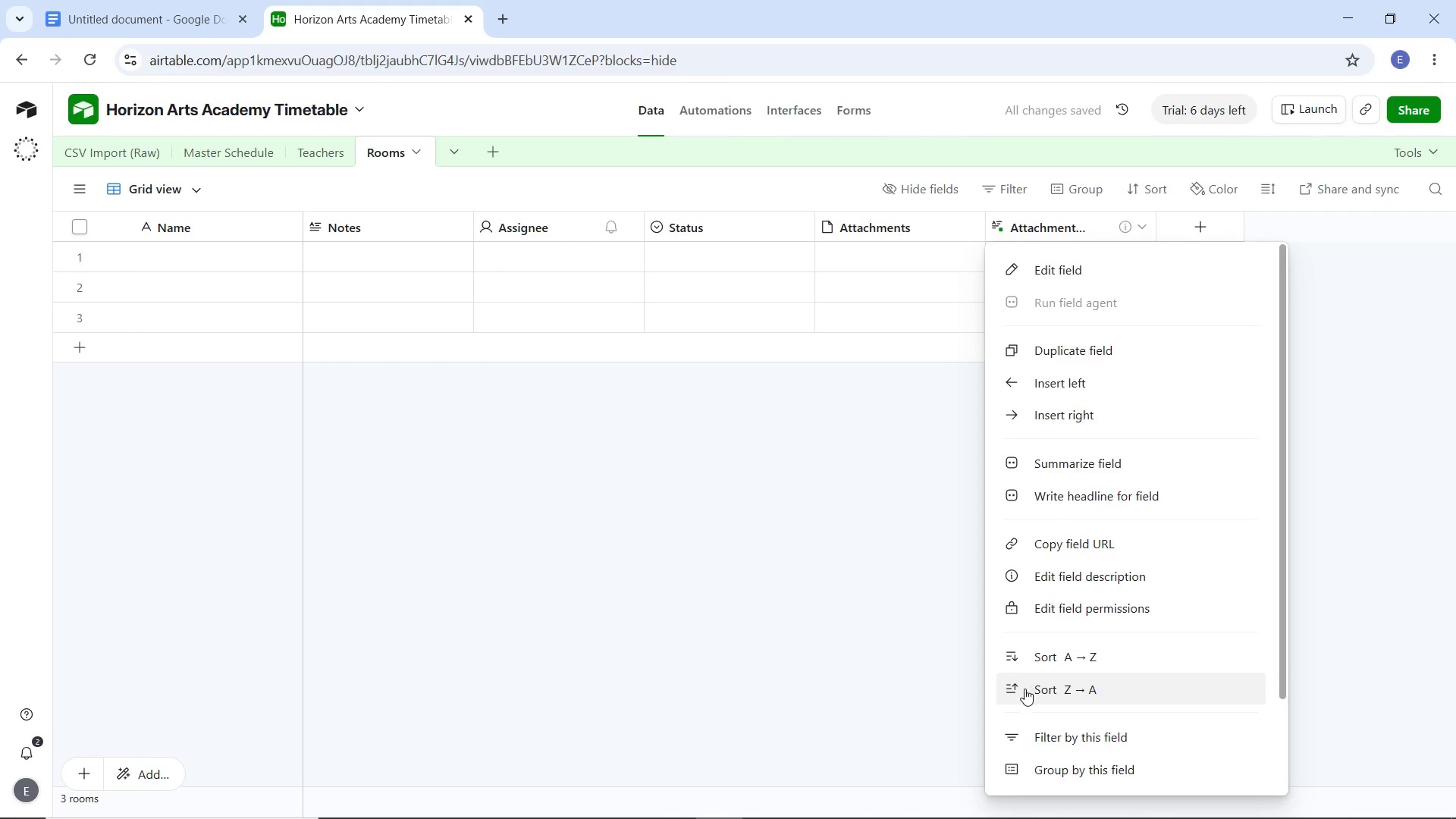 
scroll: coordinate [1025, 689], scroll_direction: down, amount: 4.0
 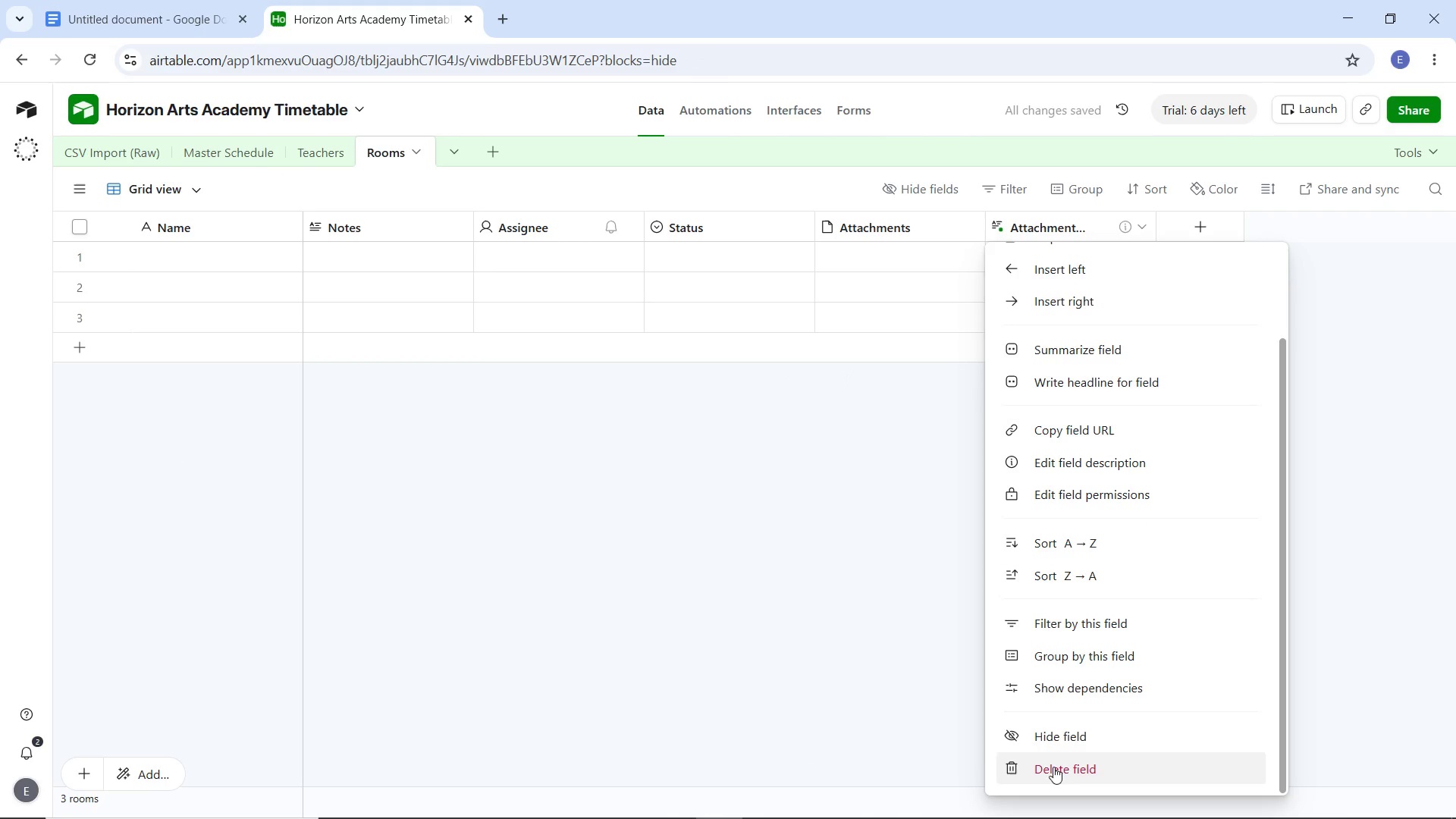 
left_click([1053, 767])
 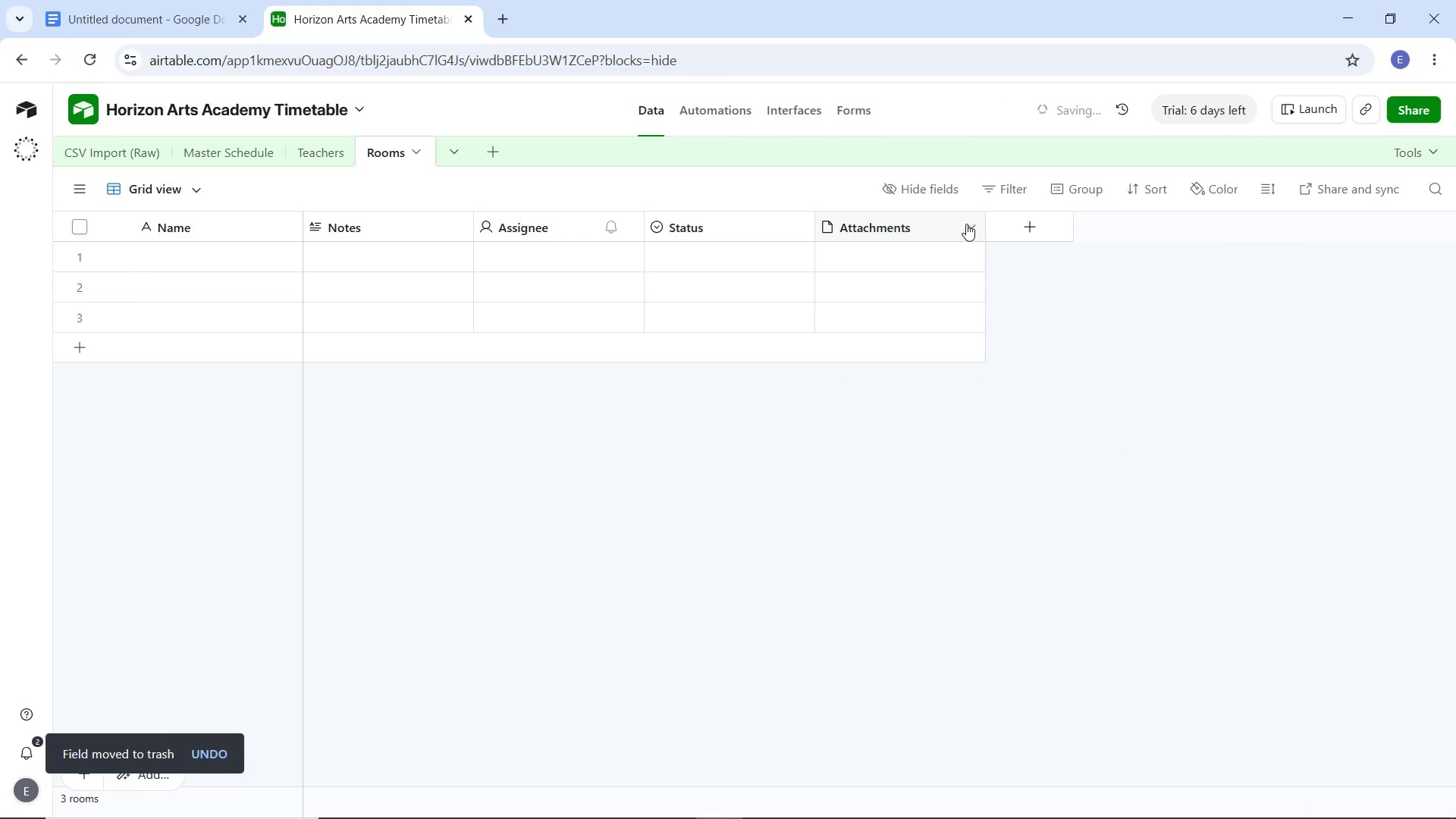 
left_click([972, 231])
 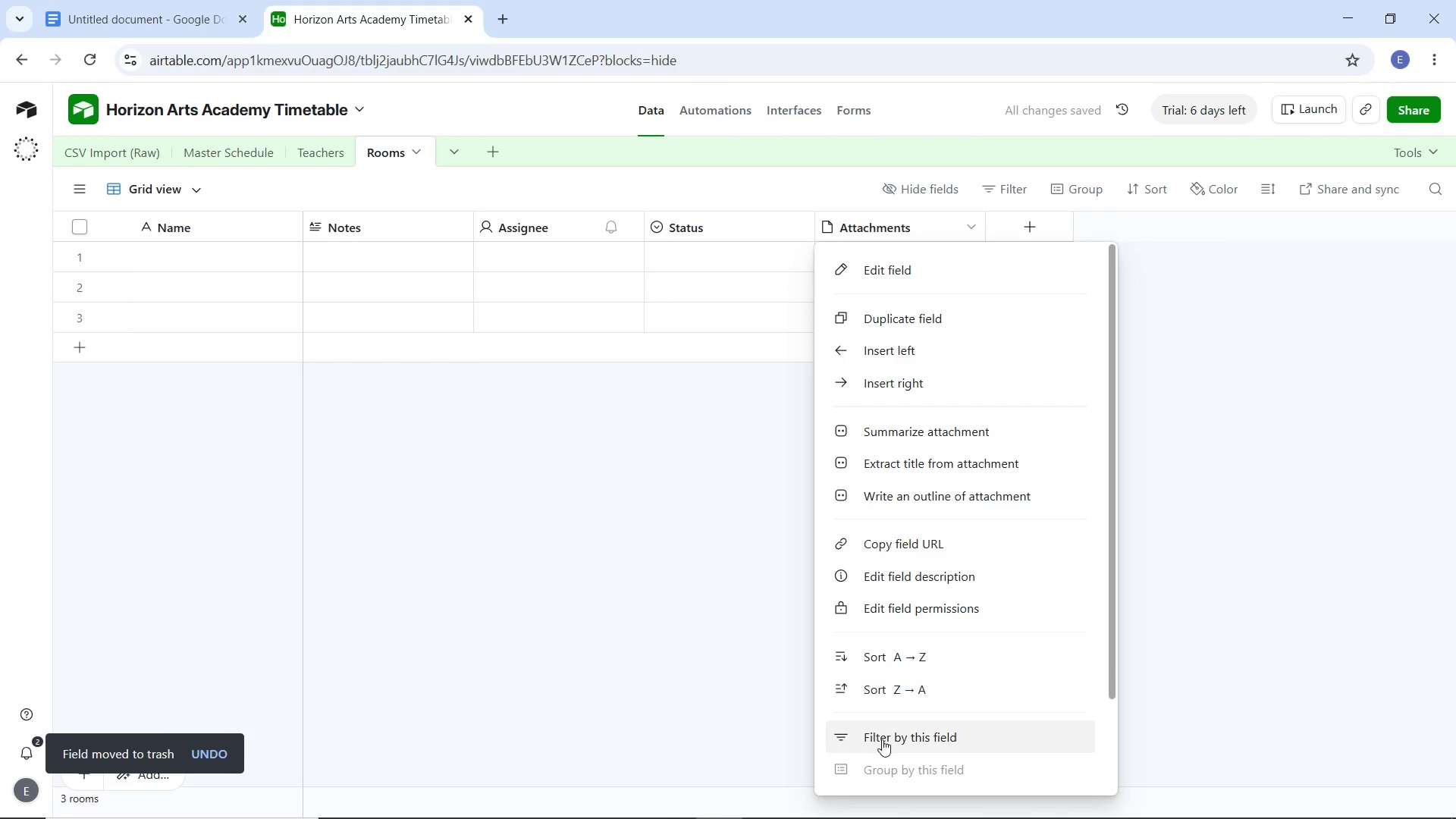 
scroll: coordinate [889, 739], scroll_direction: down, amount: 5.0
 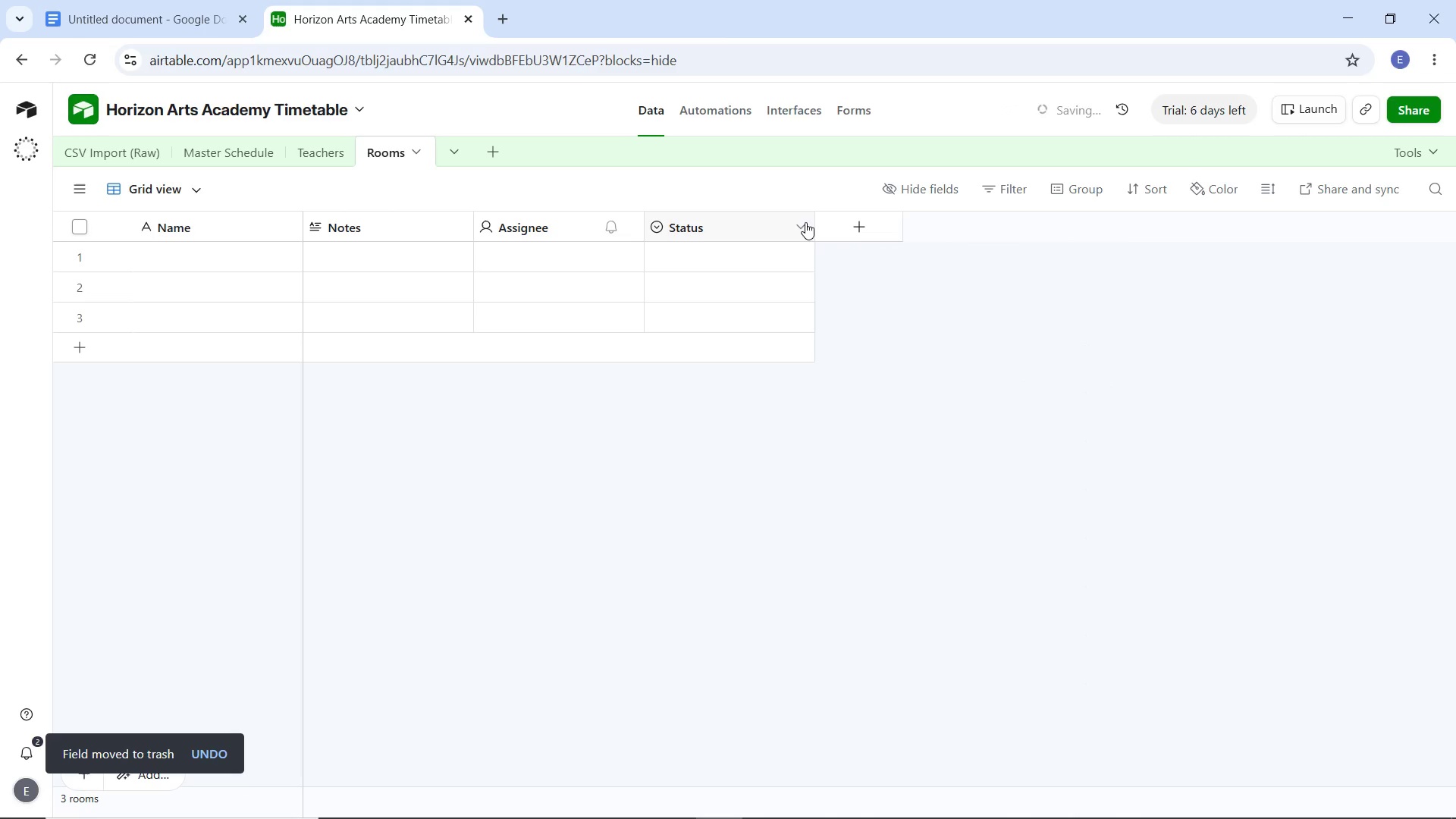 
left_click([805, 222])
 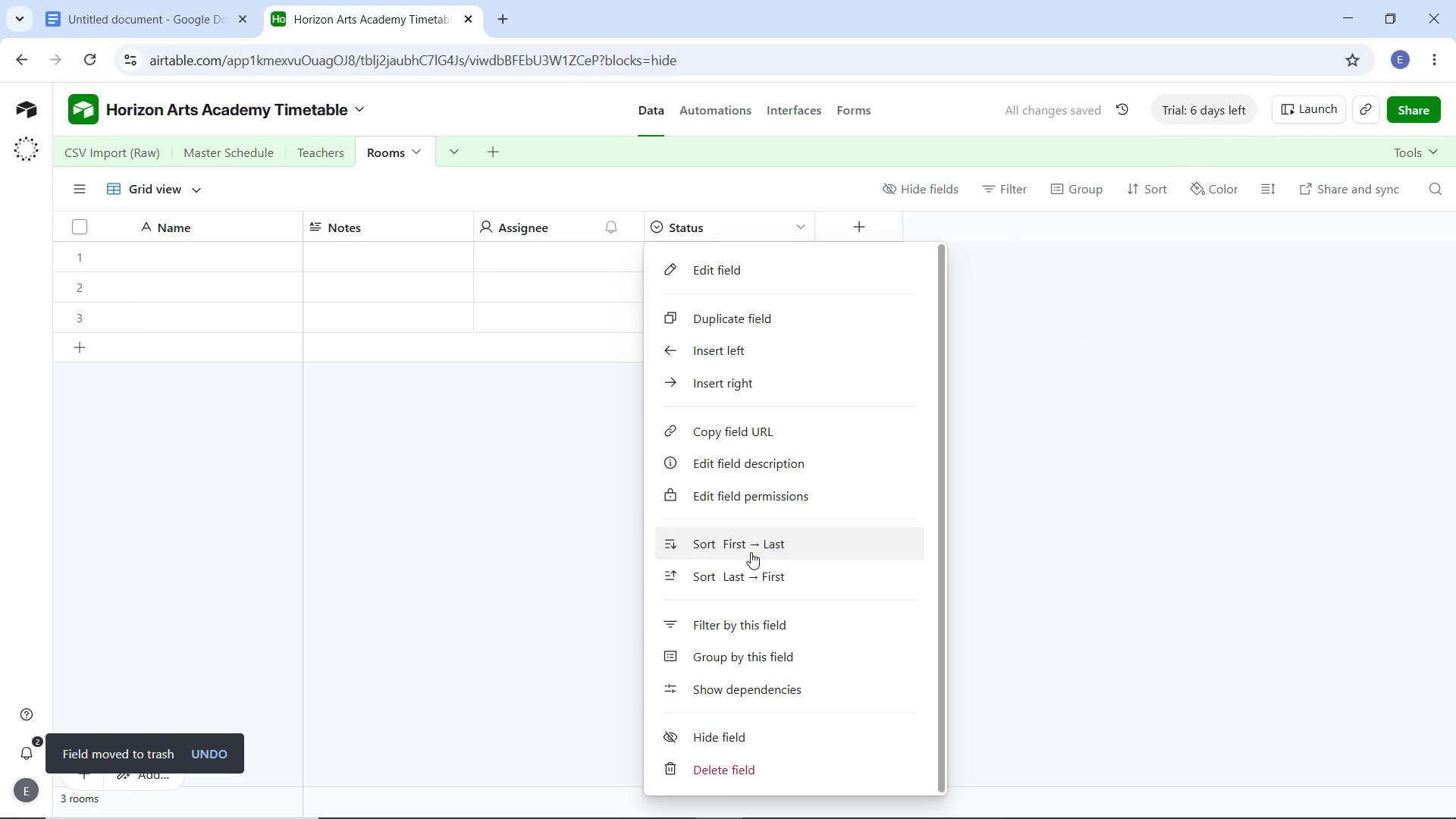 
scroll: coordinate [746, 569], scroll_direction: down, amount: 5.0
 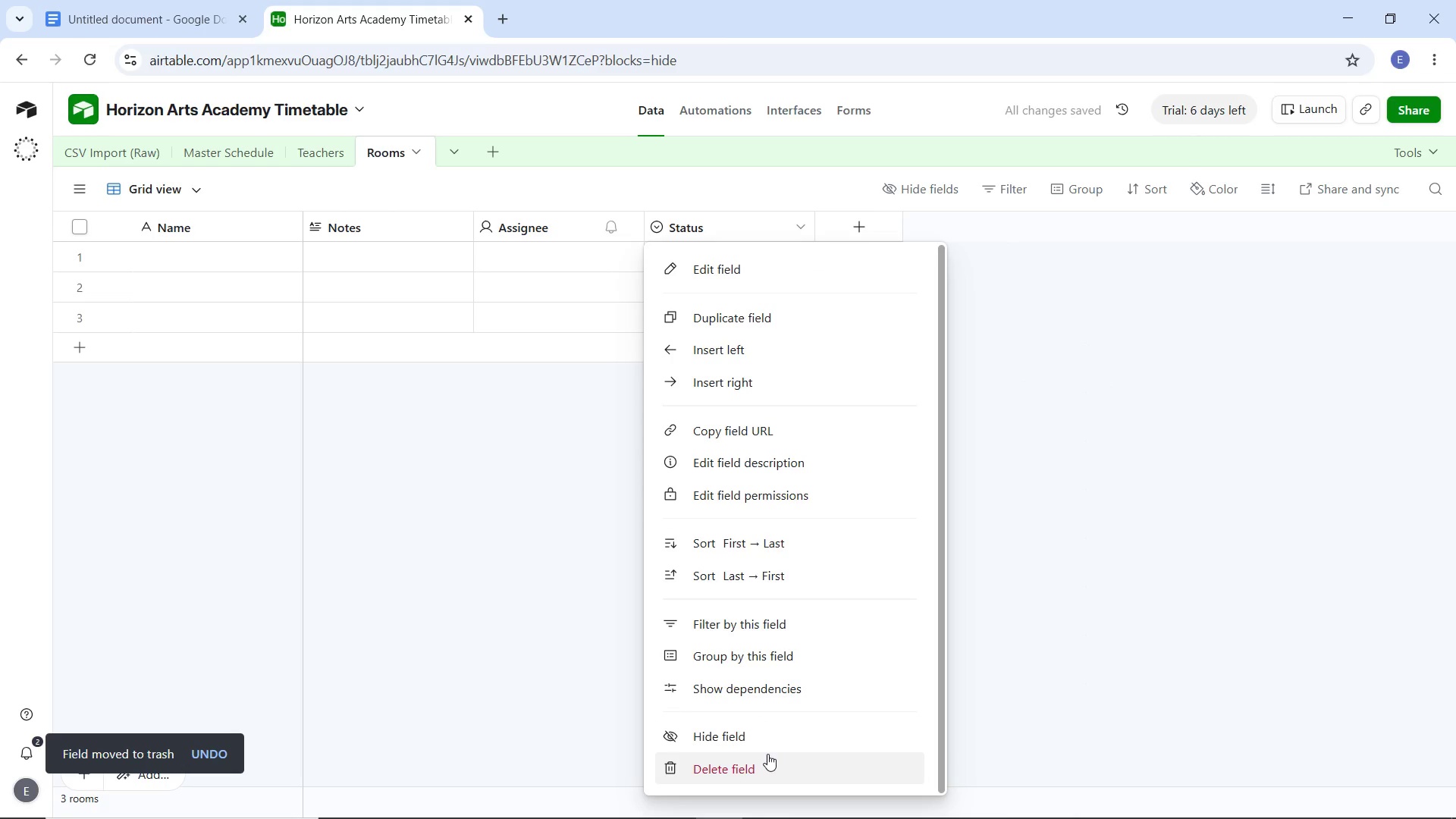 
wait(7.53)
 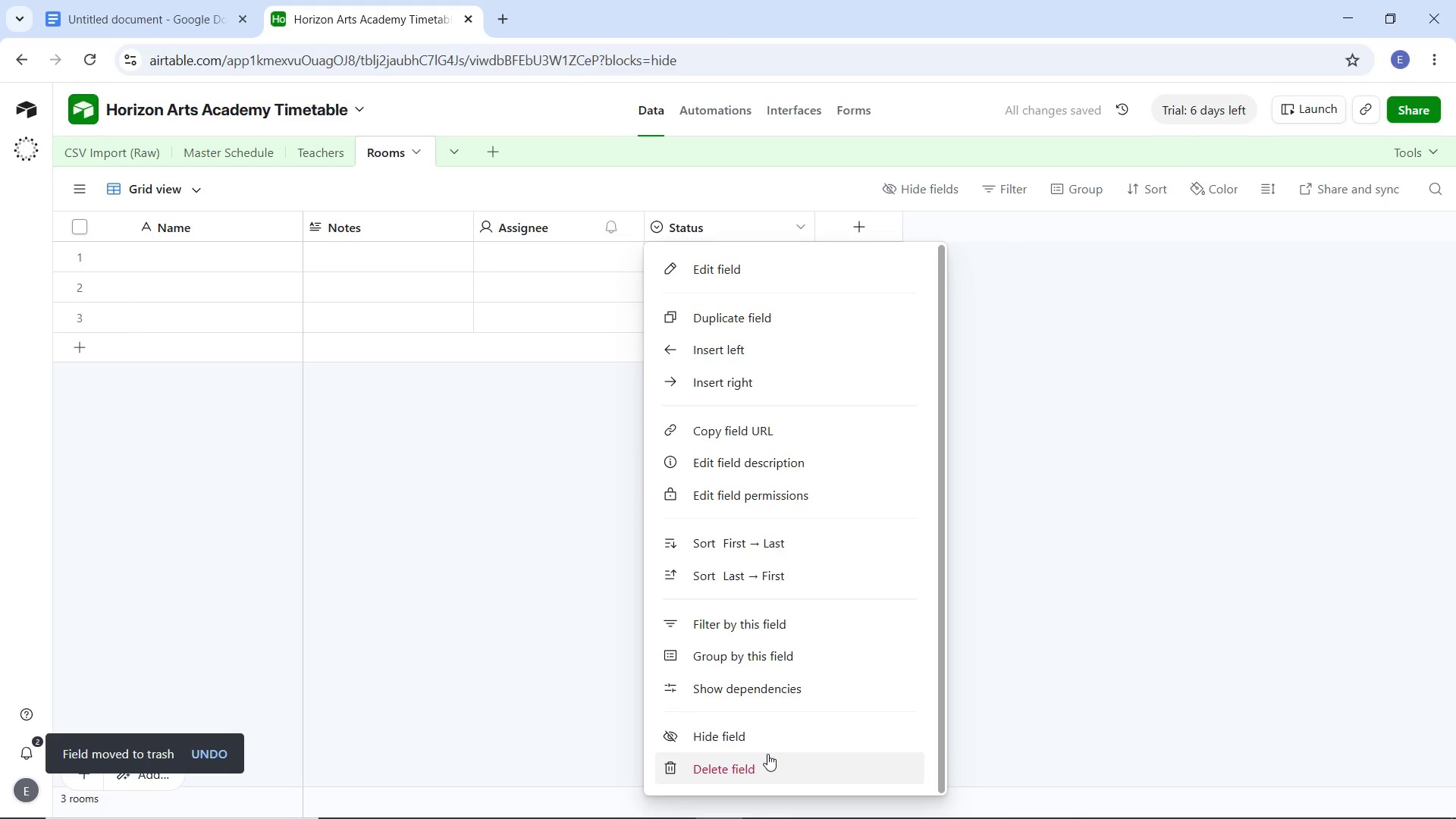 
left_click([750, 762])
 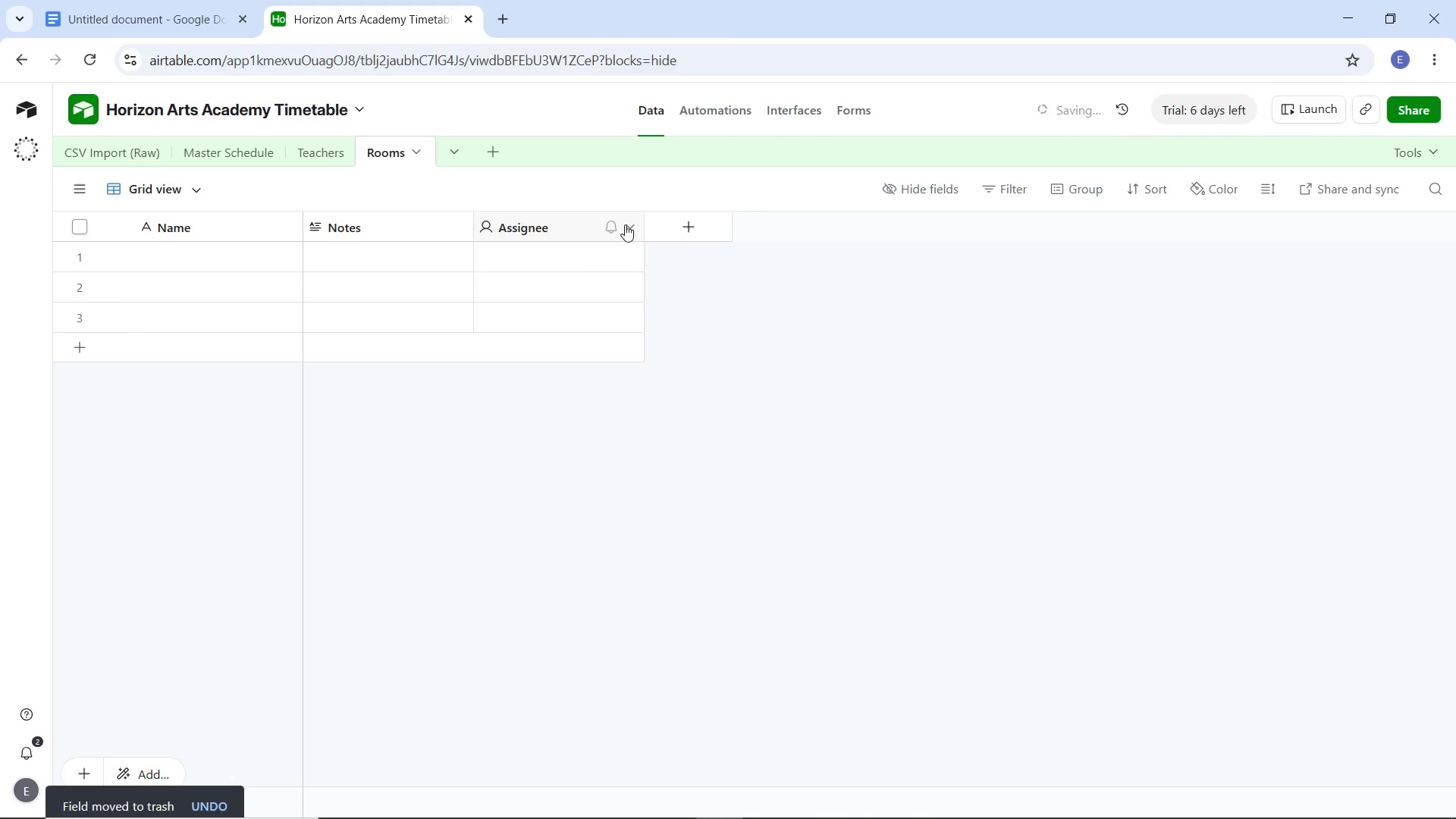 
left_click([626, 224])
 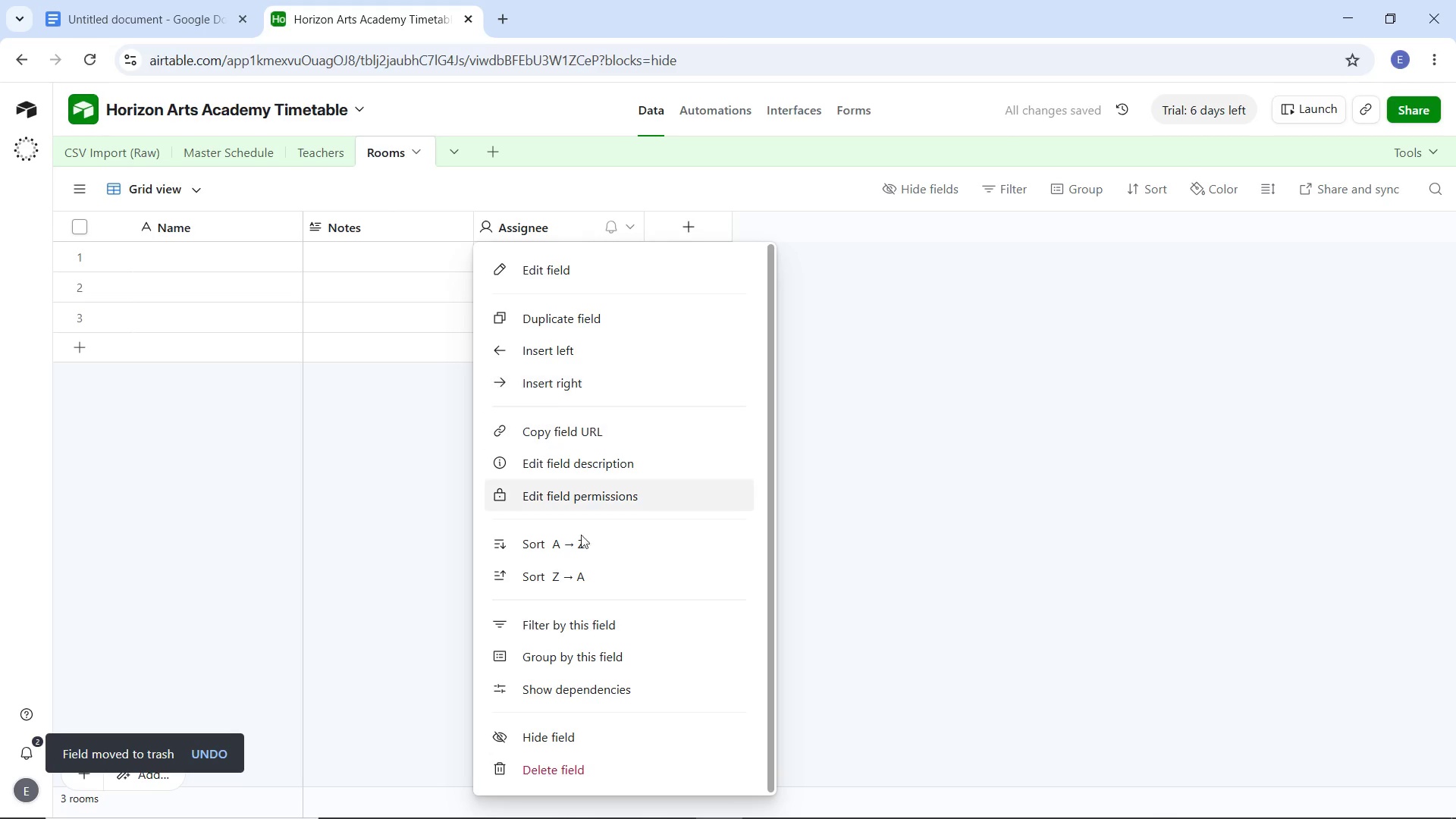 
scroll: coordinate [571, 570], scroll_direction: down, amount: 5.0
 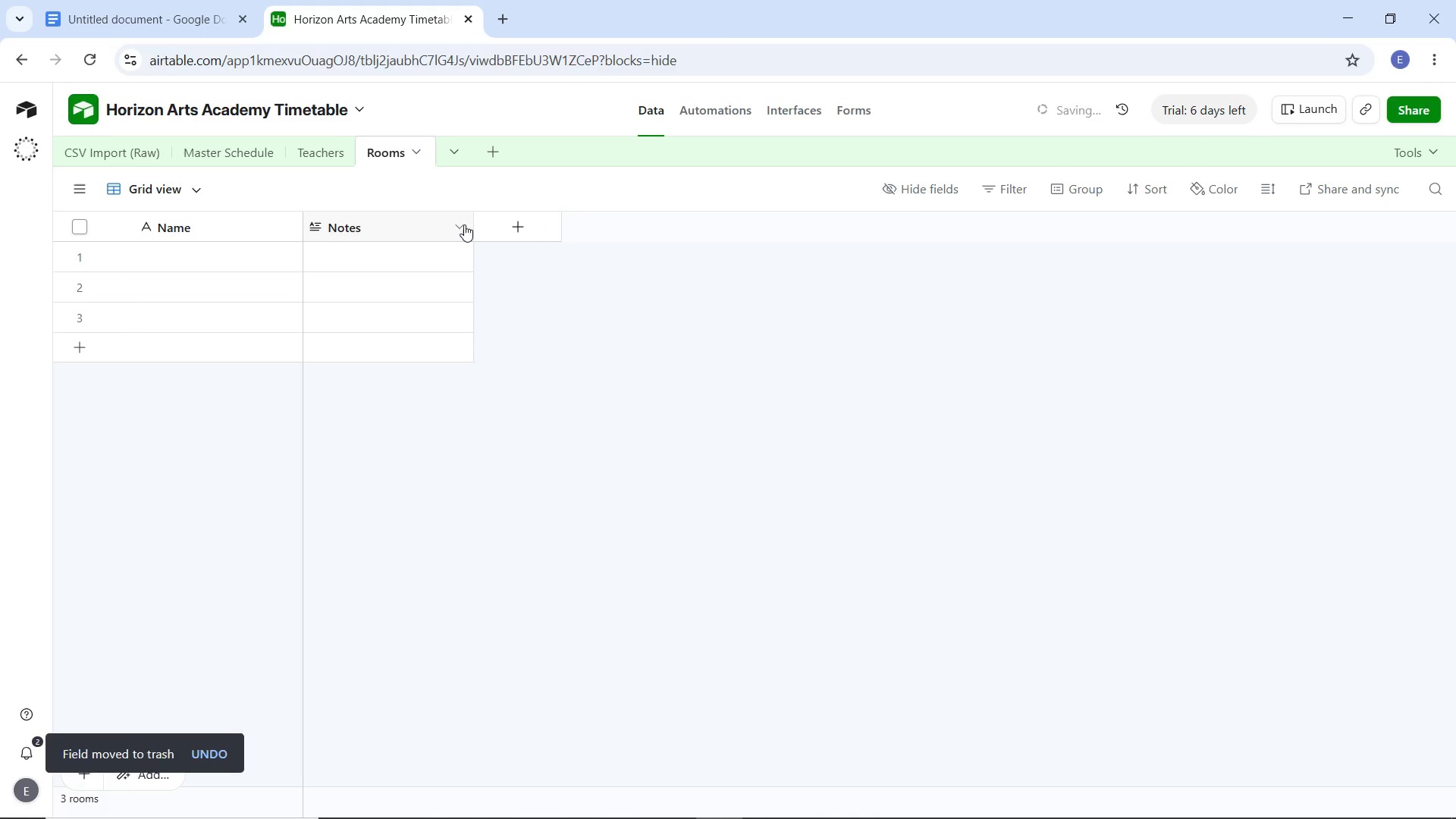 
left_click([462, 224])
 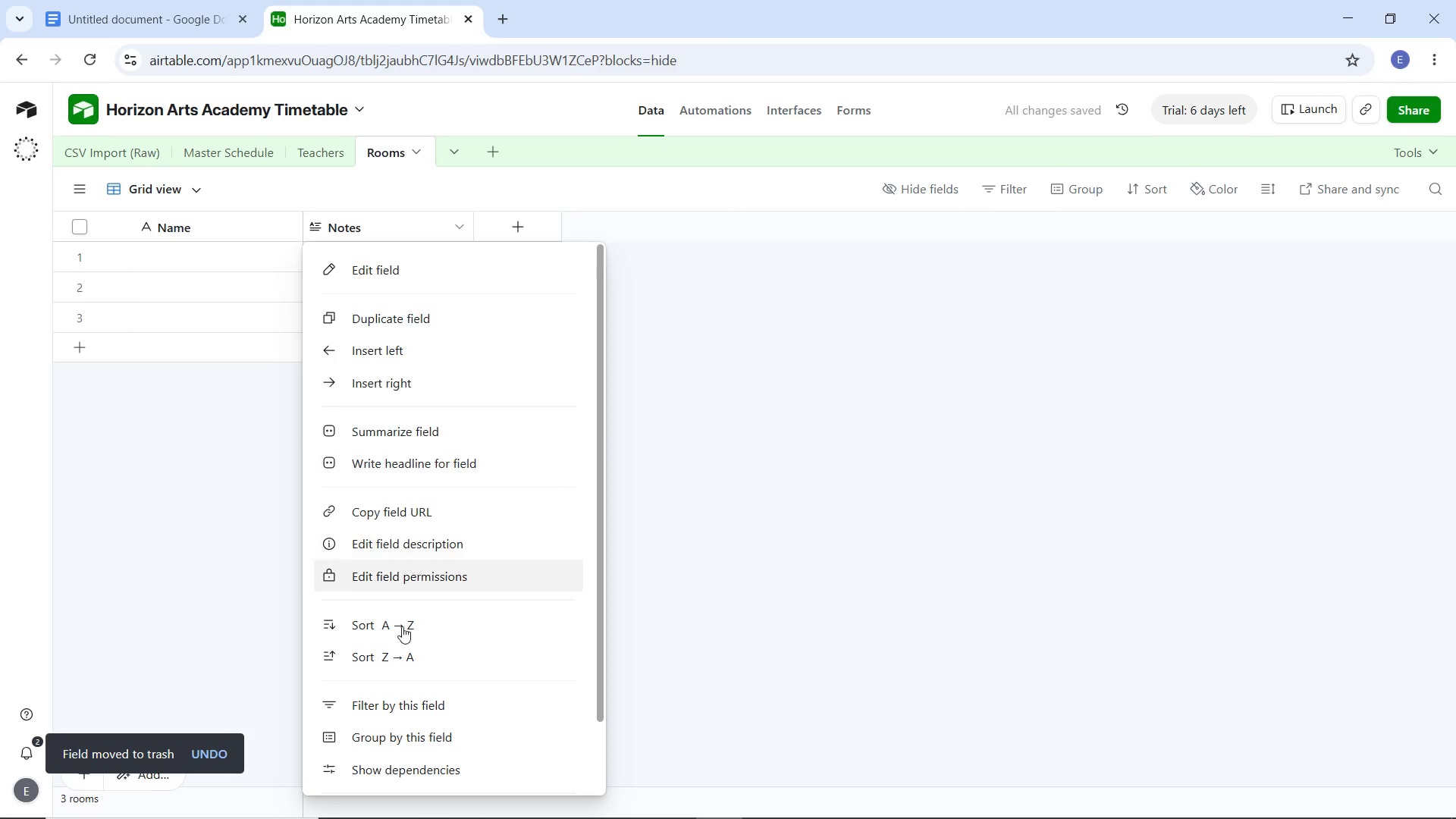 
left_click([412, 767])
 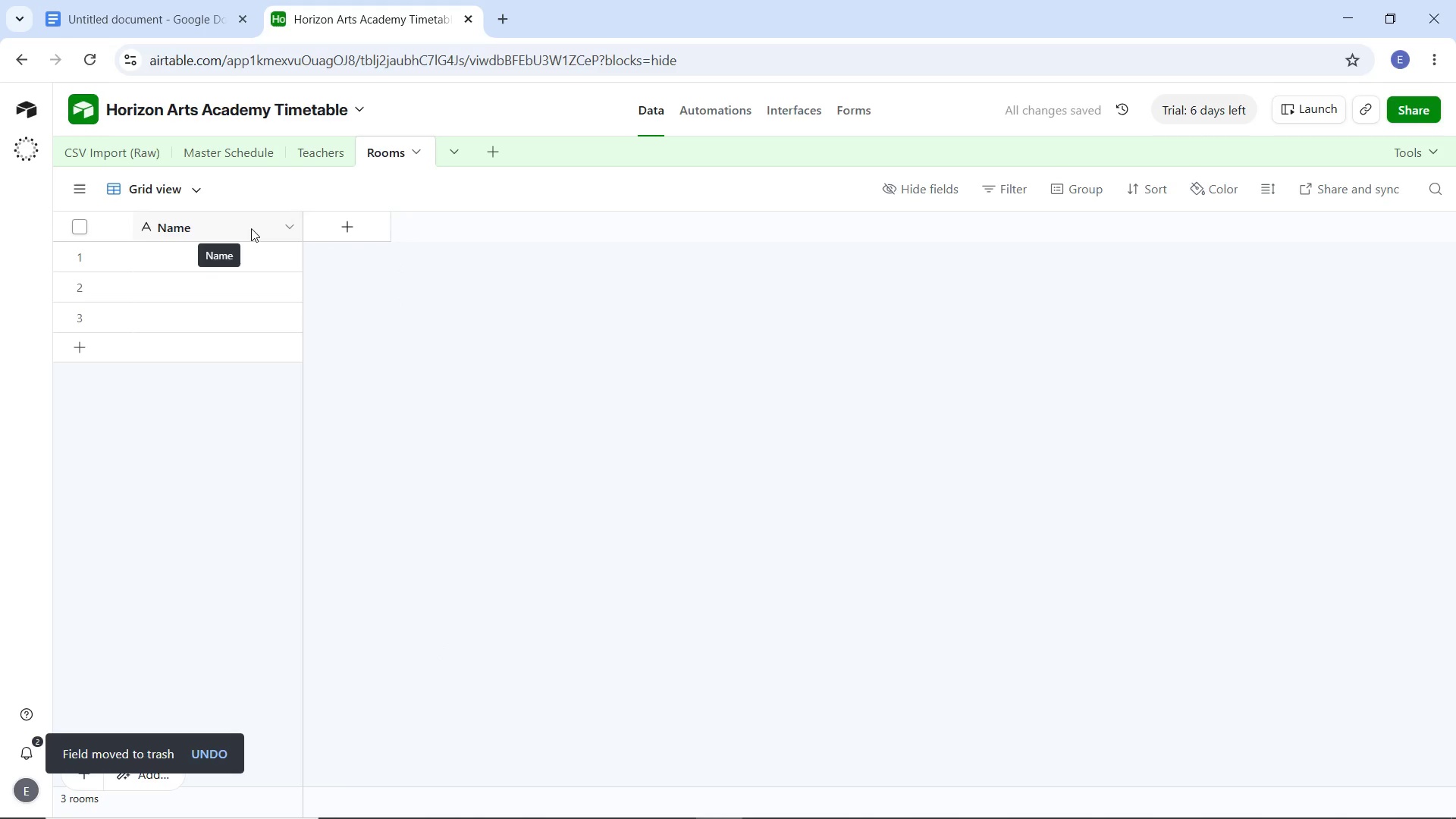 
scroll: coordinate [409, 717], scroll_direction: down, amount: 3.0
 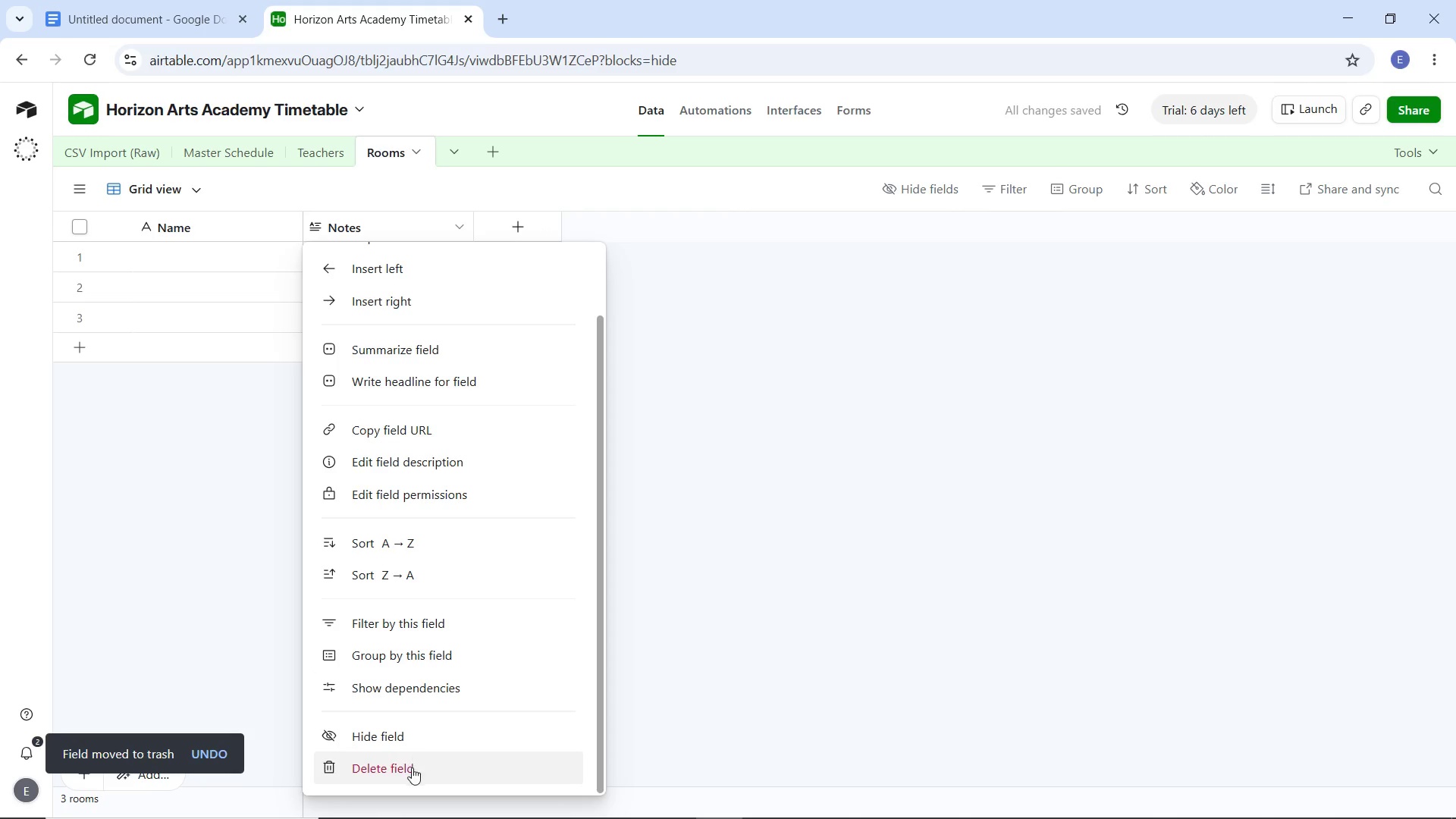 
wait(7.83)
 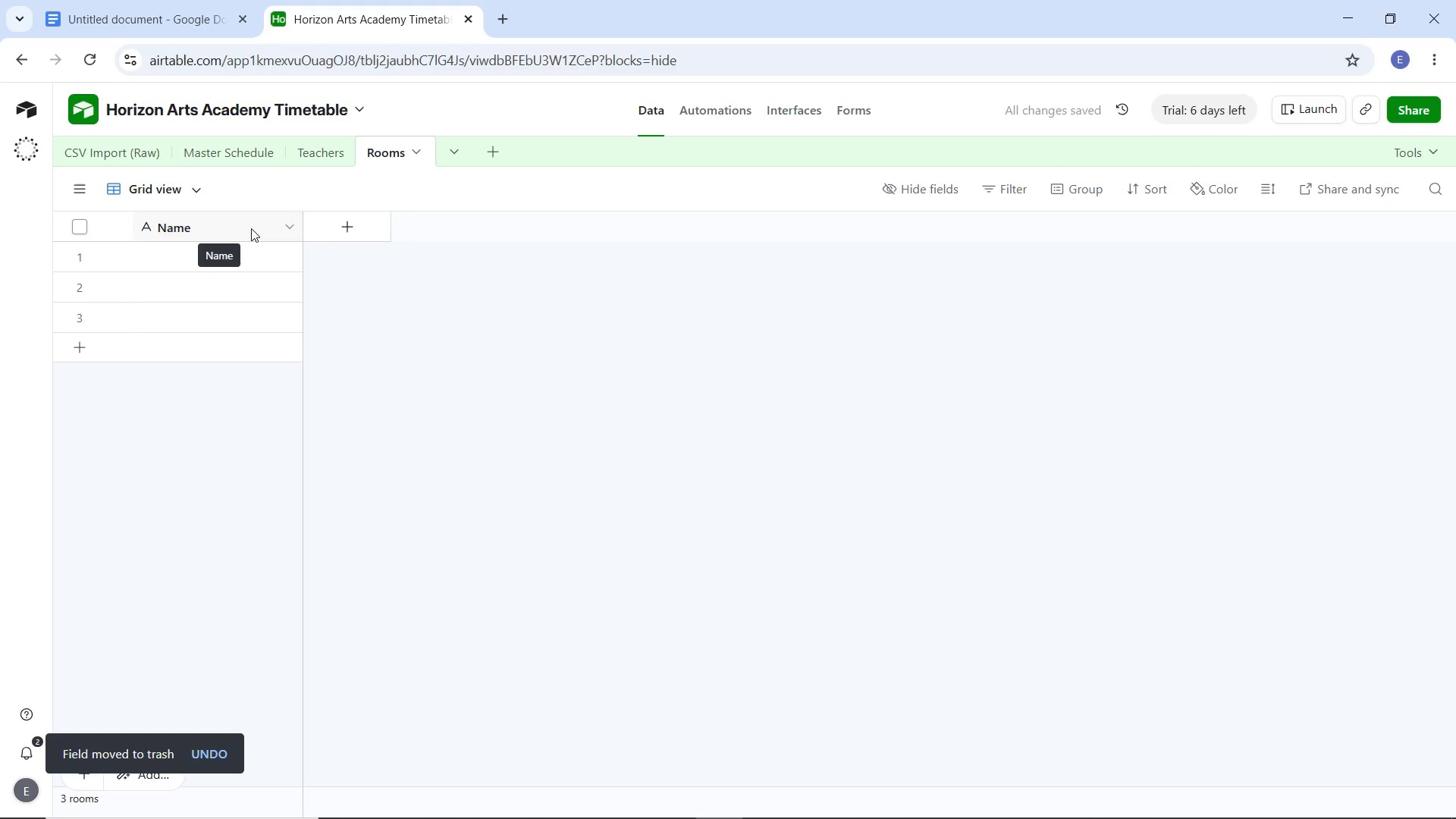 
double_click([251, 228])
 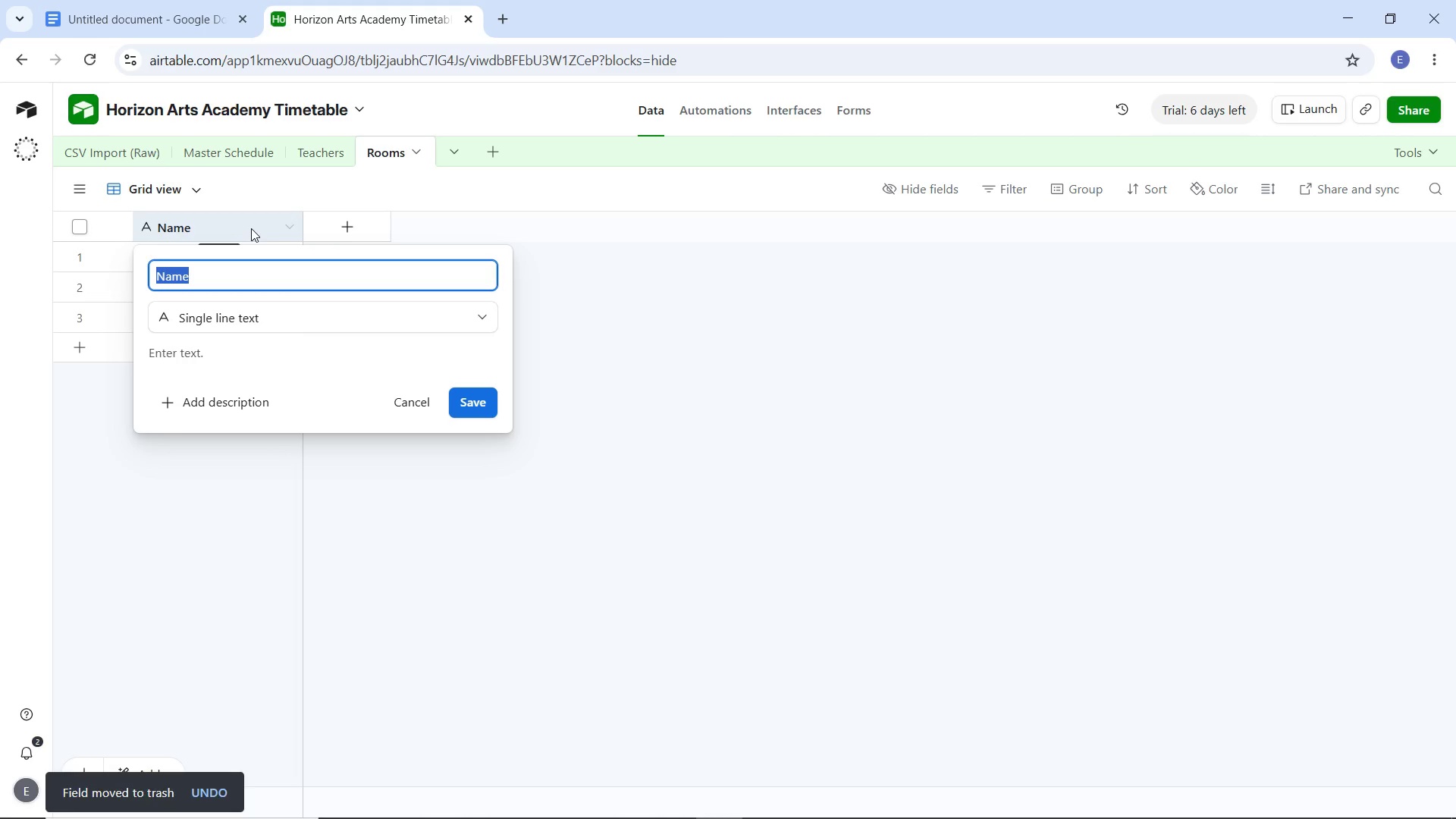 
type(Room ID)
 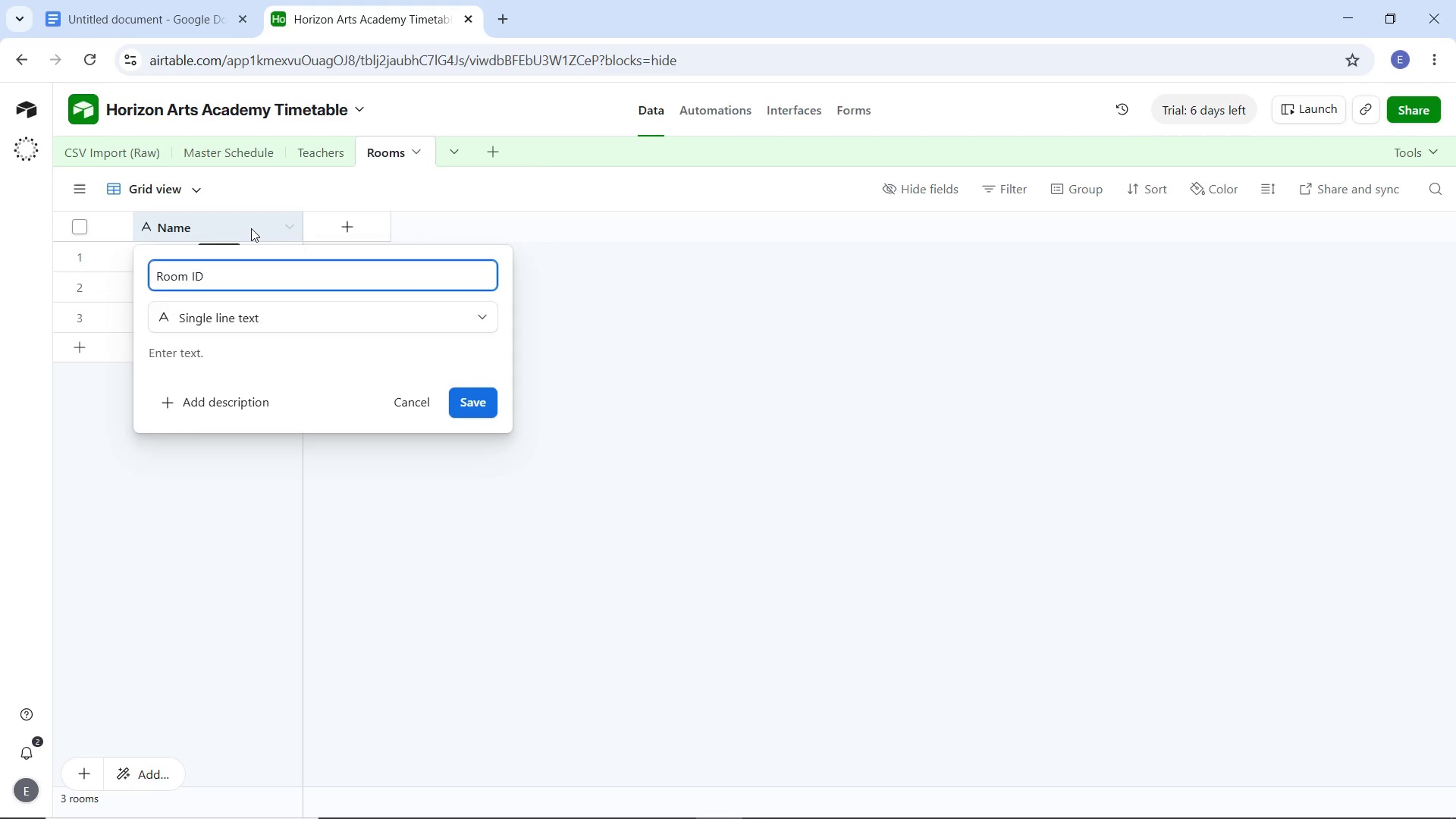 
key(Enter)
 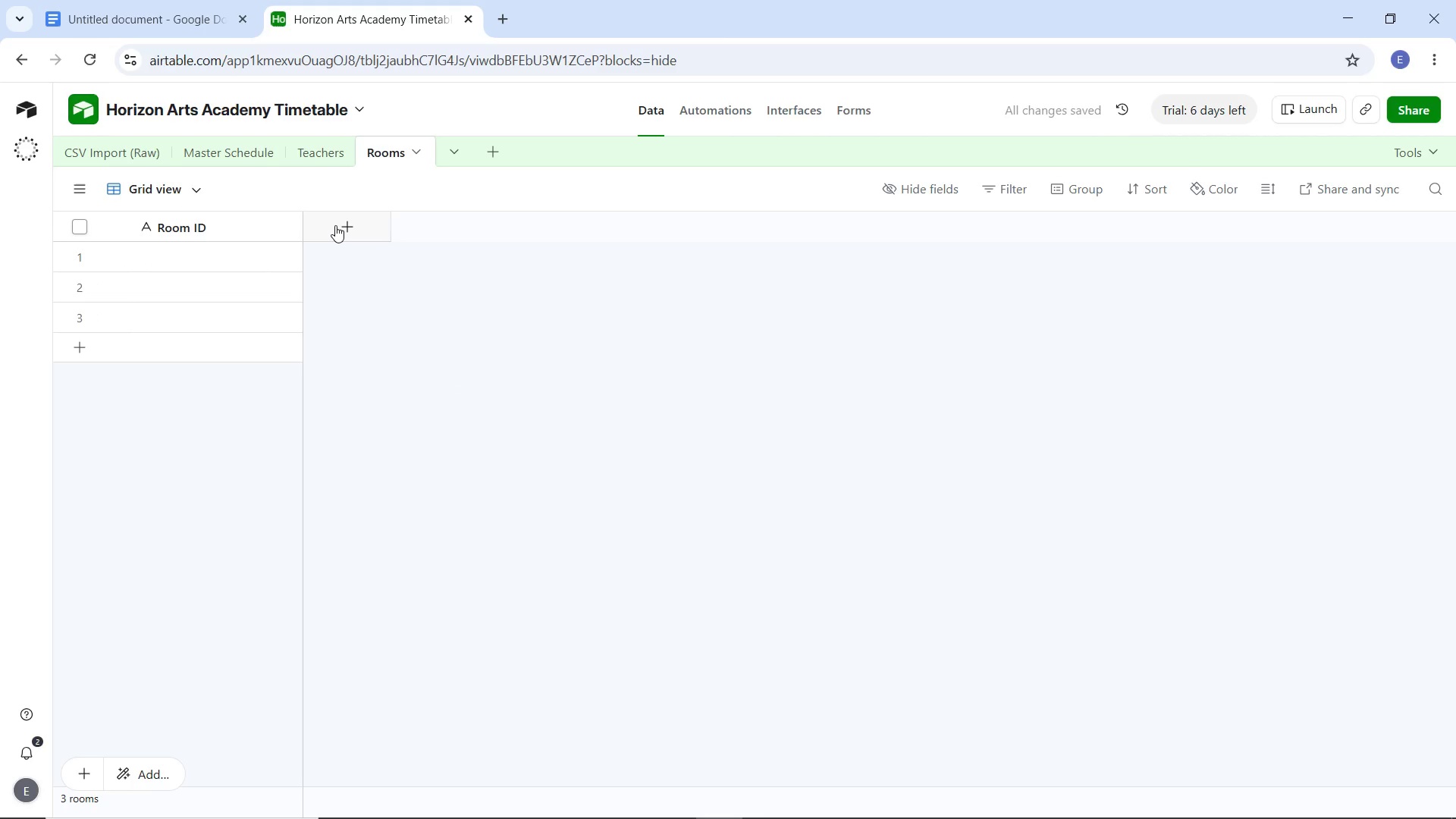 
left_click([335, 225])
 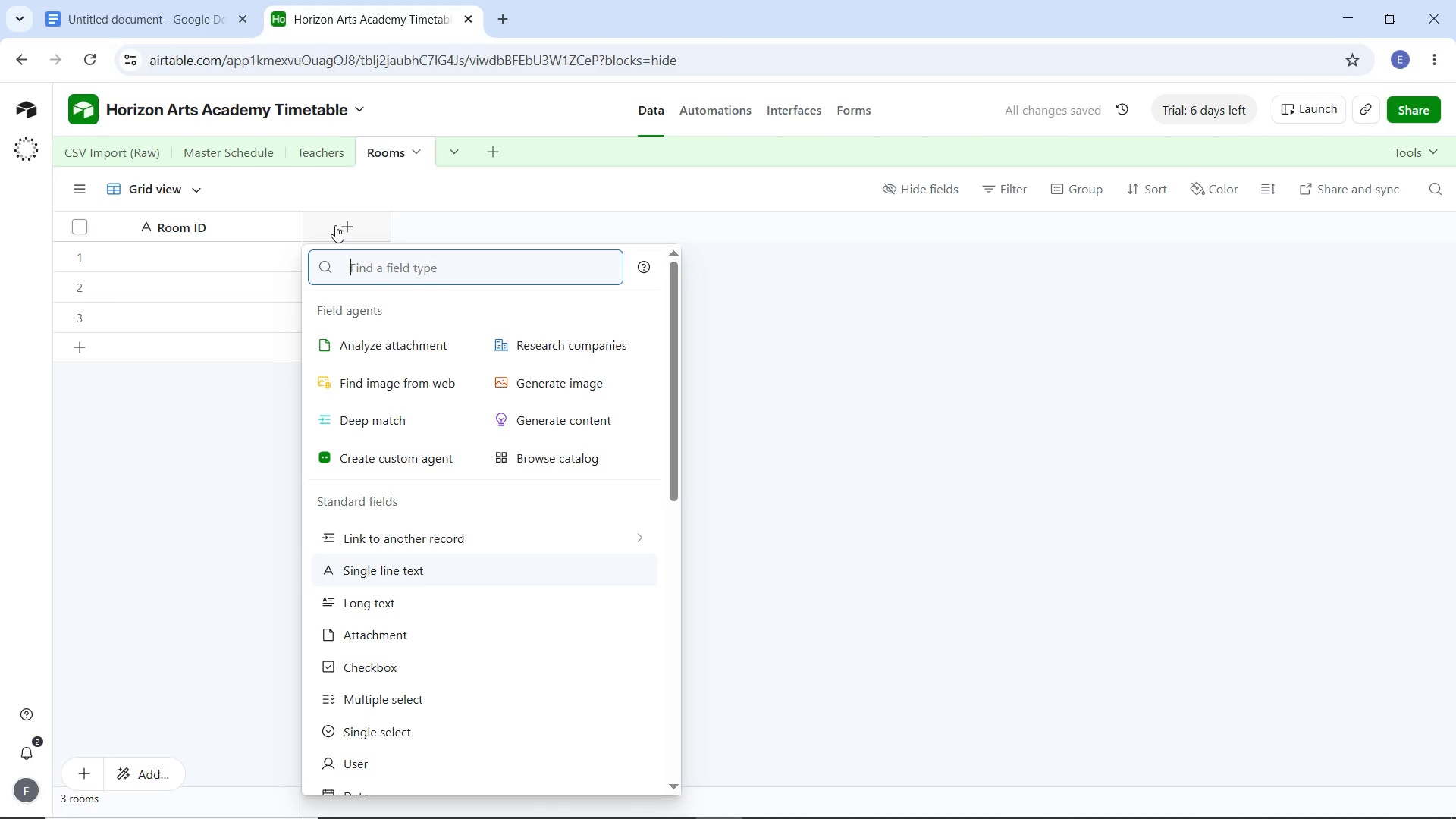 
type(num)
 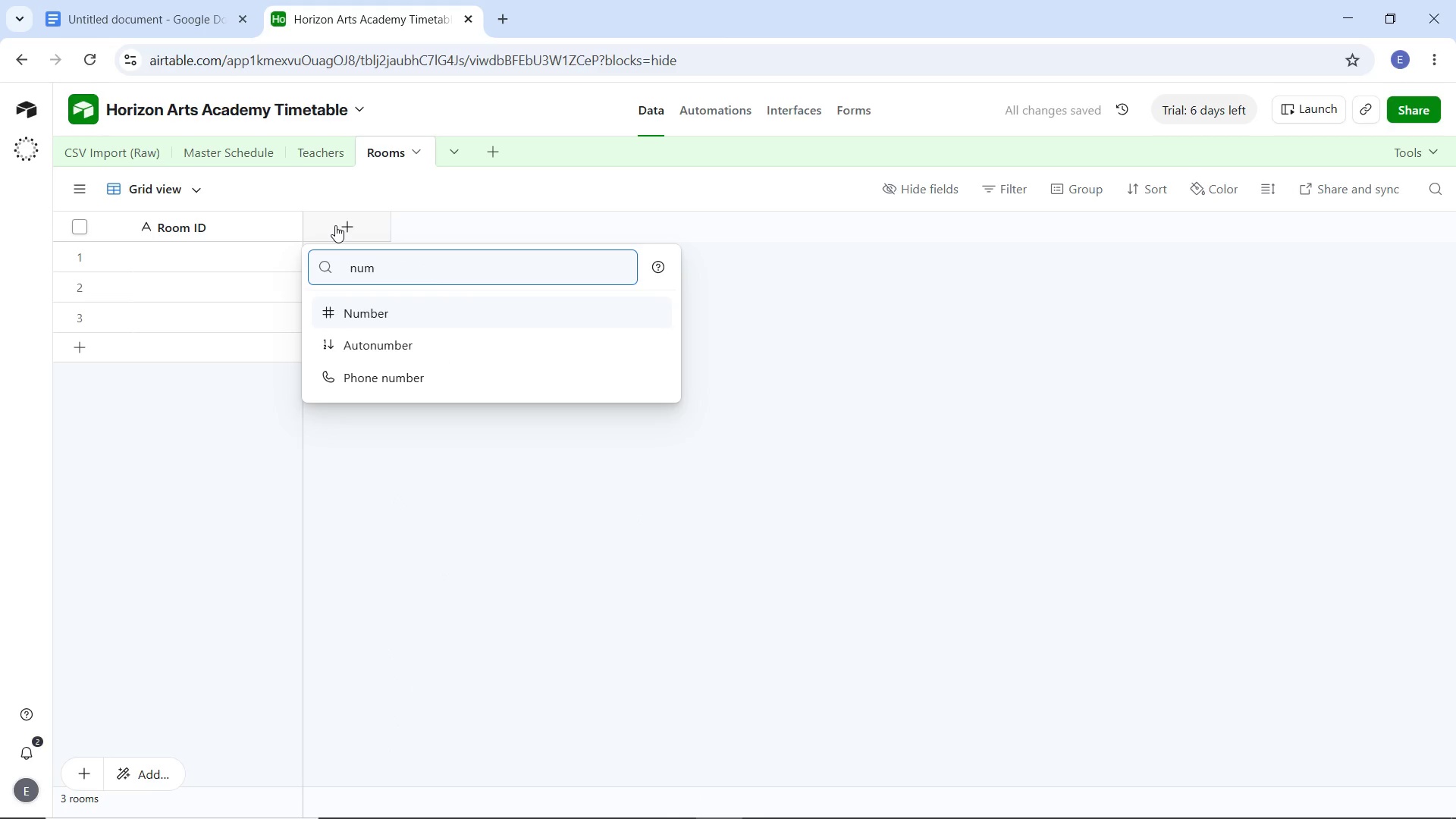 
key(Enter)
 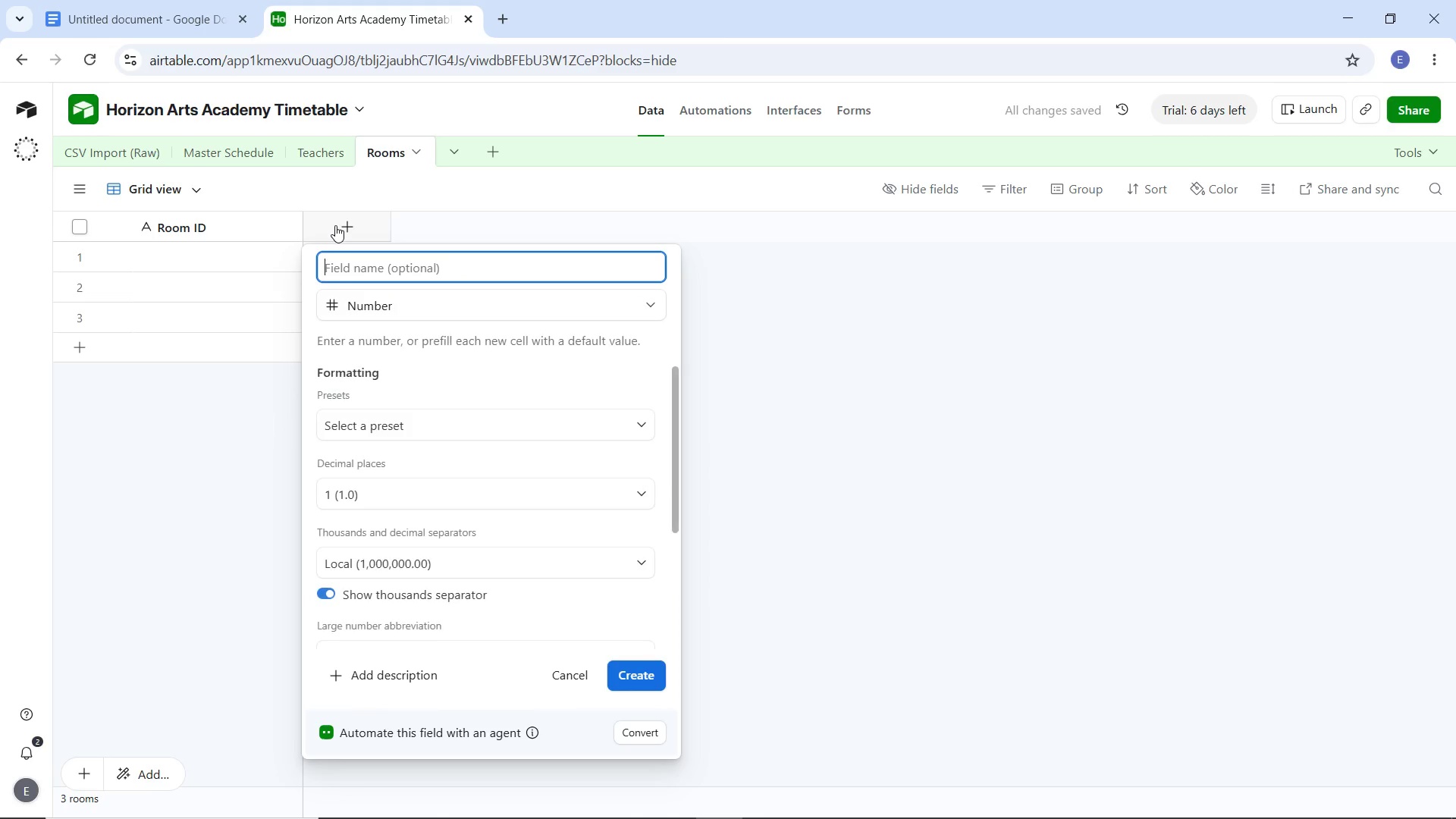 
type(Ma )
key(Backspace)
type(x Capacity)
 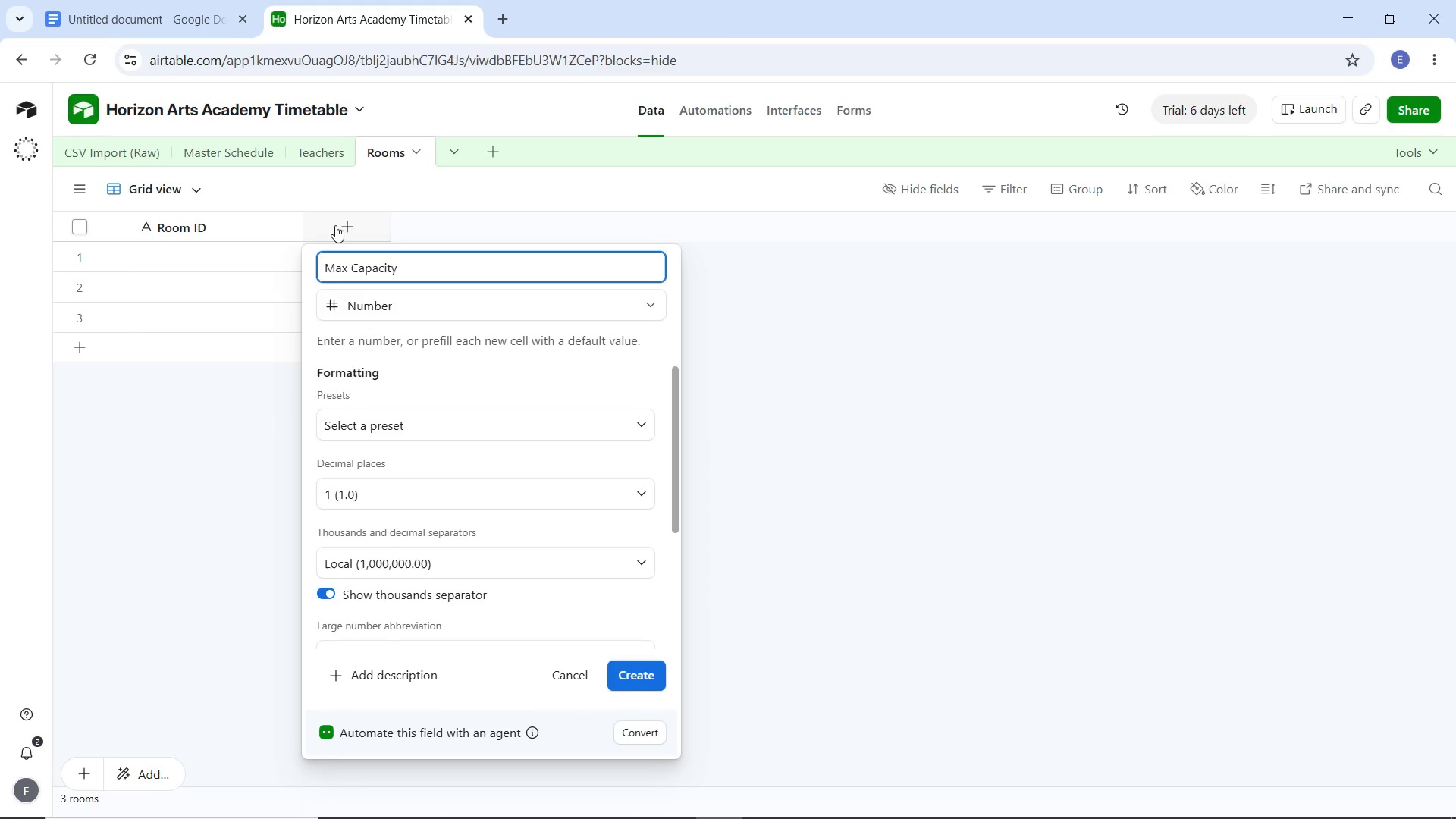 
left_click([434, 489])
 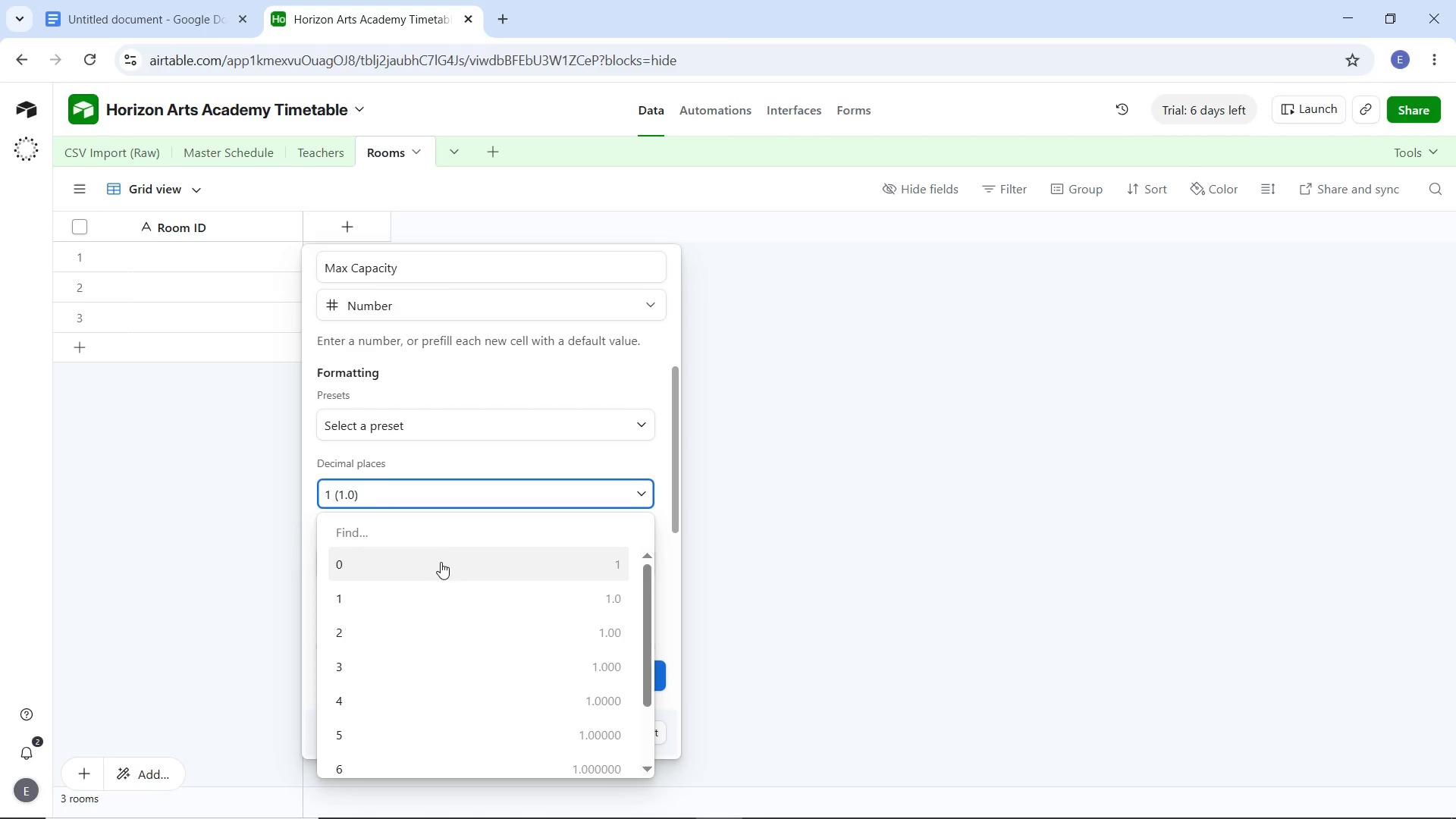 
left_click([441, 563])
 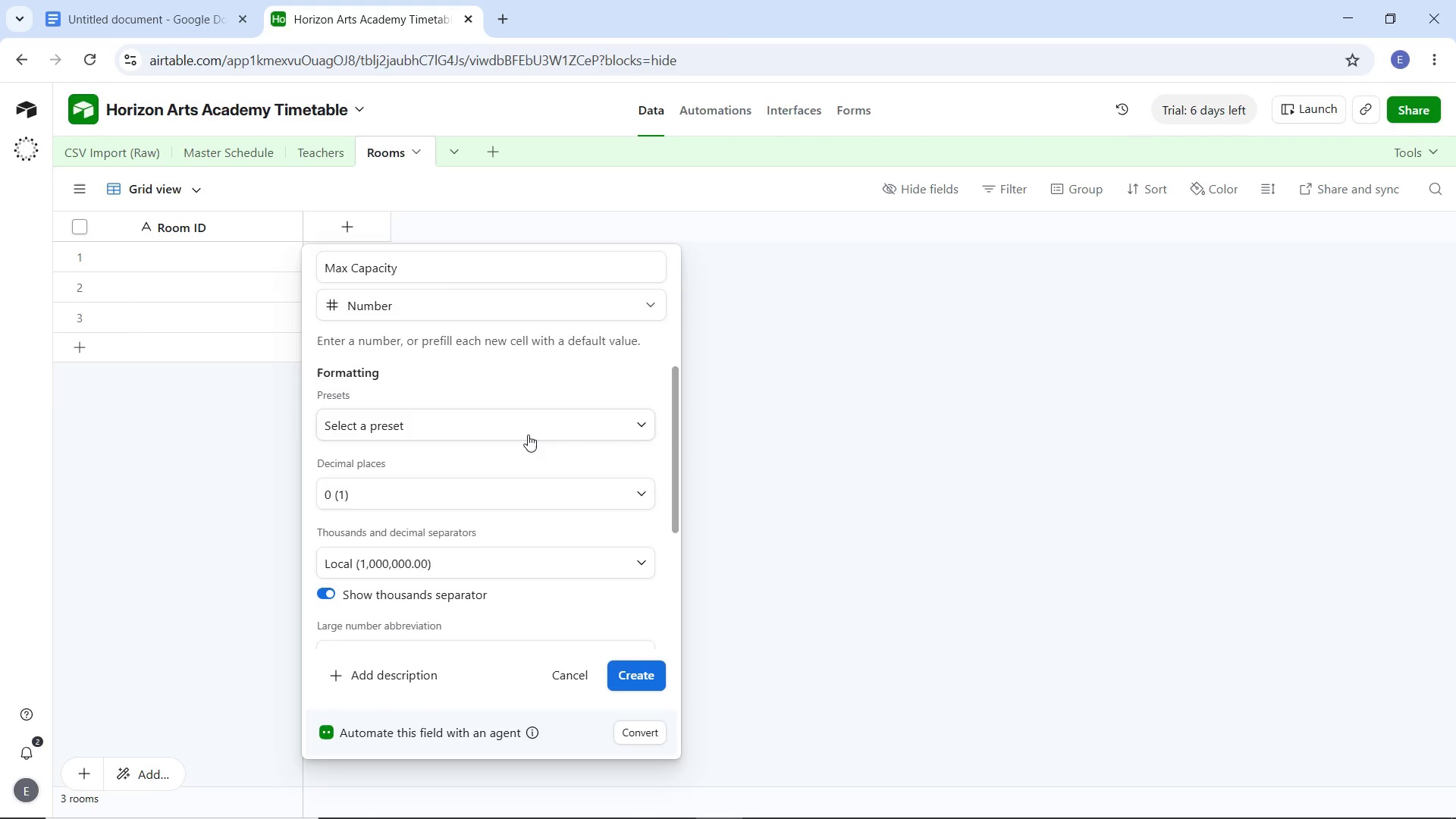 
double_click([528, 435])
 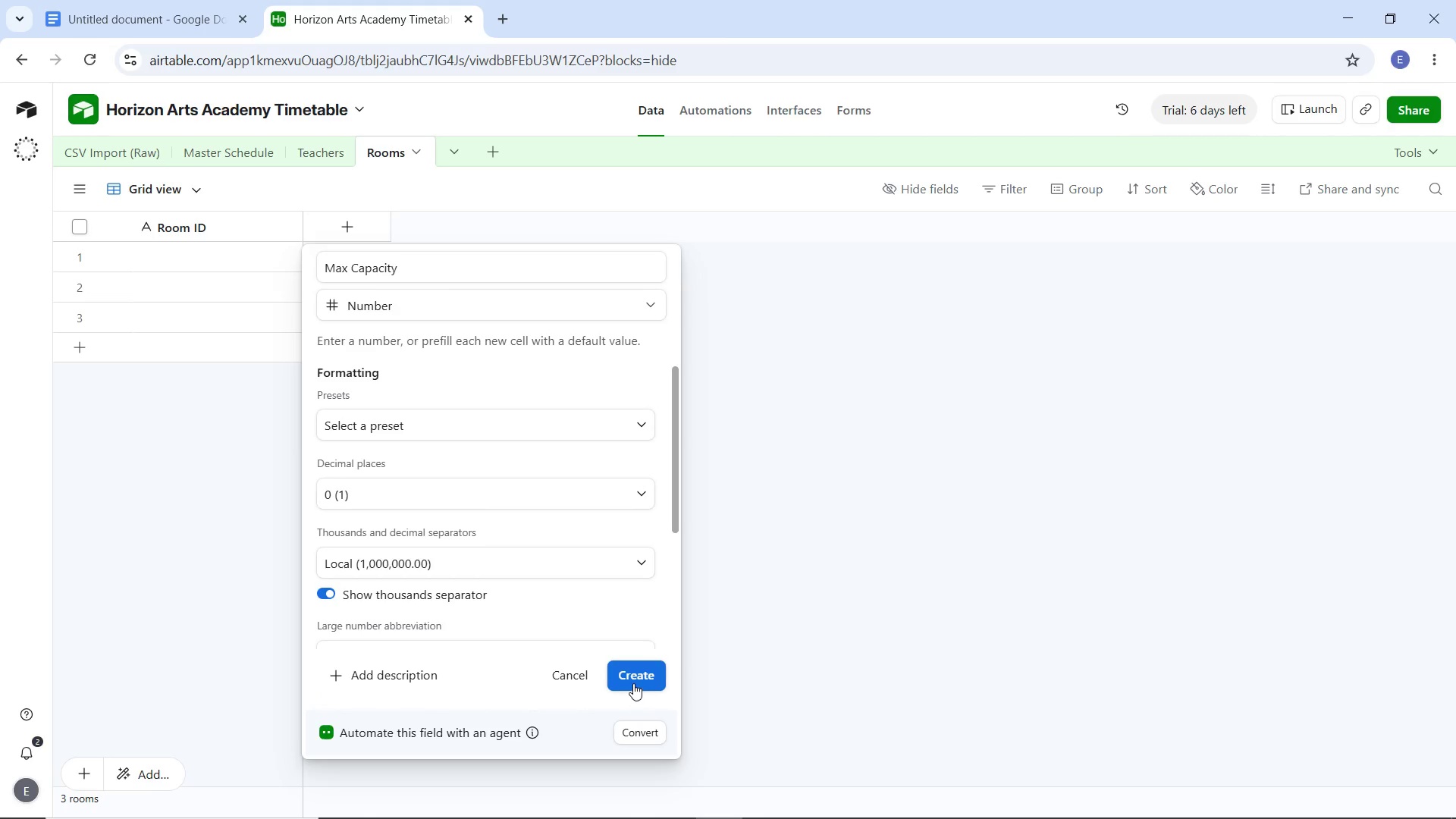 
left_click([633, 682])
 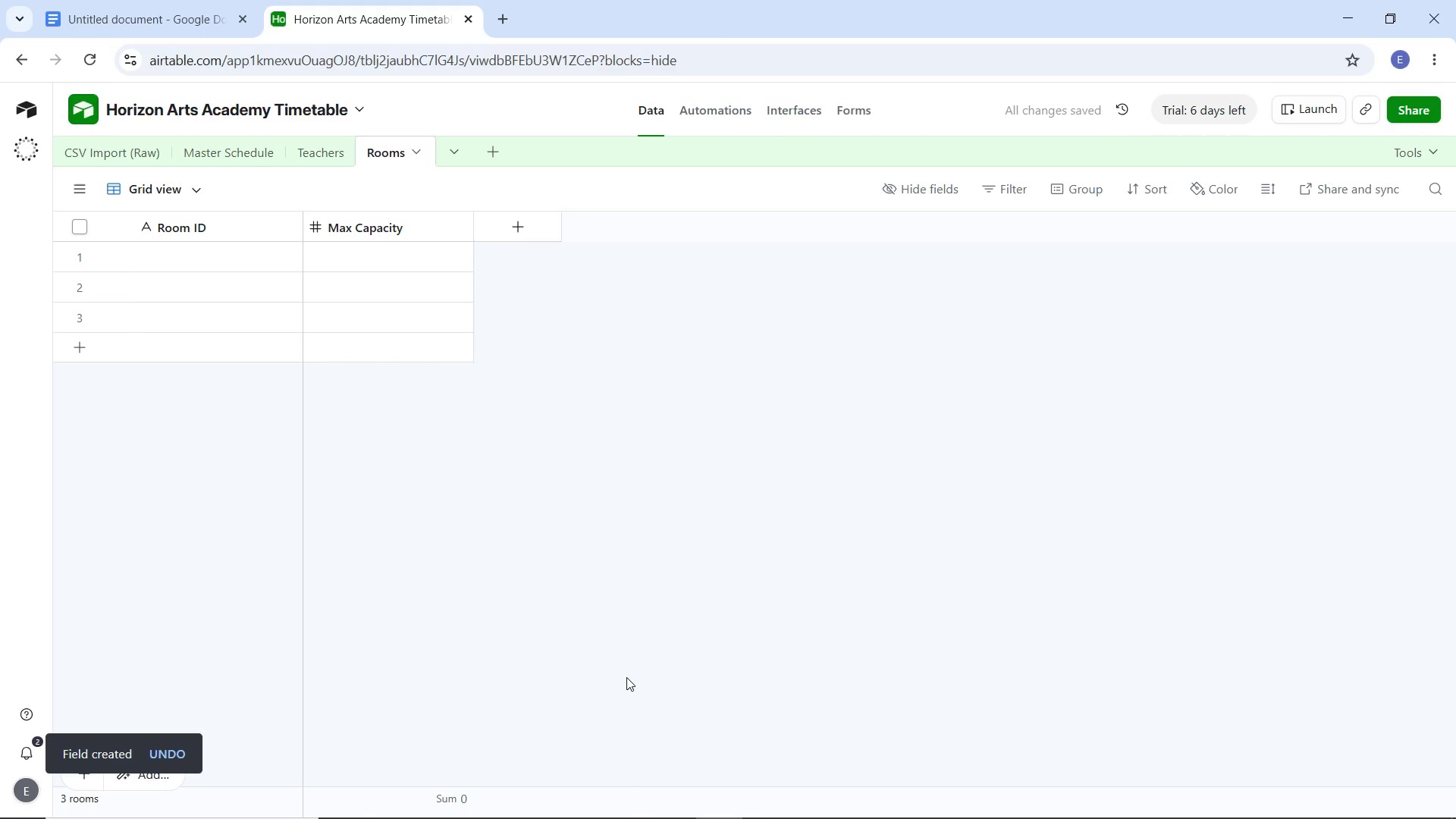 
wait(6.83)
 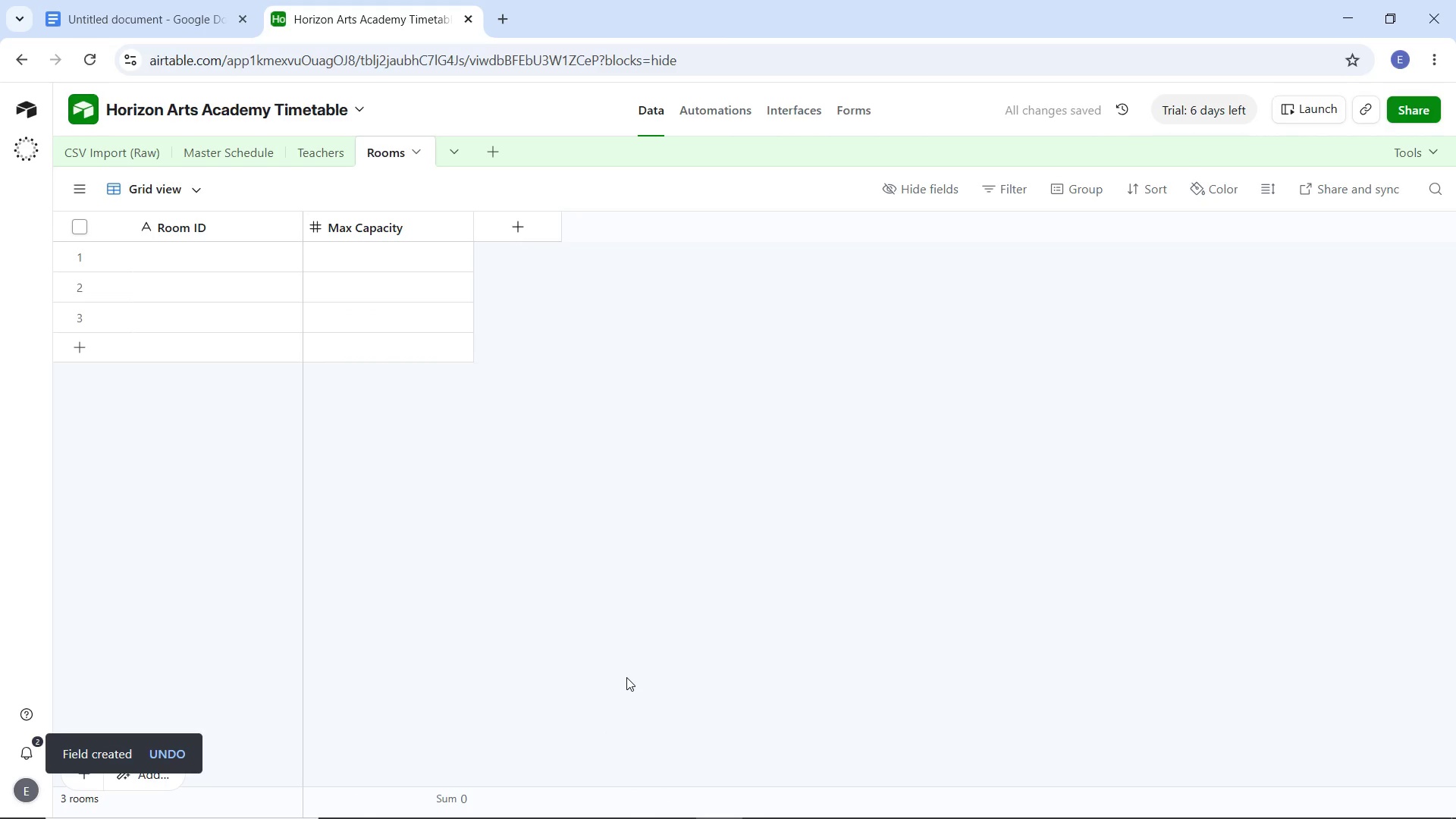 
left_click([518, 229])
 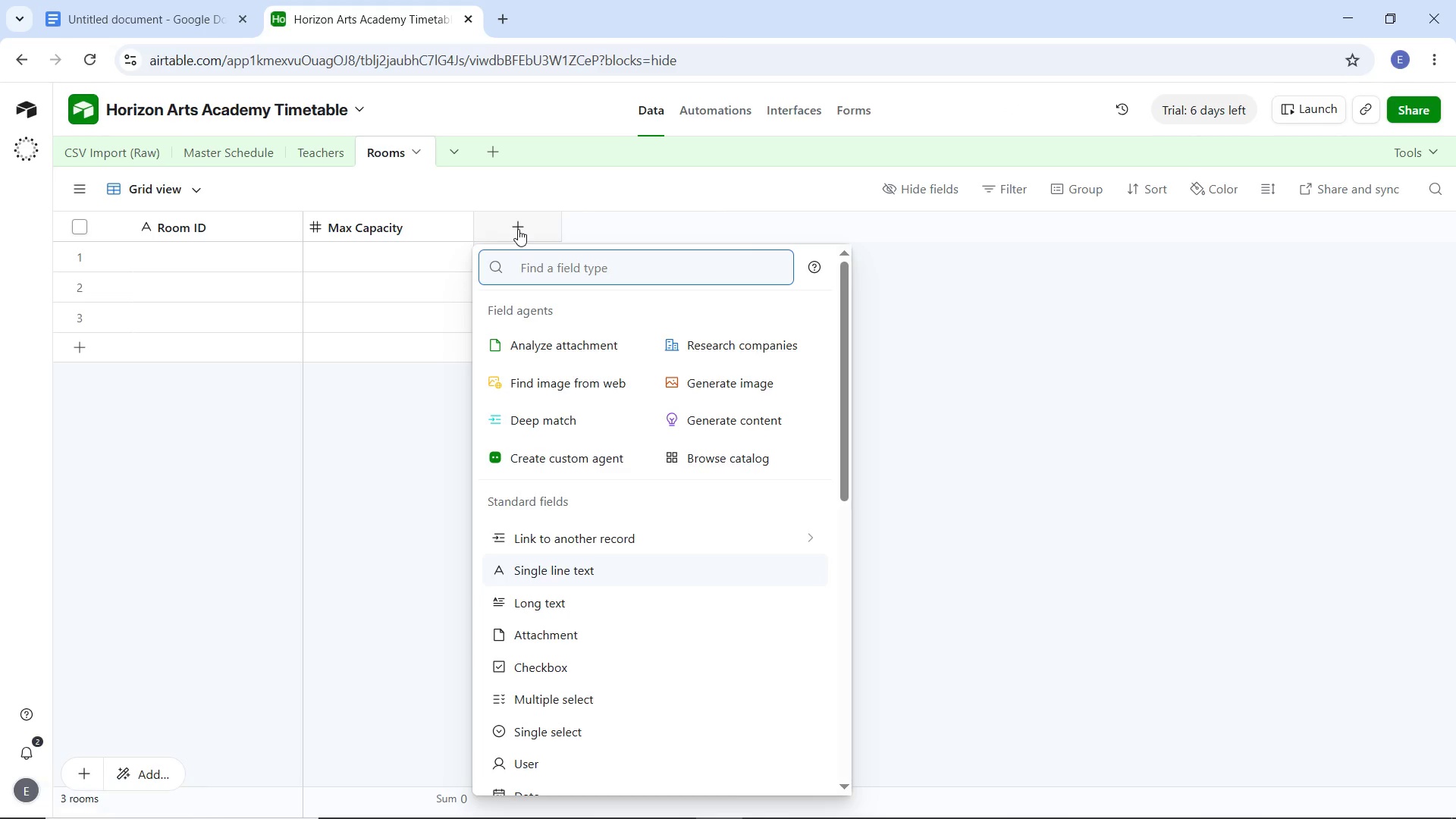 
type(sele)
 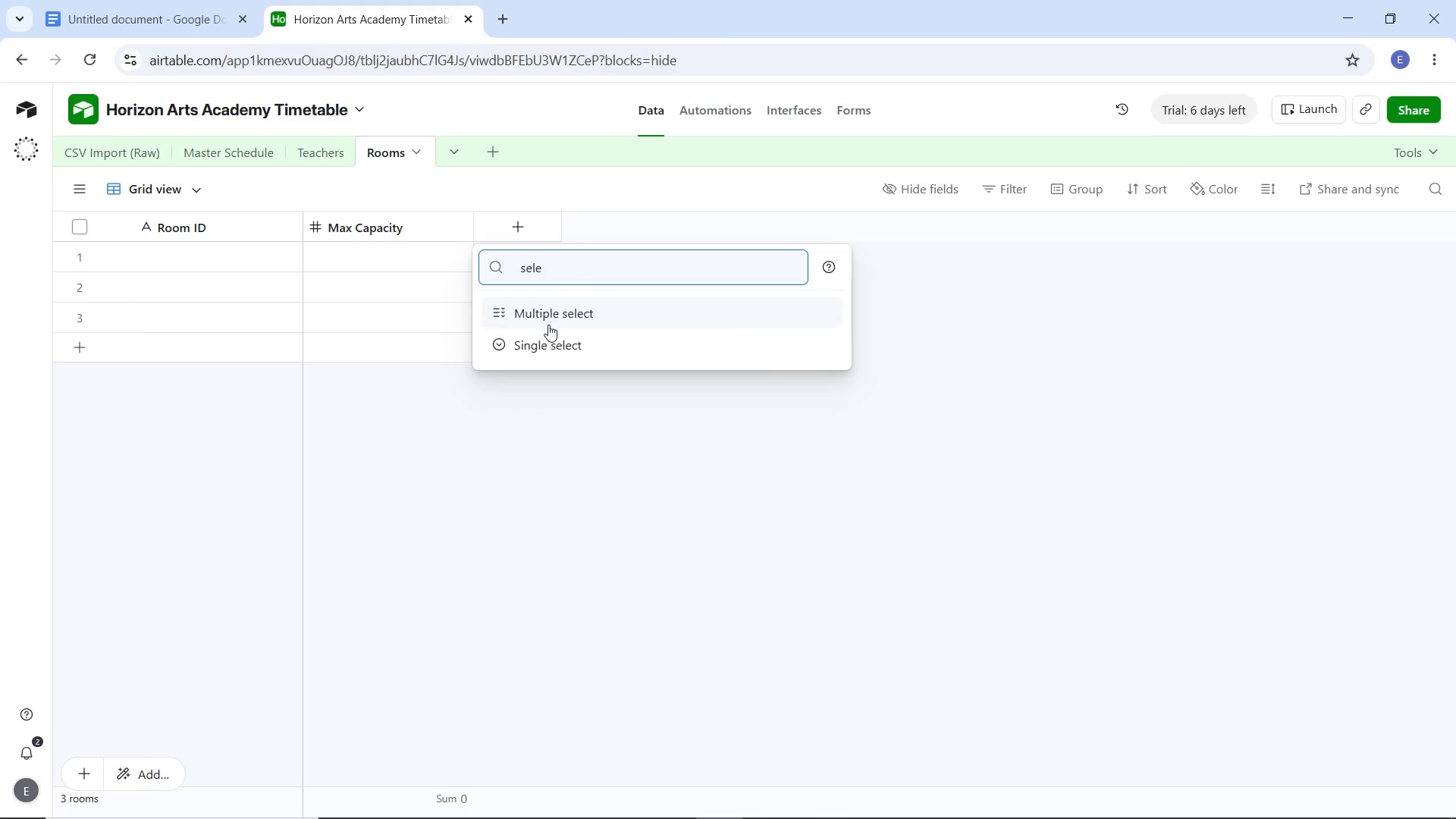 
left_click([551, 337])
 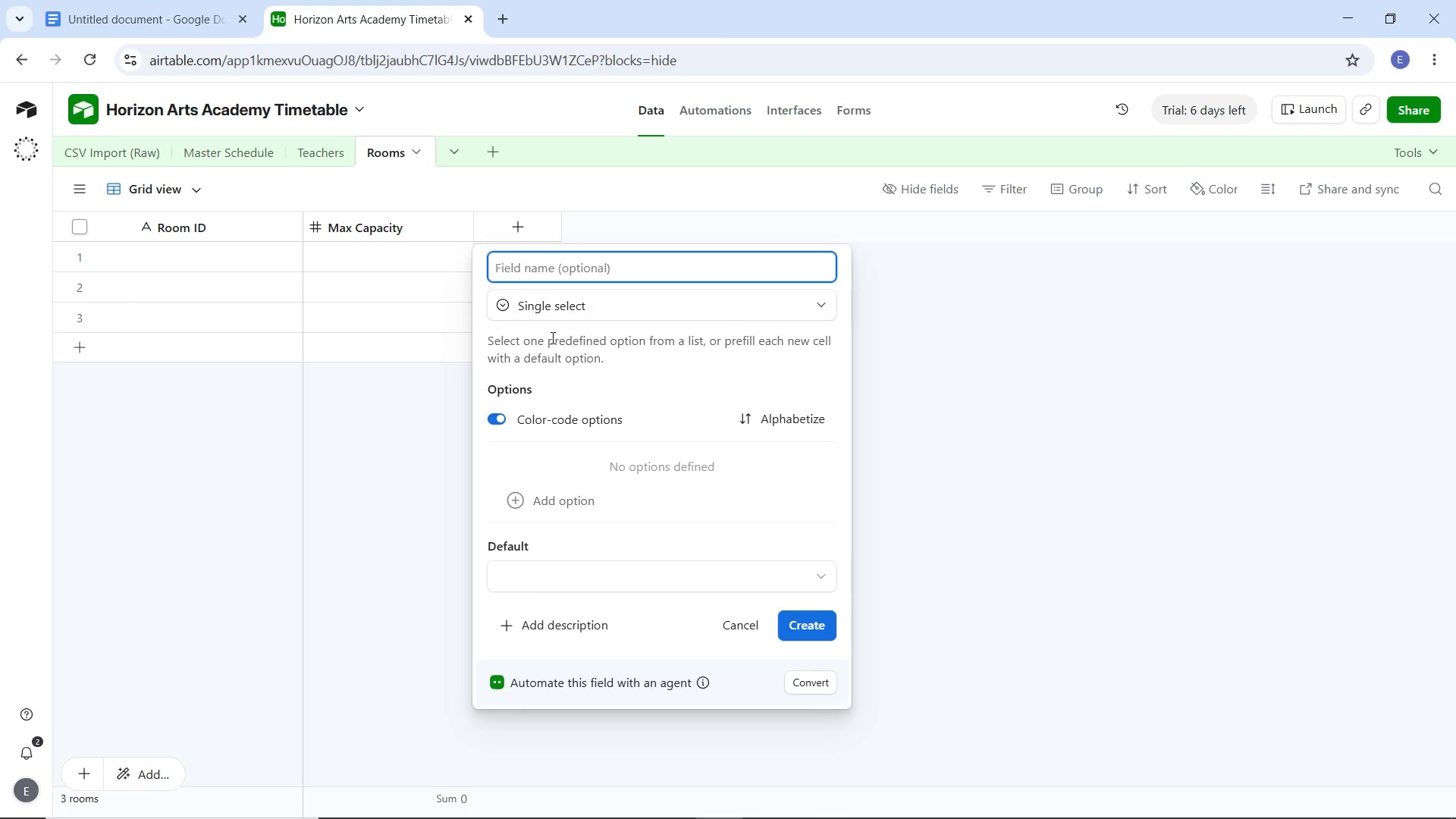 
type(Room Type)
 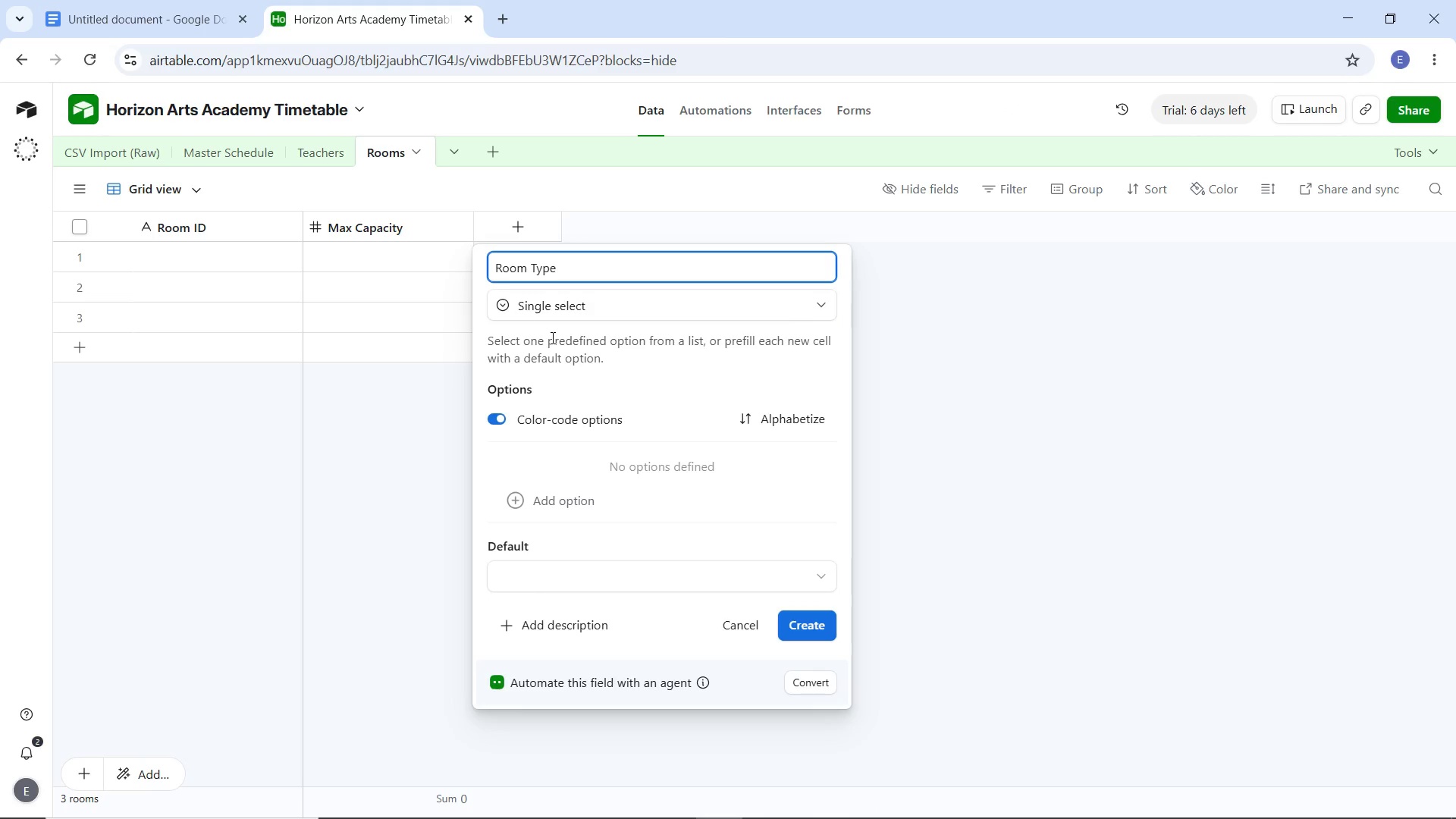 
left_click([557, 512])
 